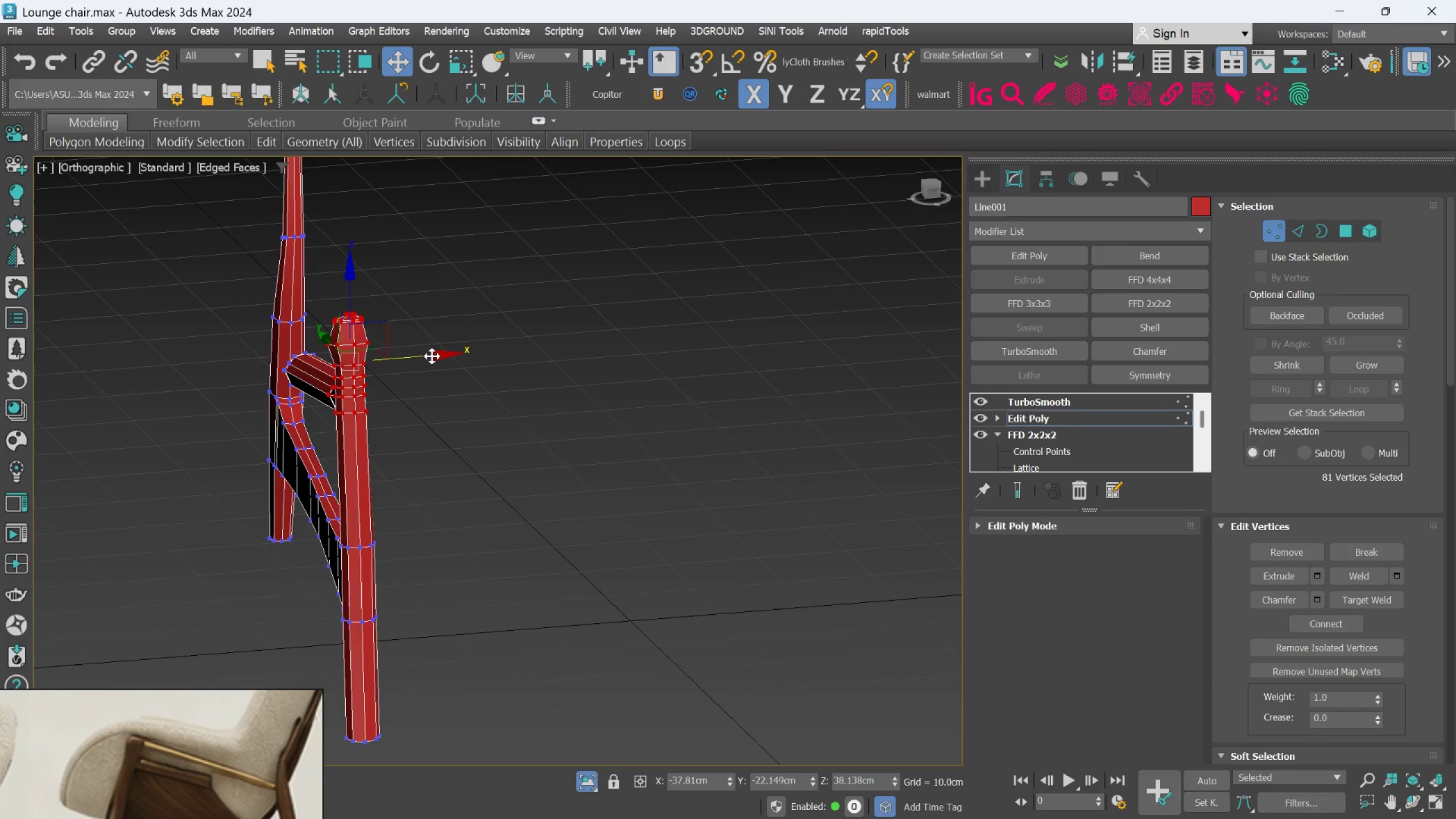 
key(Control+A)
 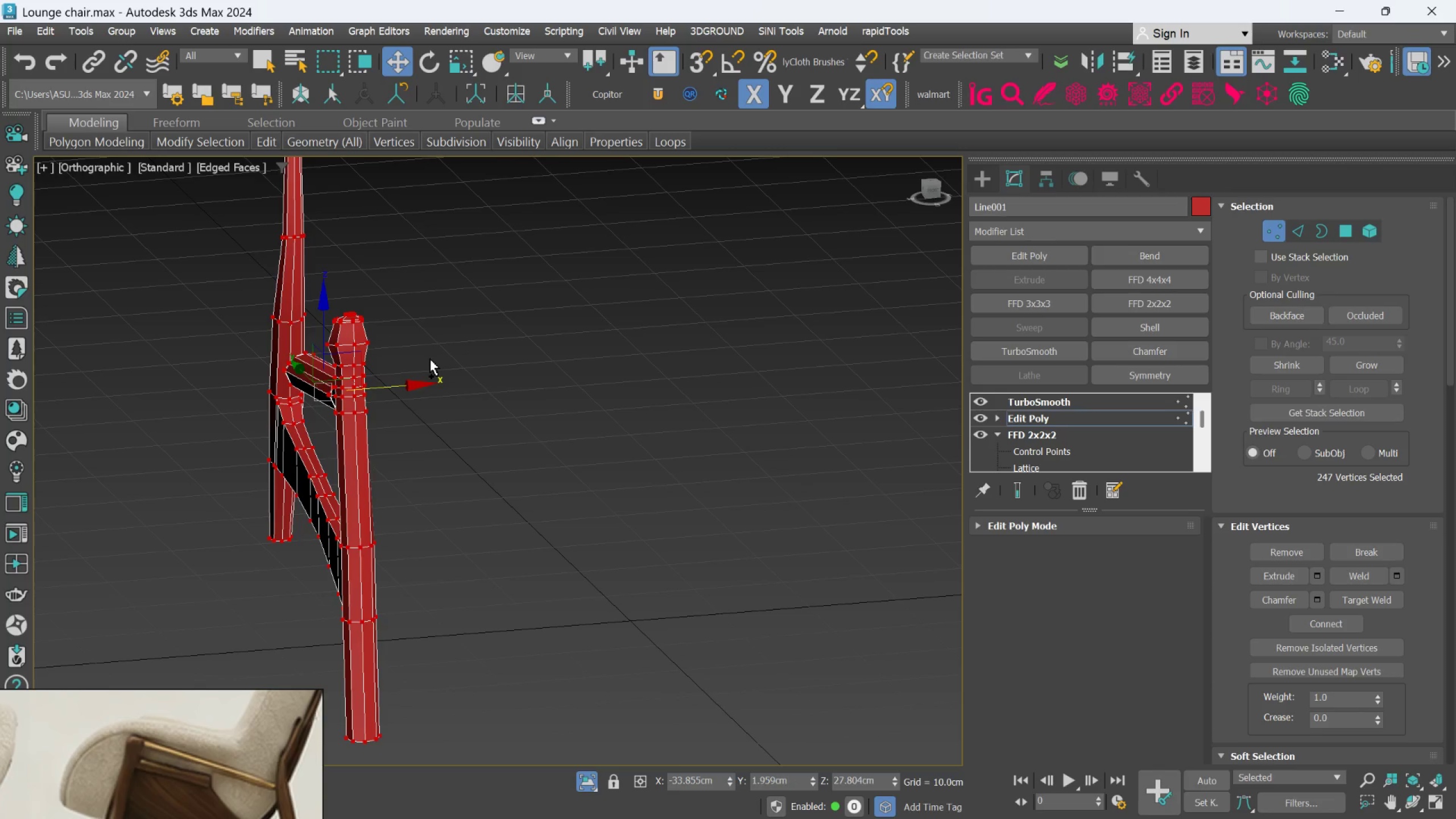 
key(Control+Z)
 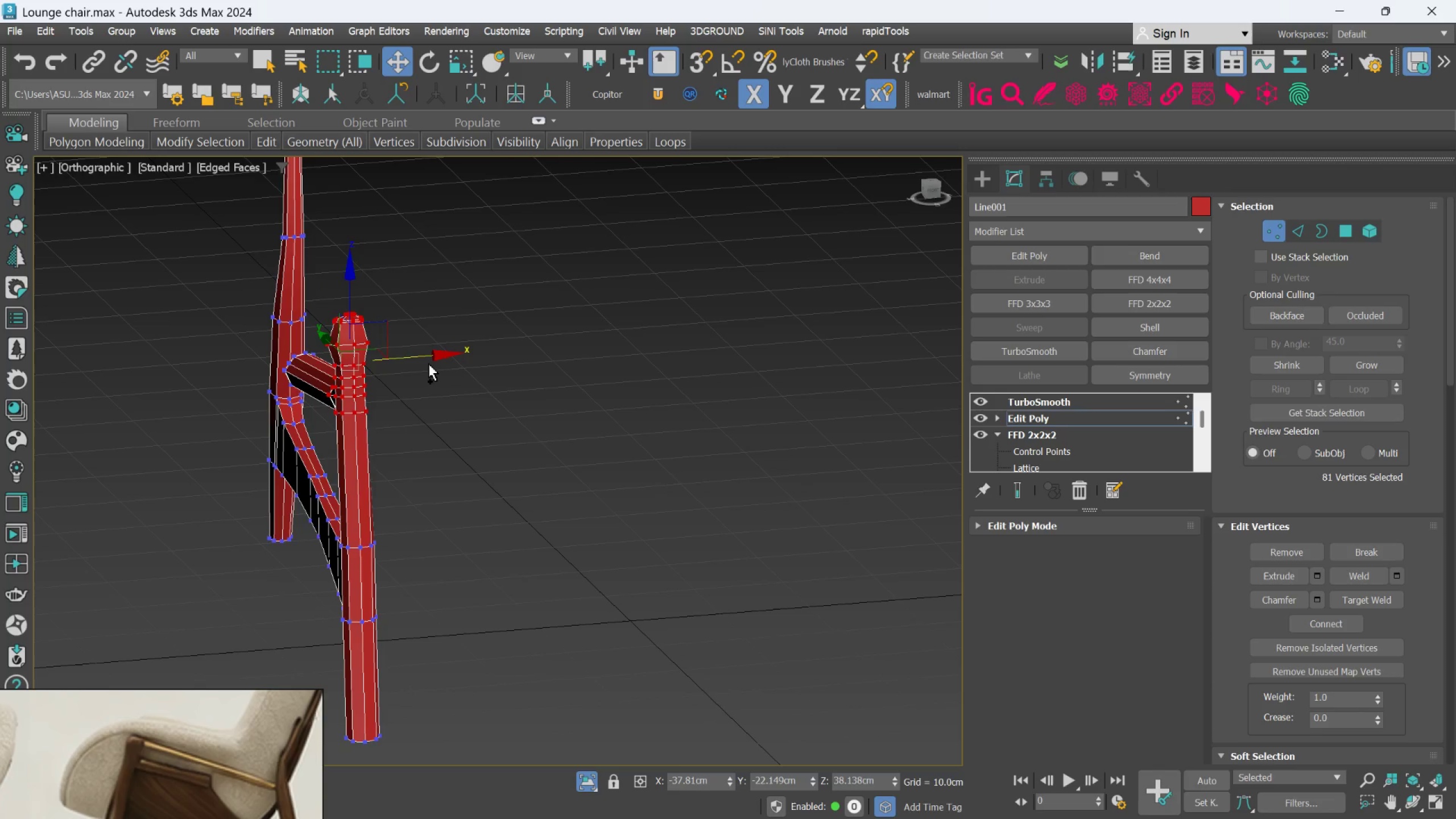 
key(Control+Z)
 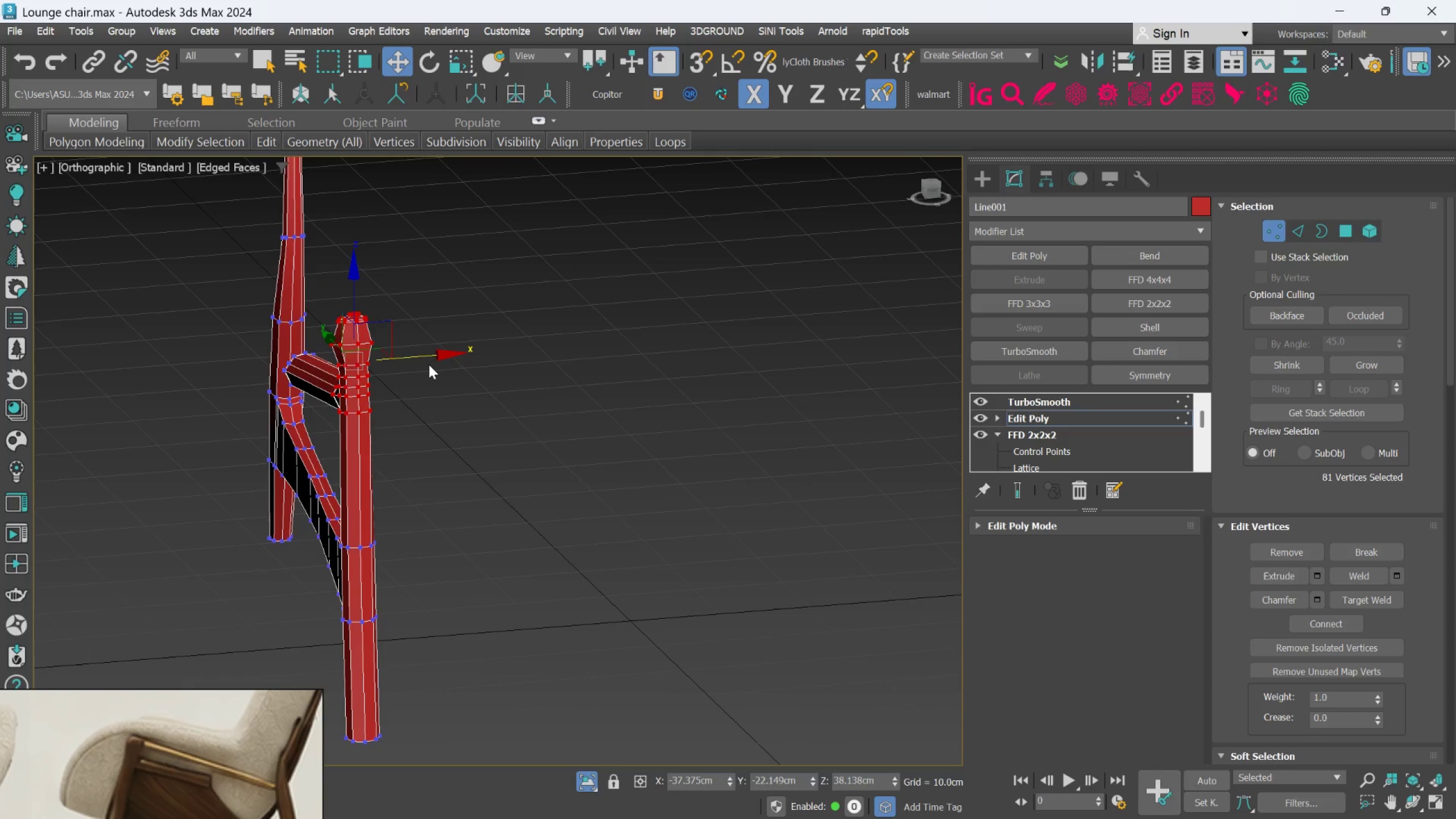 
hold_key(key=AltLeft, duration=0.58)
 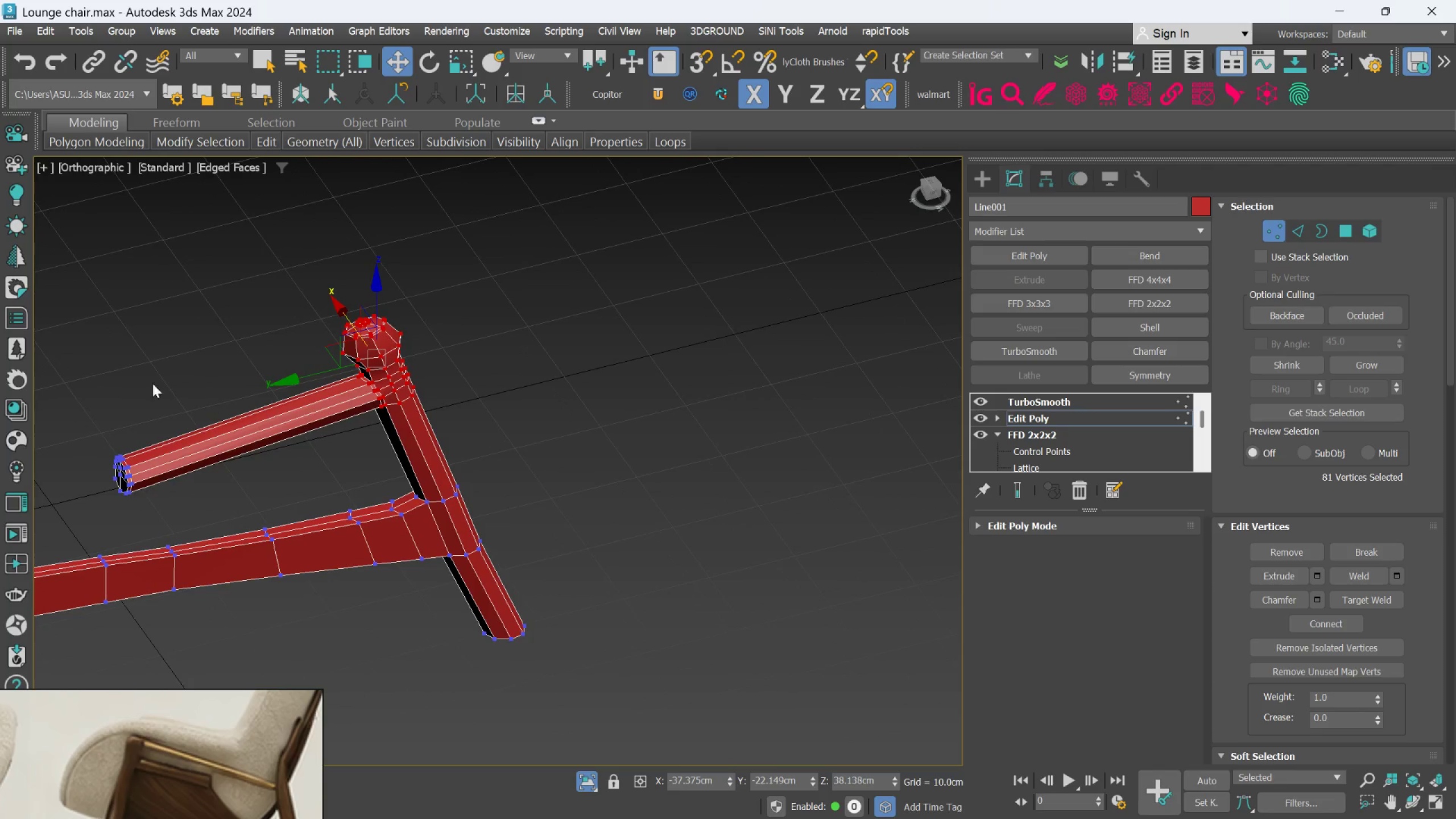 
hold_key(key=AltLeft, duration=1.59)
left_click_drag(start_coordinate=[57, 402], to_coordinate=[147, 498])
 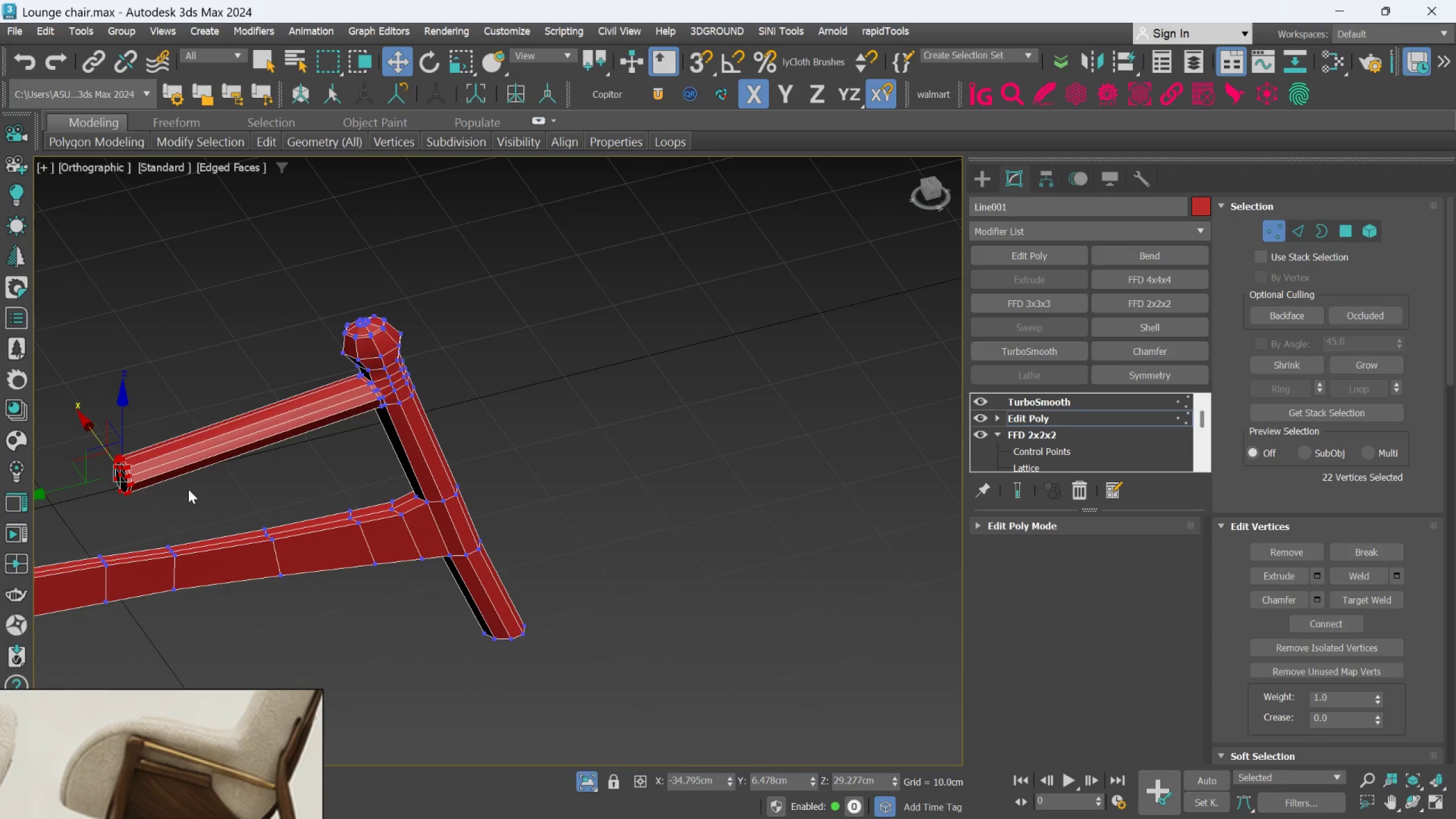 
hold_key(key=AltLeft, duration=0.64)
 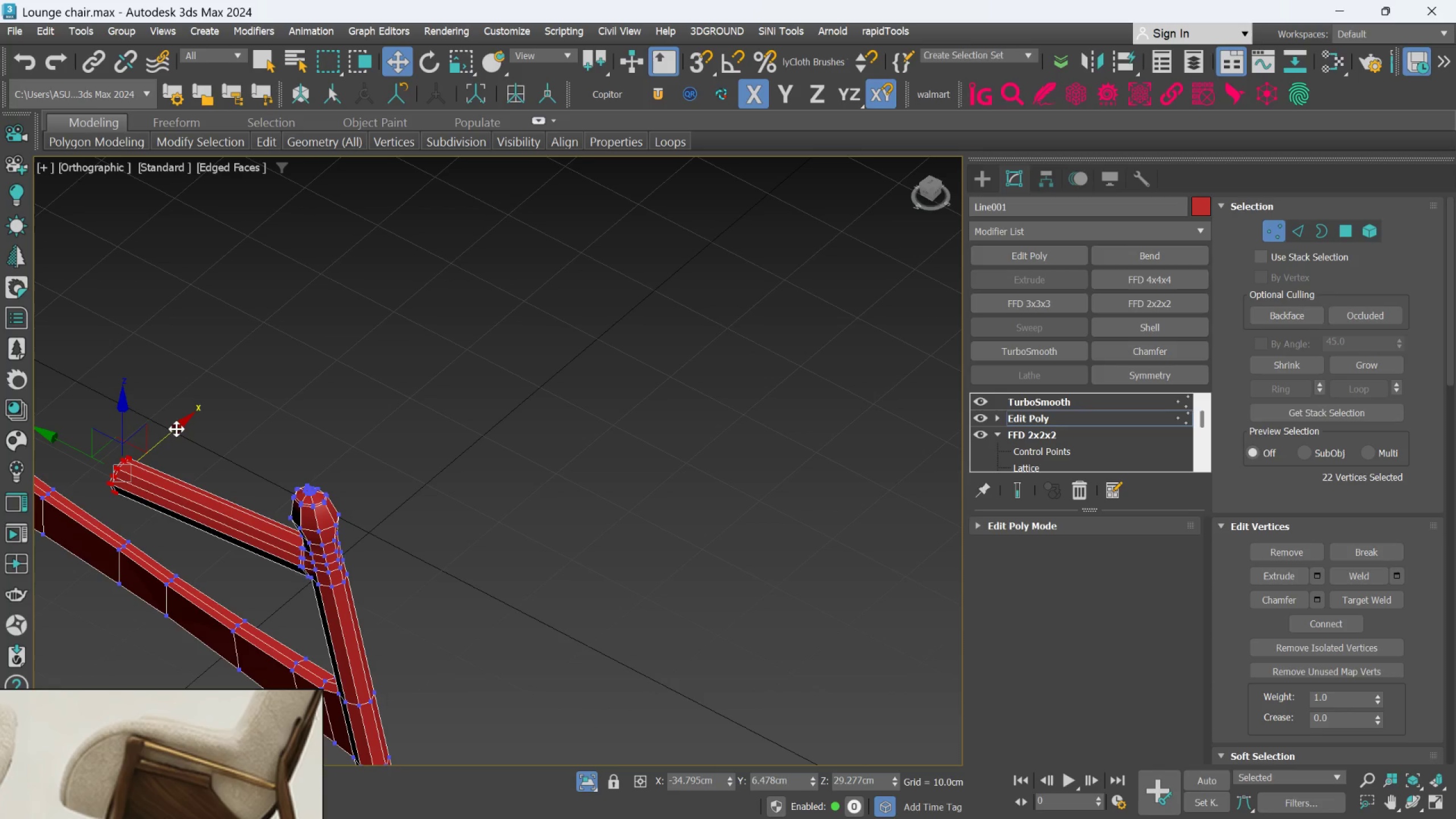 
left_click_drag(start_coordinate=[177, 427], to_coordinate=[180, 424])
 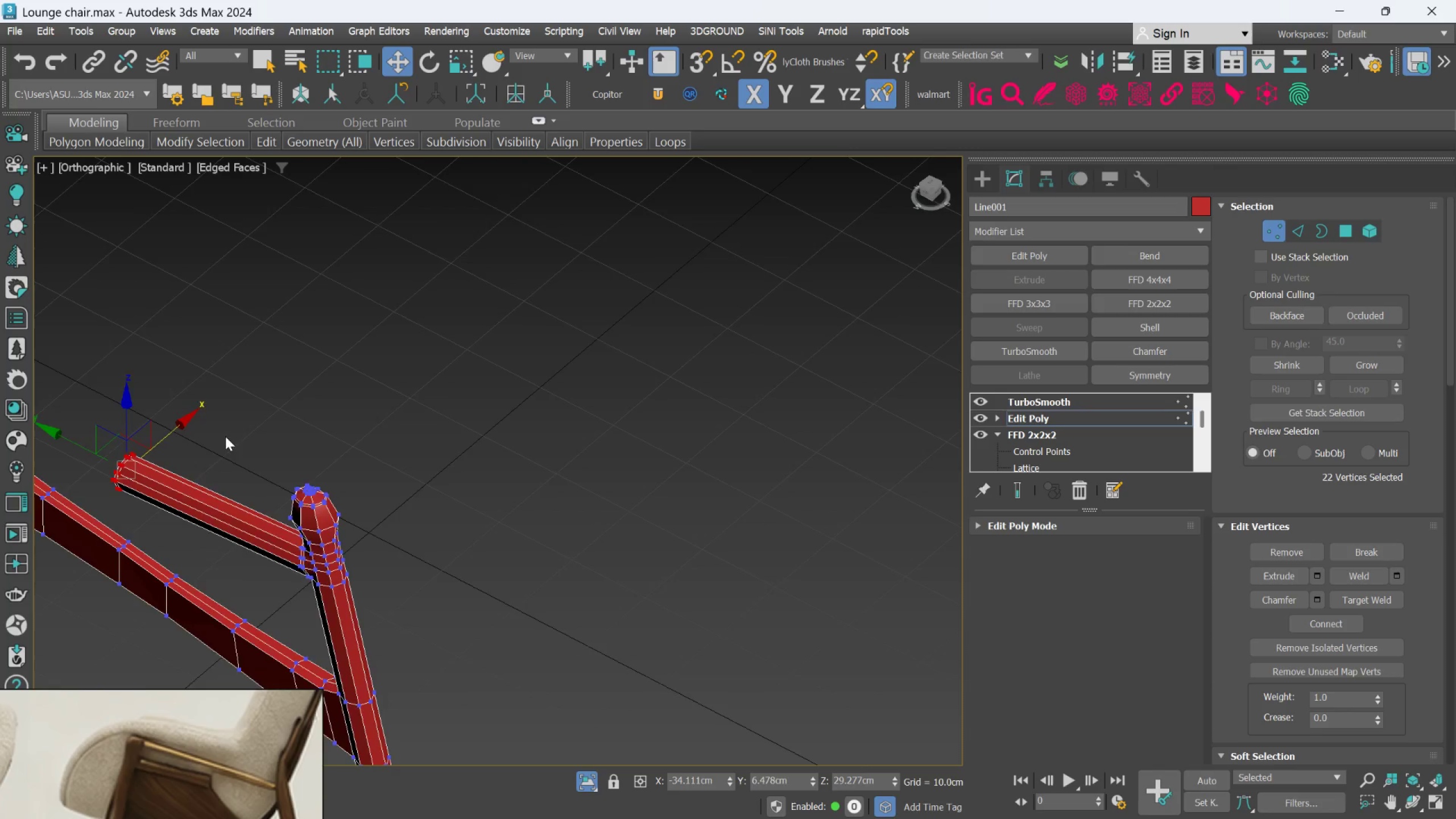 
hold_key(key=AltLeft, duration=1.39)
 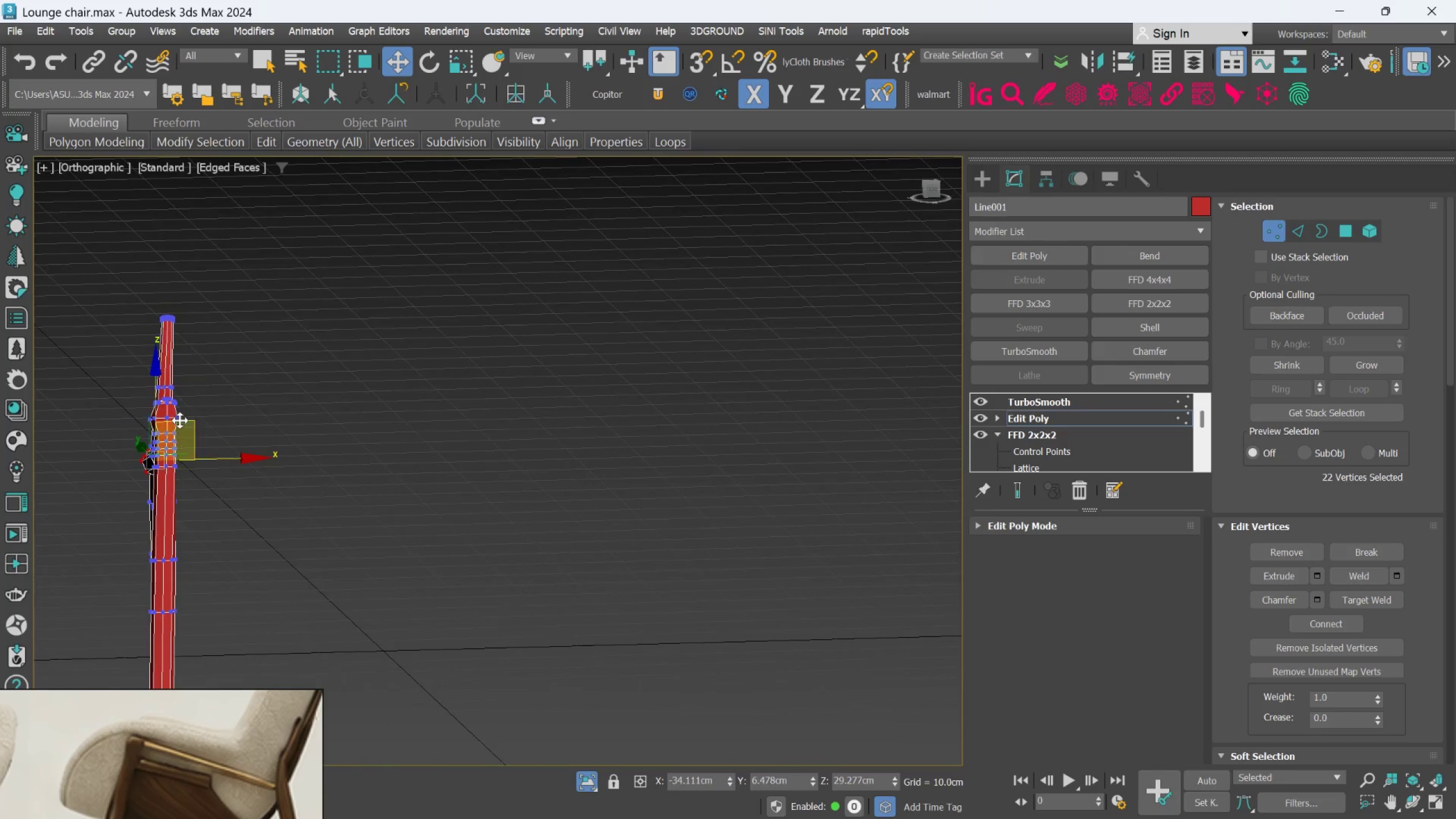 
scroll: coordinate [226, 437], scroll_direction: down, amount: 1.0
 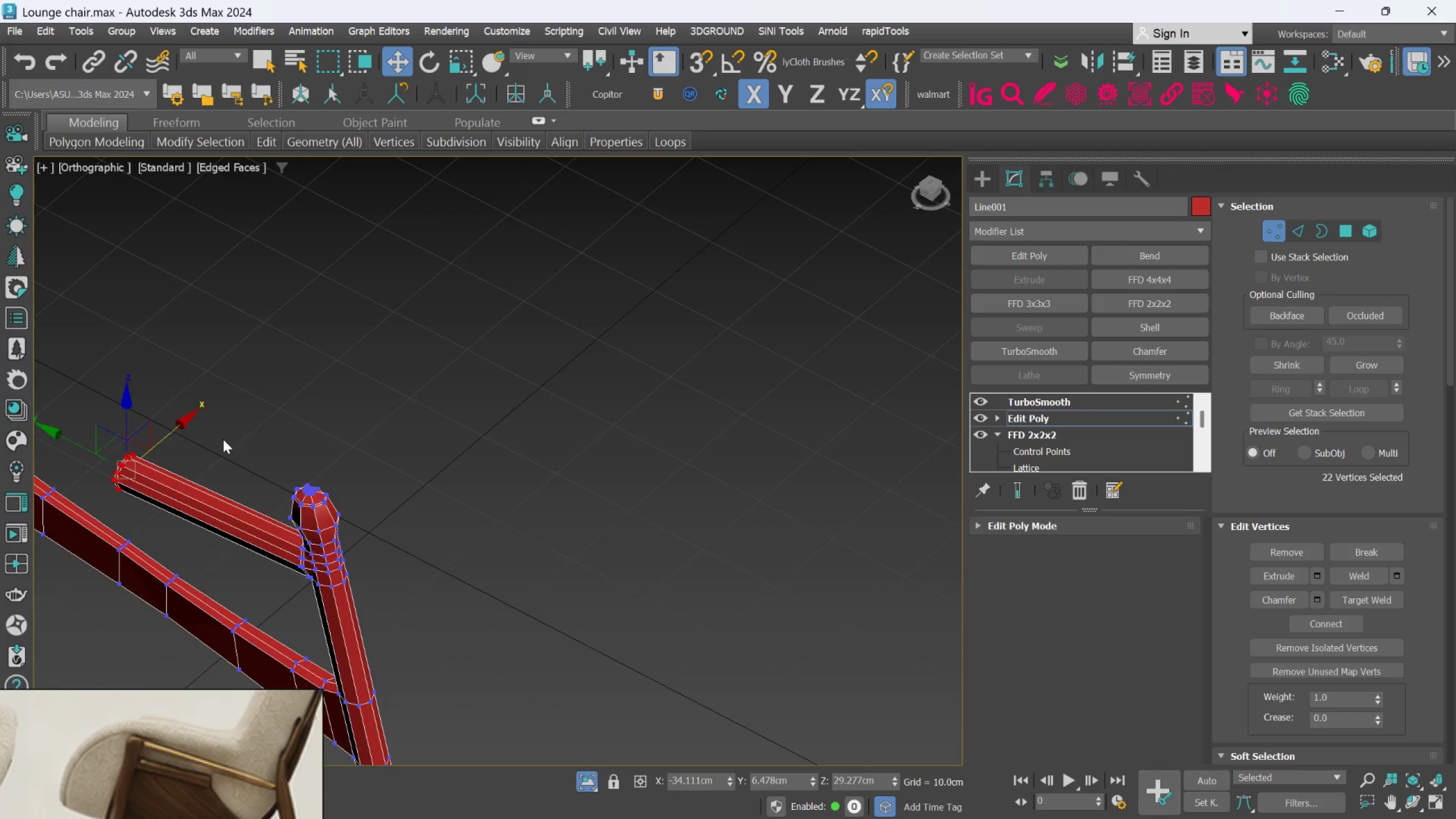 
scroll: coordinate [181, 425], scroll_direction: up, amount: 1.0
 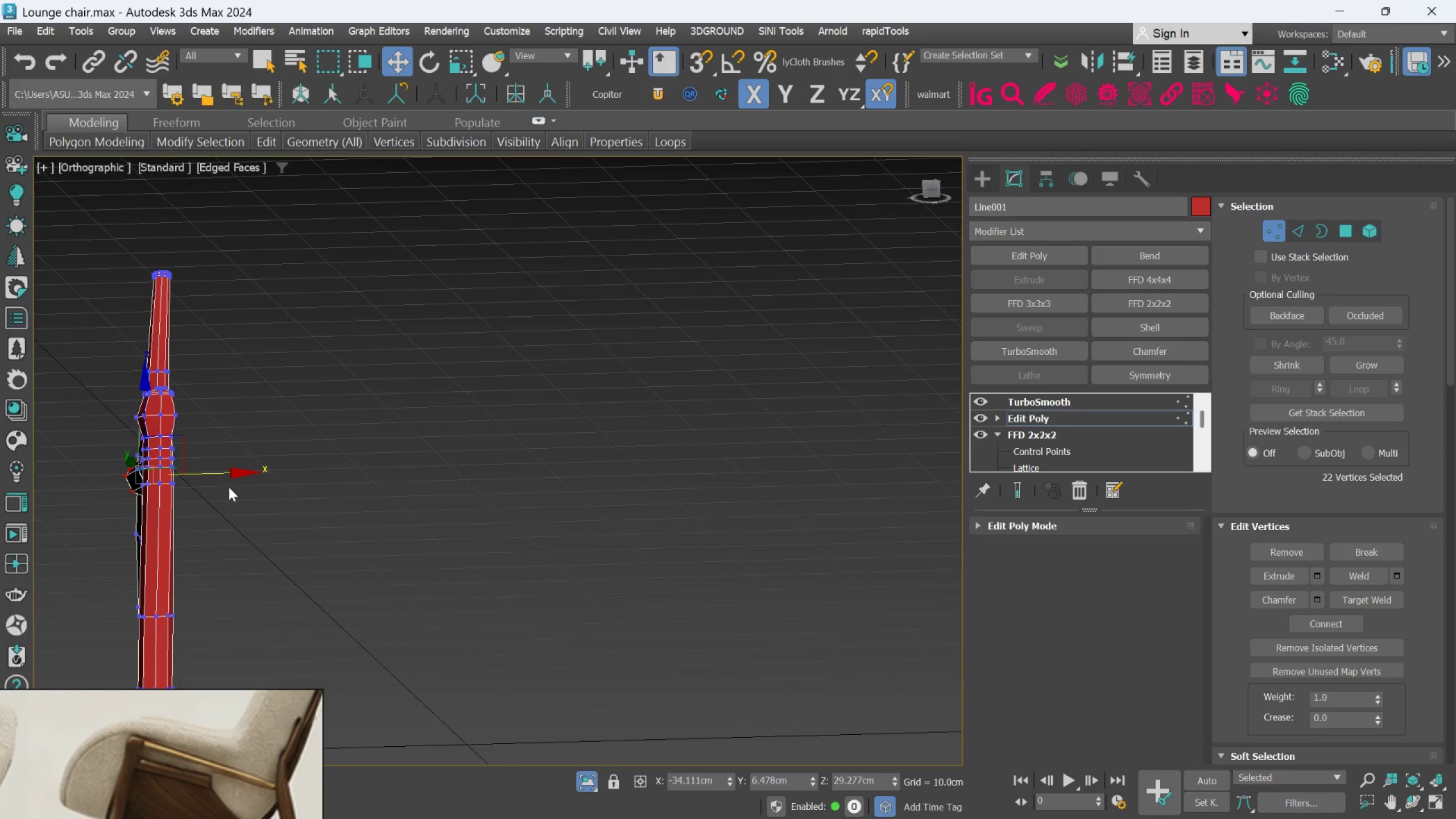 
key(F)
 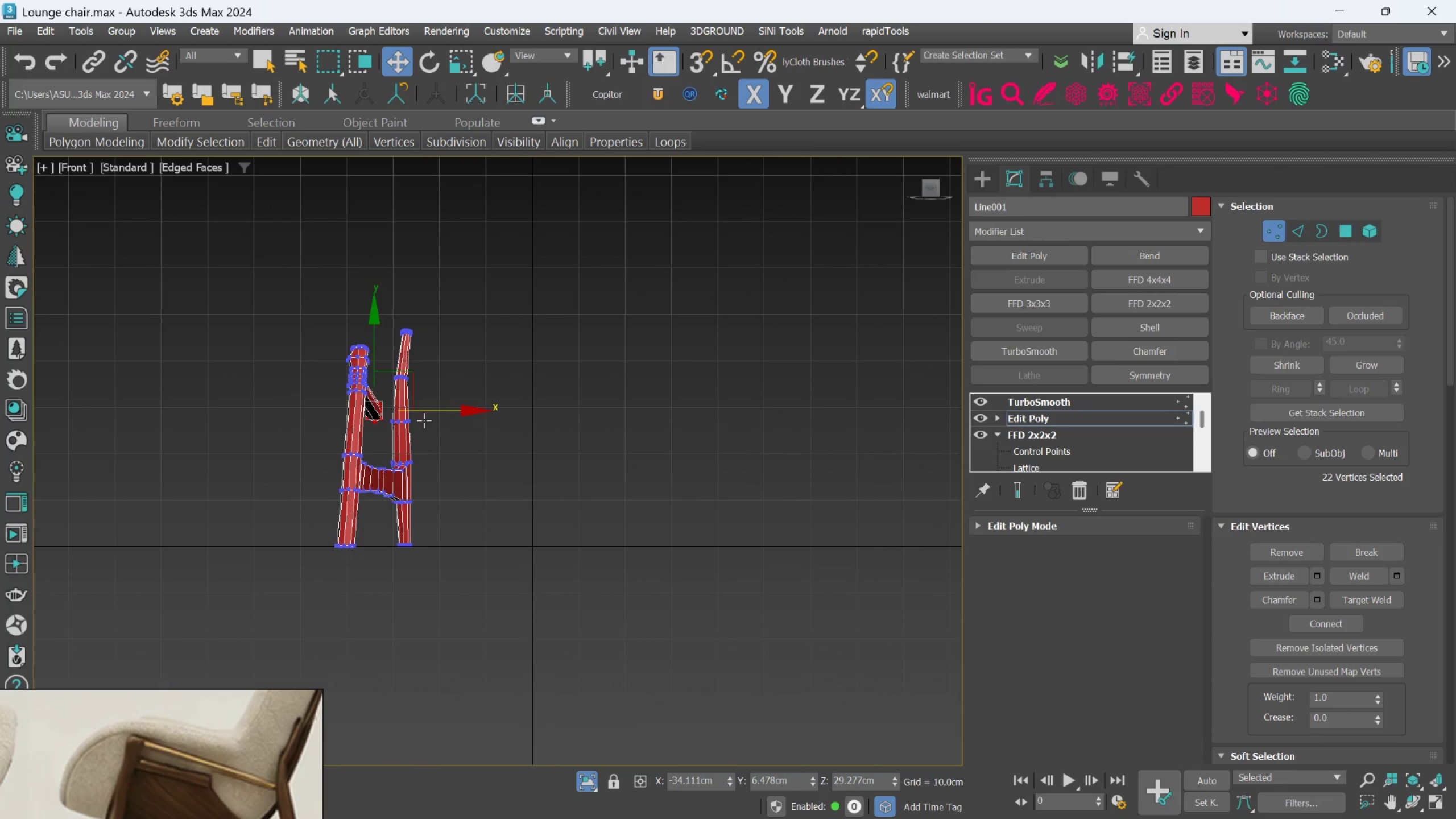 
scroll: coordinate [429, 419], scroll_direction: up, amount: 1.0
 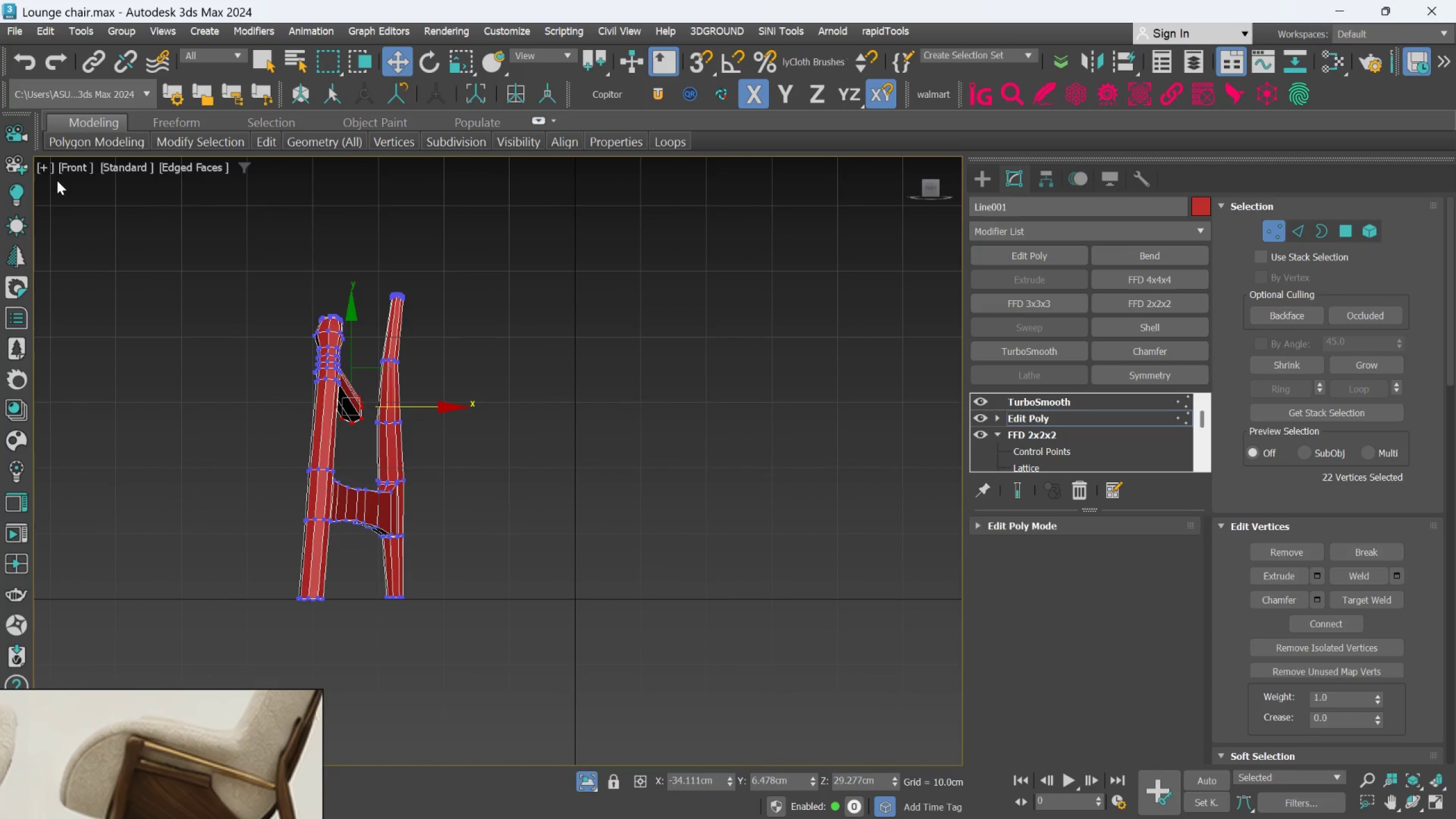 
left_click_drag(start_coordinate=[64, 168], to_coordinate=[75, 191])
 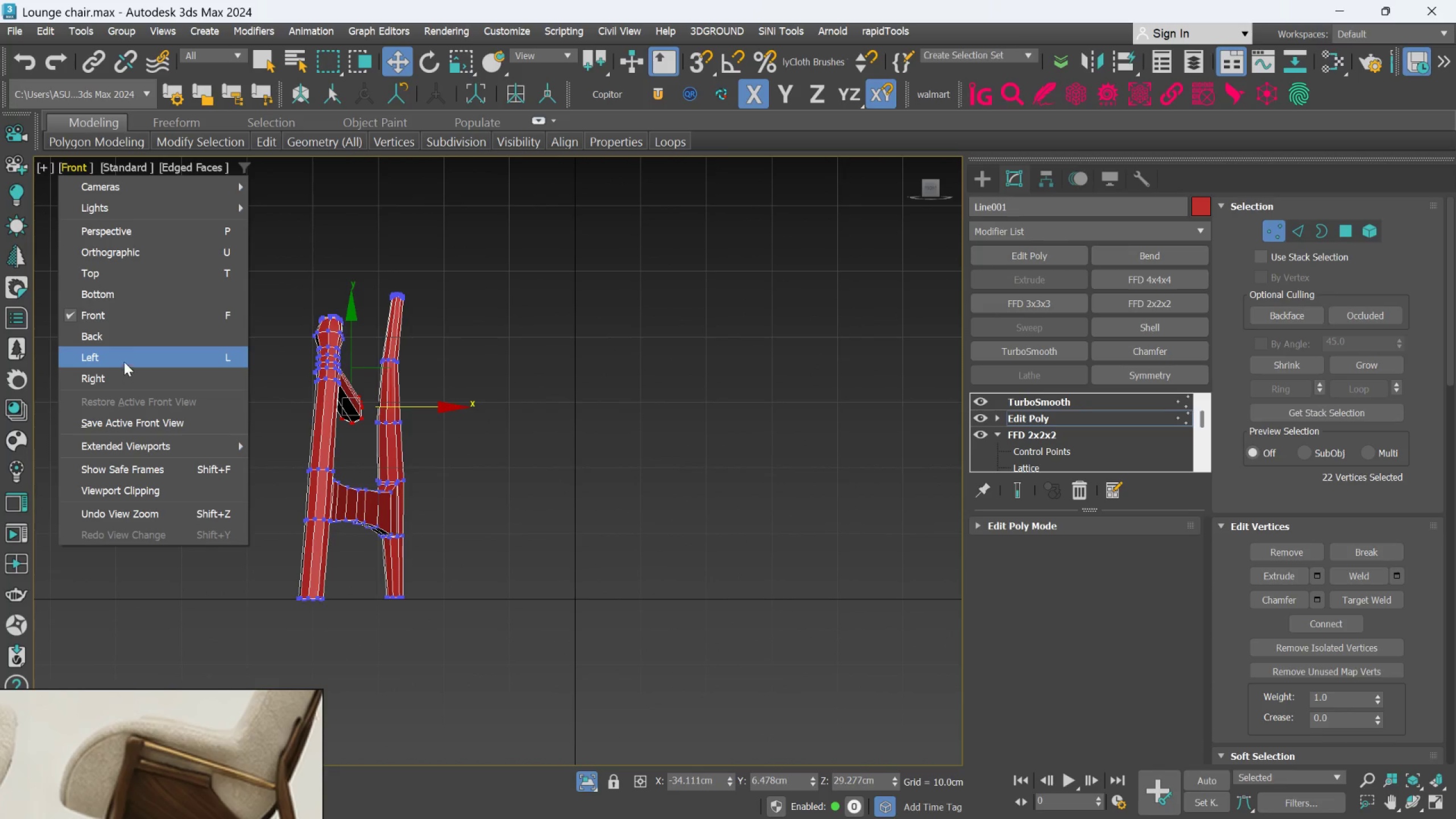 
left_click([127, 331])
 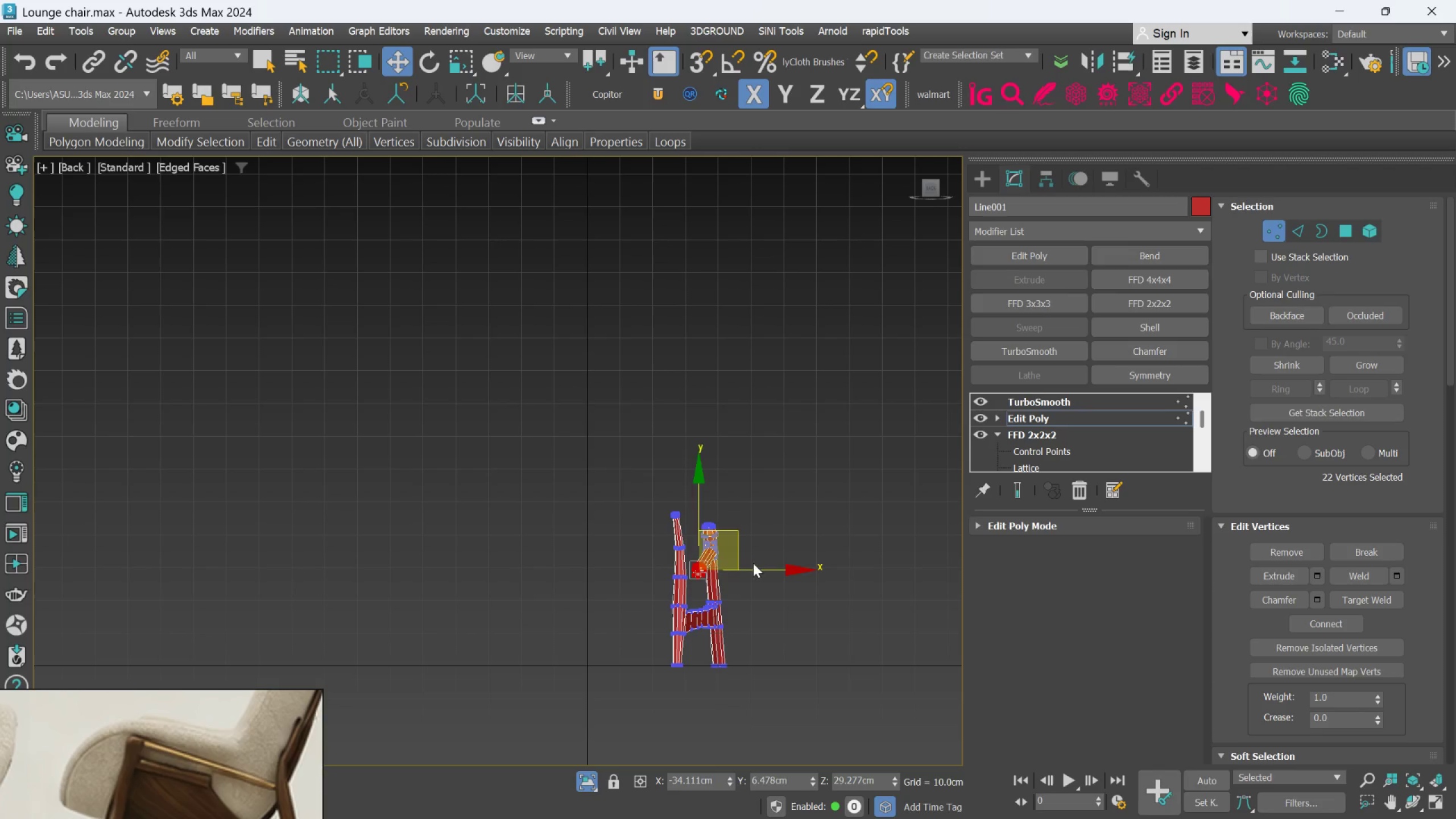 
scroll: coordinate [680, 572], scroll_direction: up, amount: 3.0
 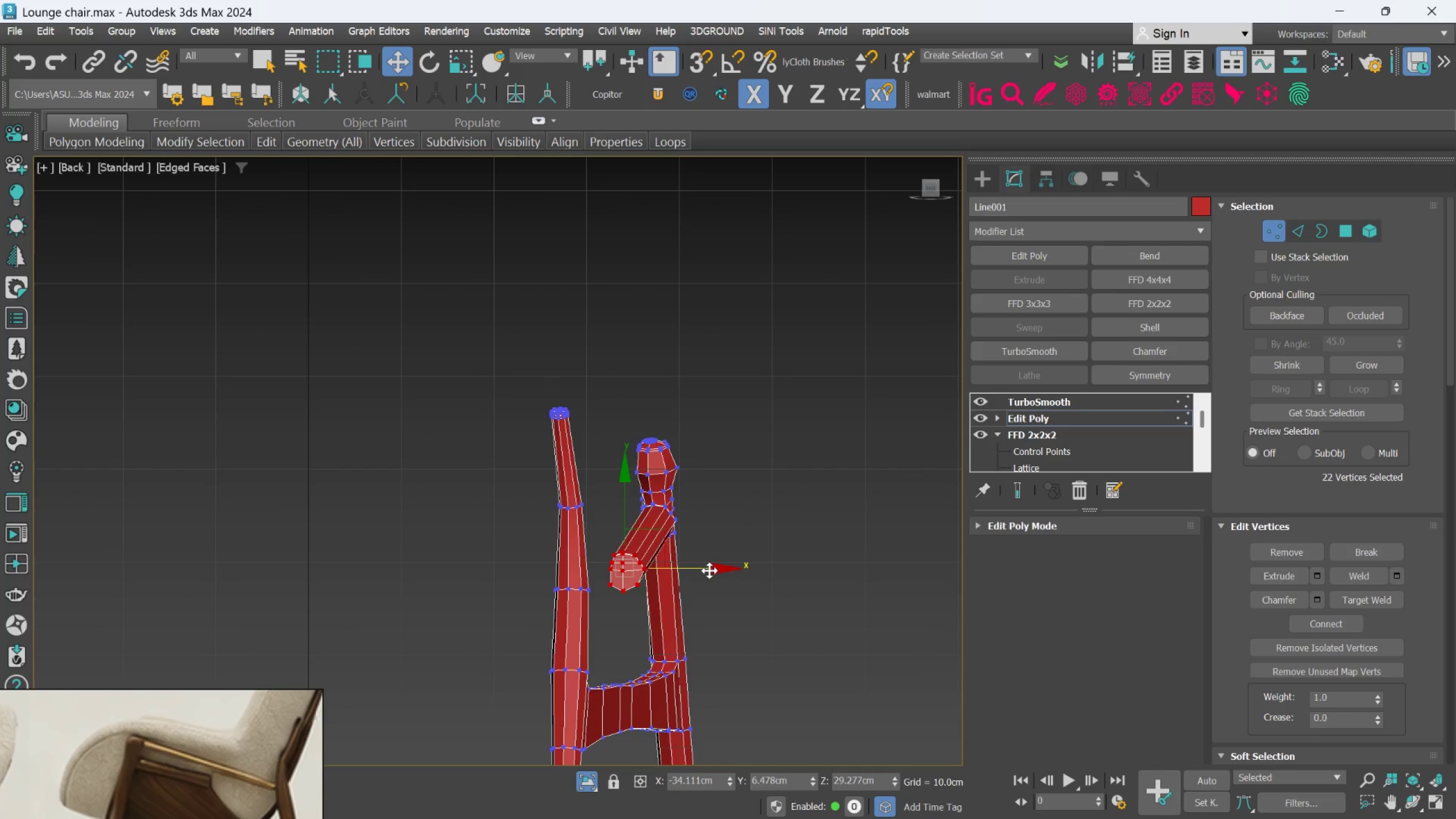 
left_click_drag(start_coordinate=[710, 570], to_coordinate=[719, 580])
 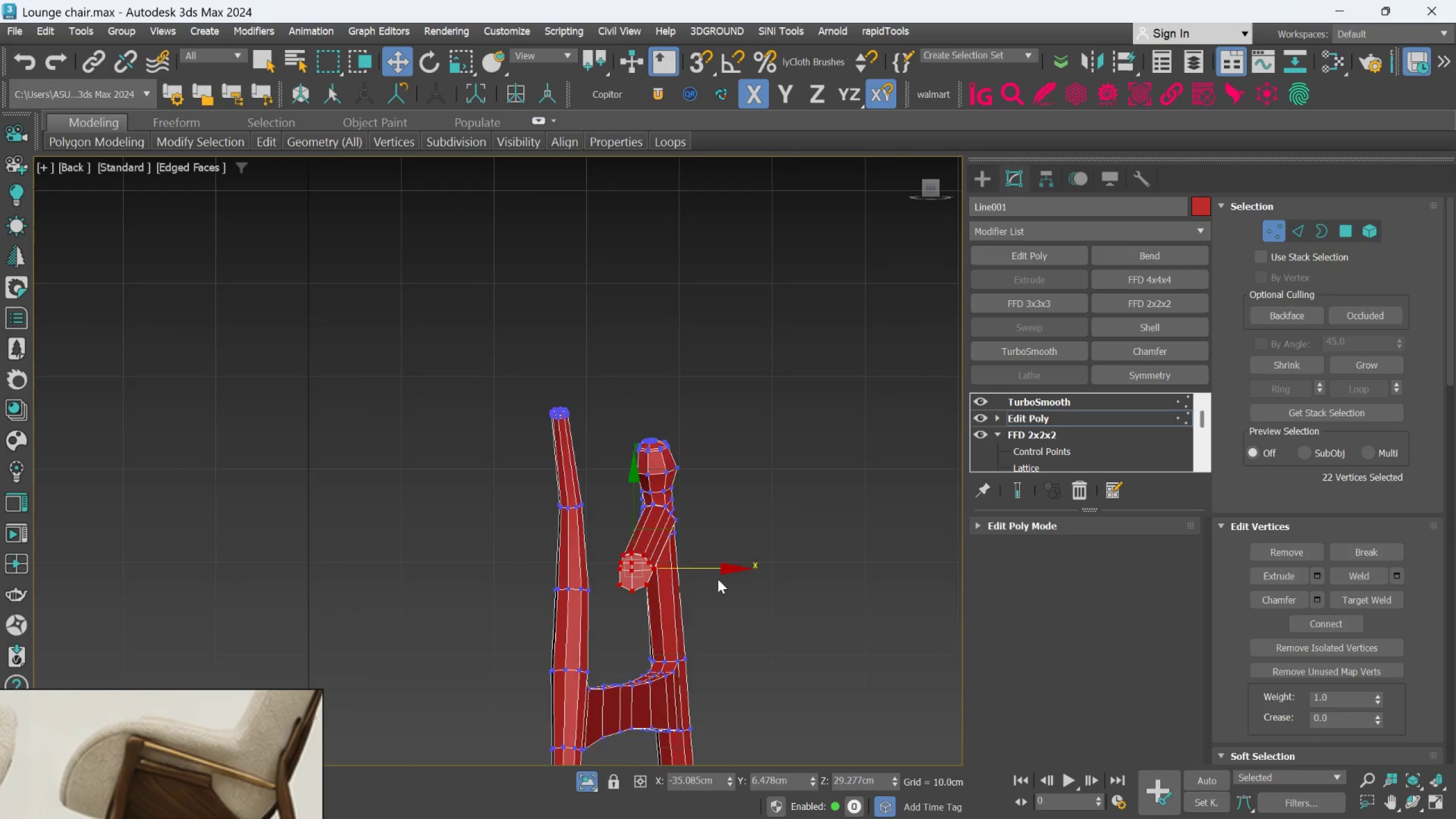 
scroll: coordinate [718, 579], scroll_direction: down, amount: 1.0
 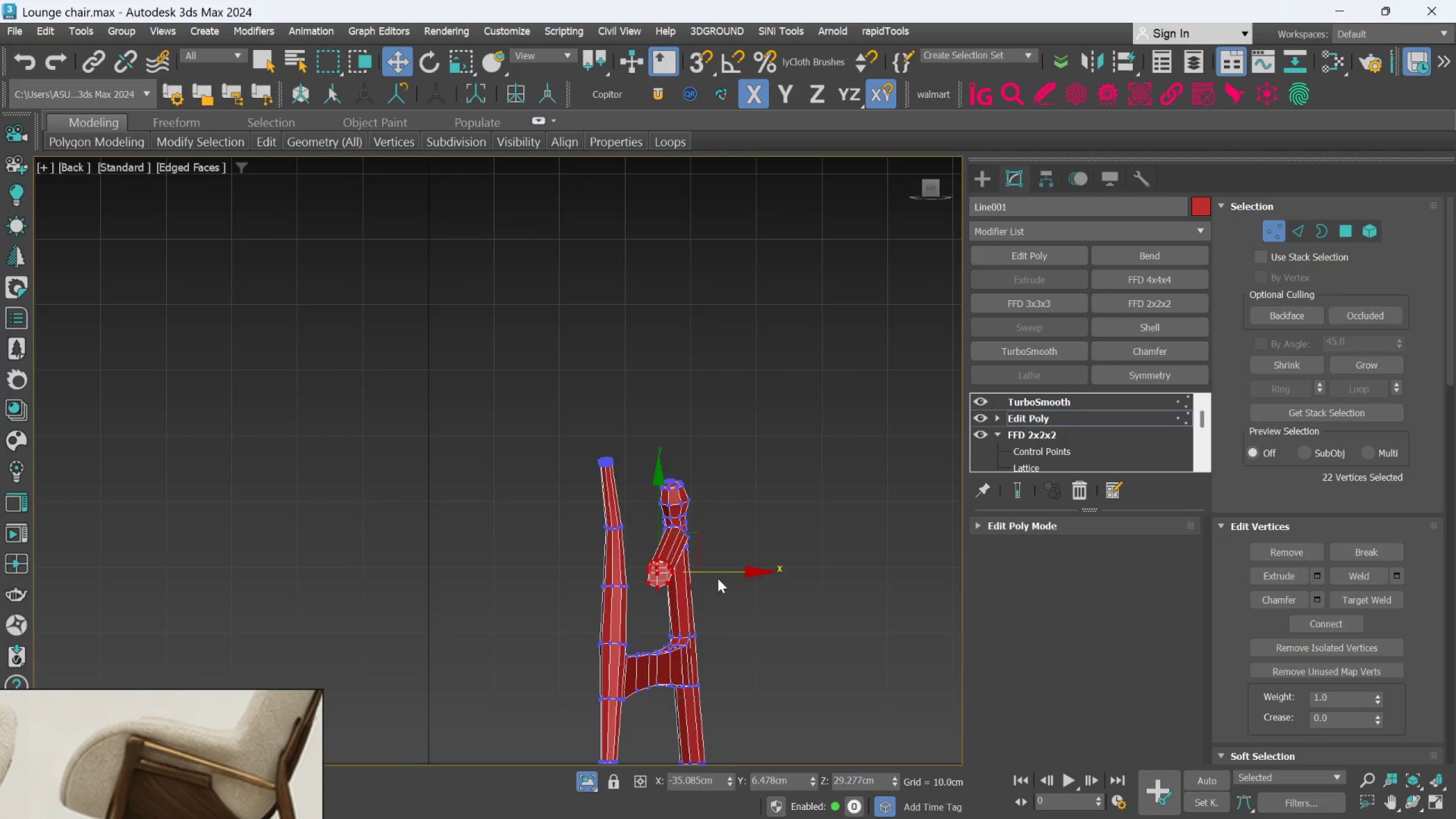 
hold_key(key=AltLeft, duration=1.38)
 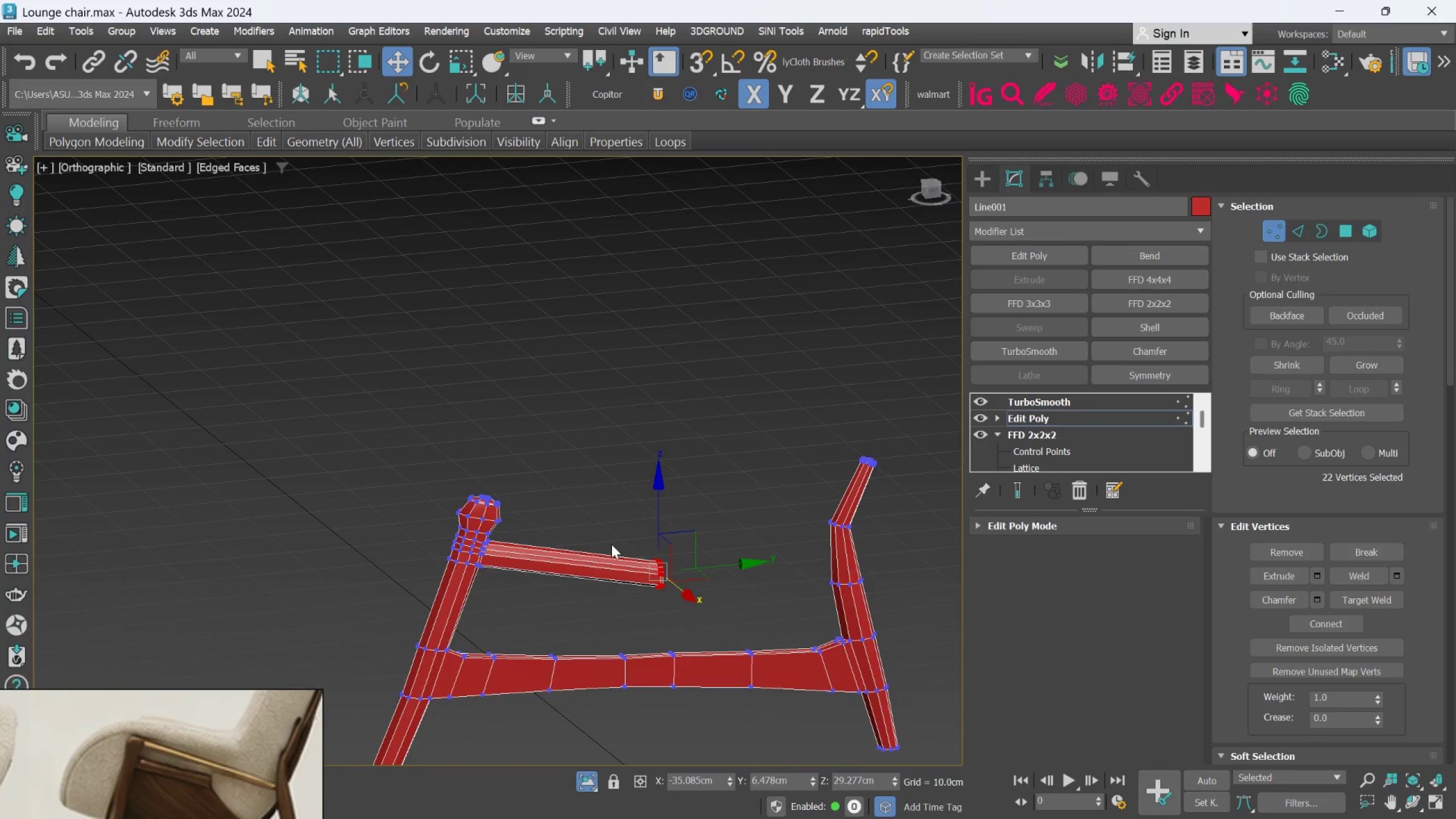 
hold_key(key=AltLeft, duration=0.92)
 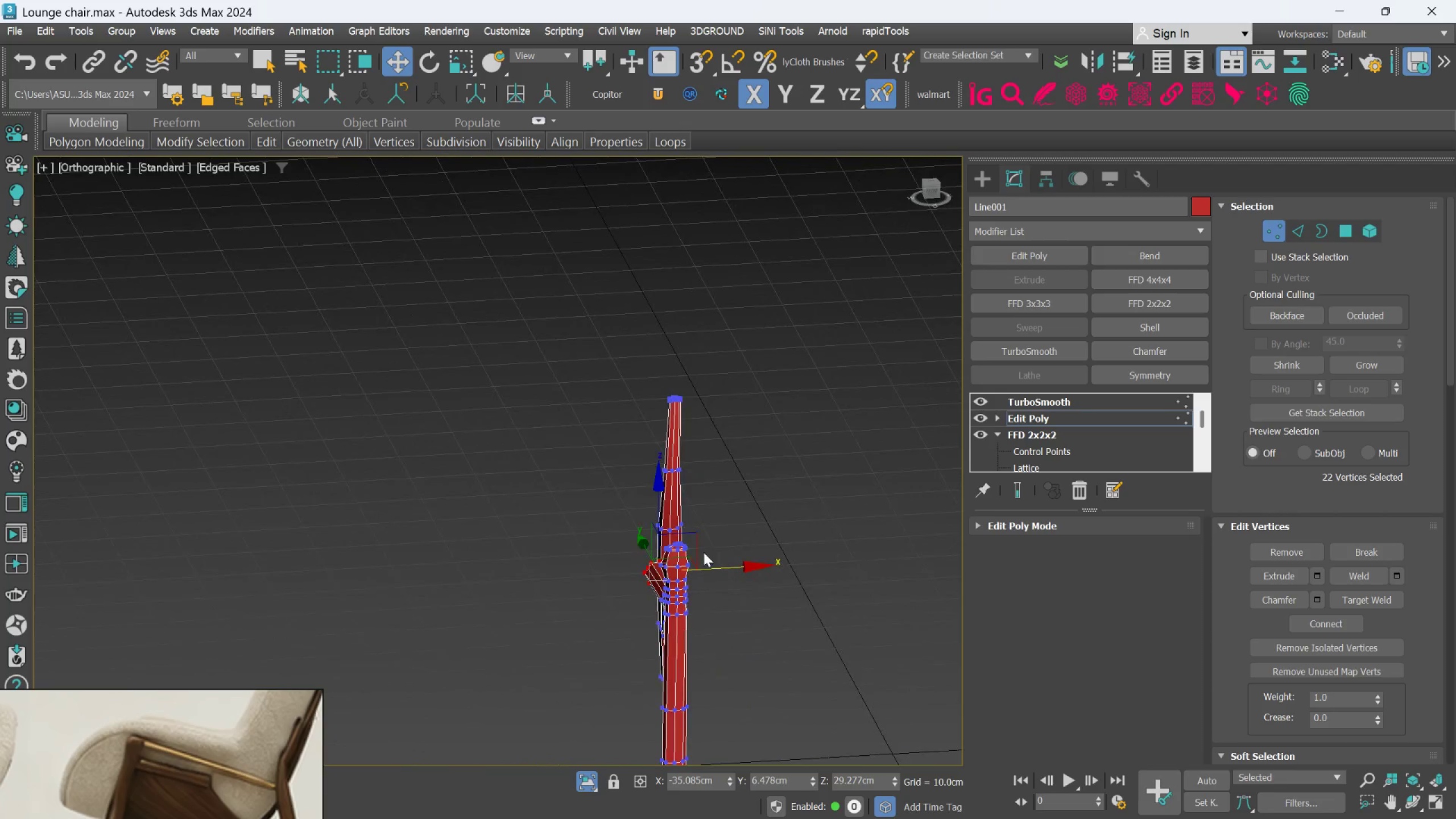 
hold_key(key=AltLeft, duration=0.55)
 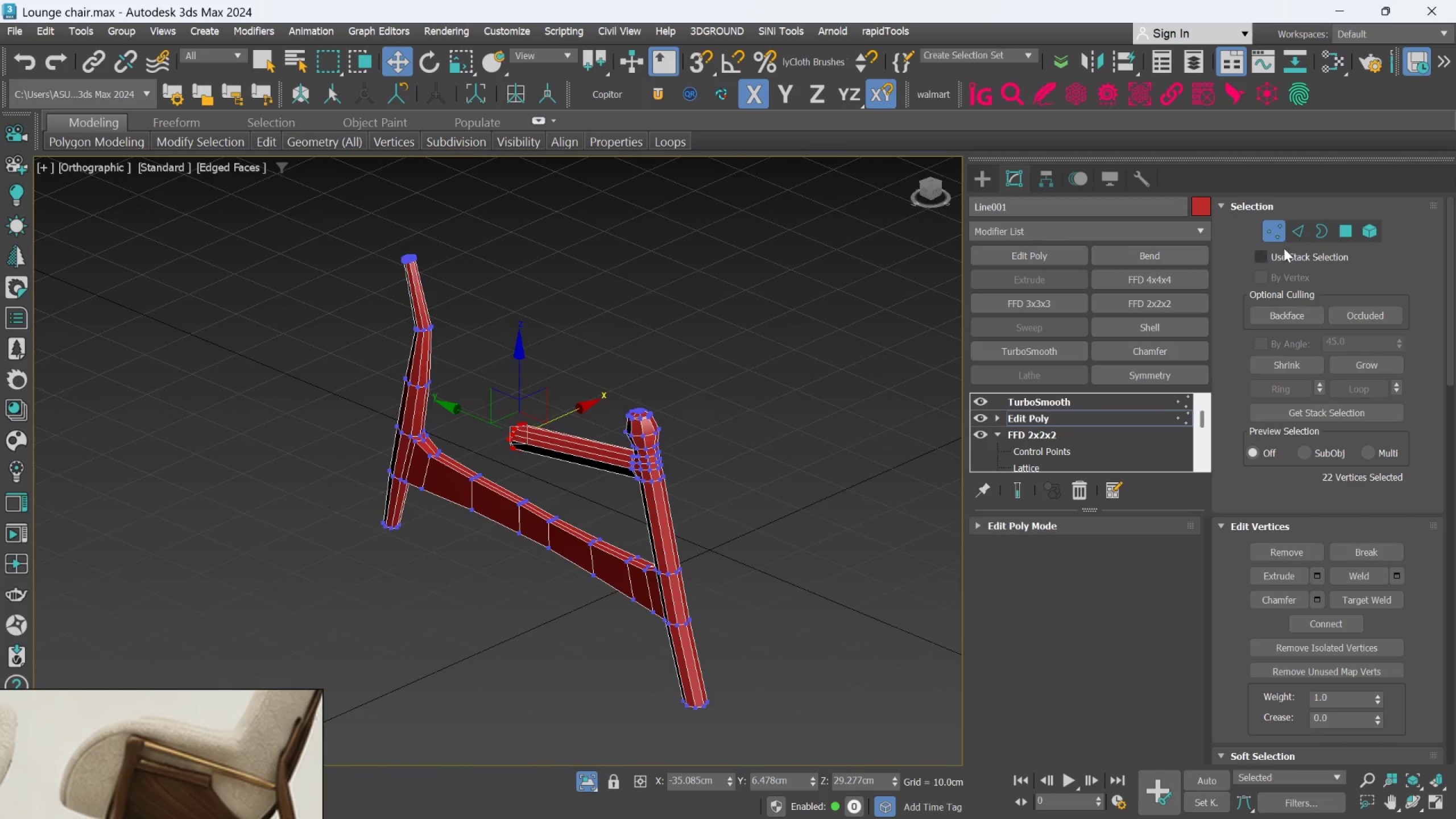 
left_click([1285, 230])
 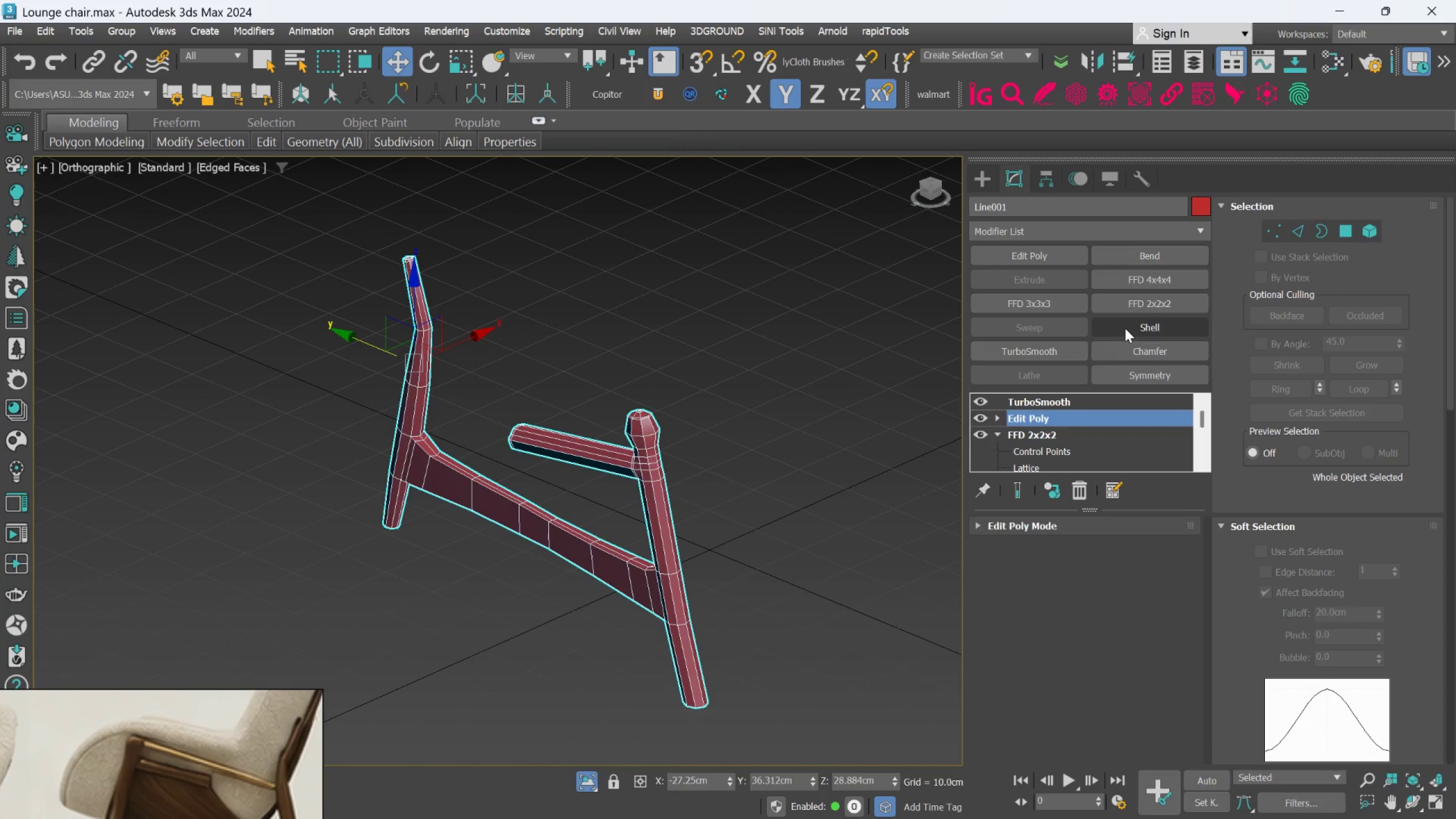 
left_click([1148, 299])
 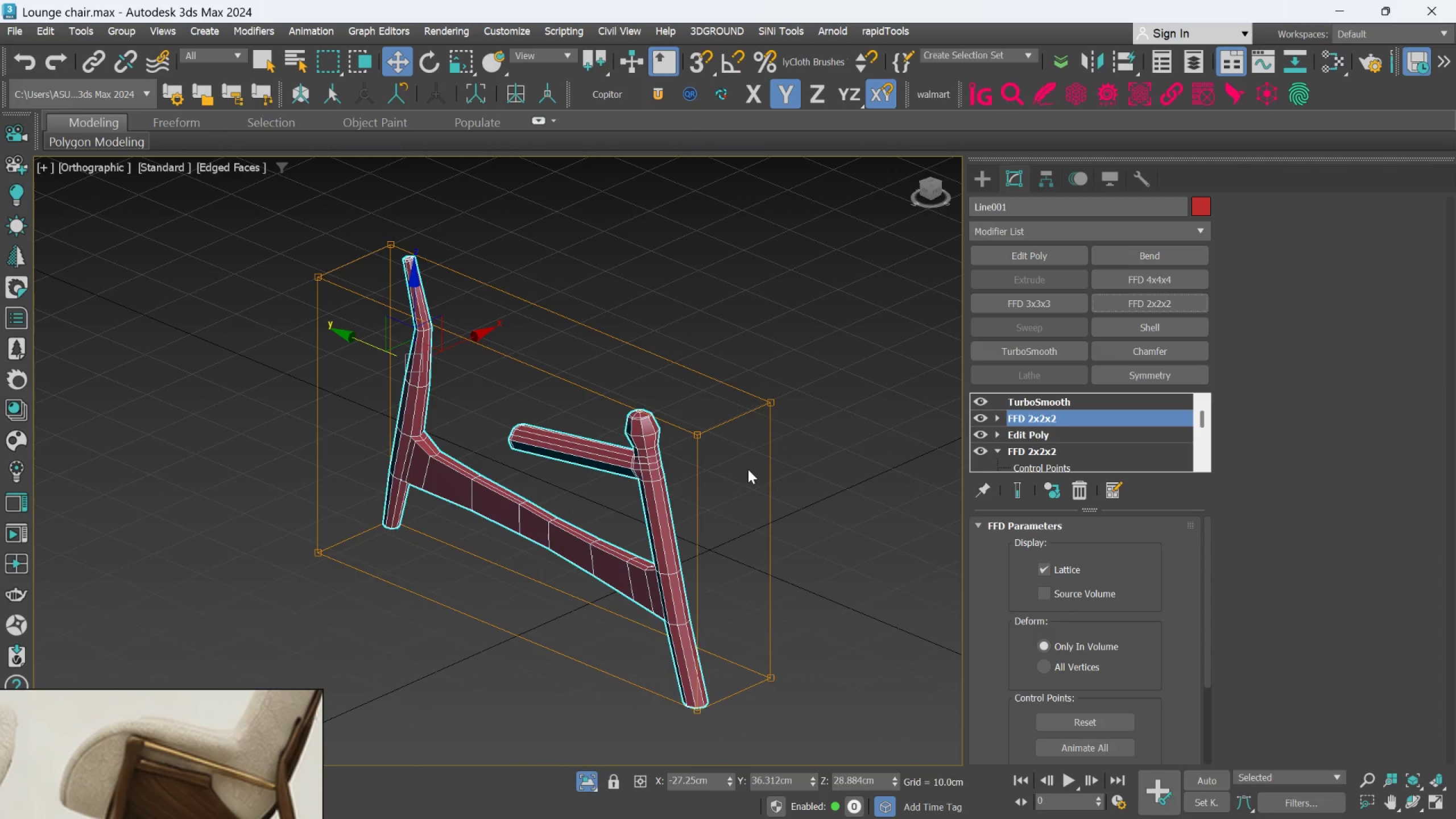 
hold_key(key=AltLeft, duration=0.75)
 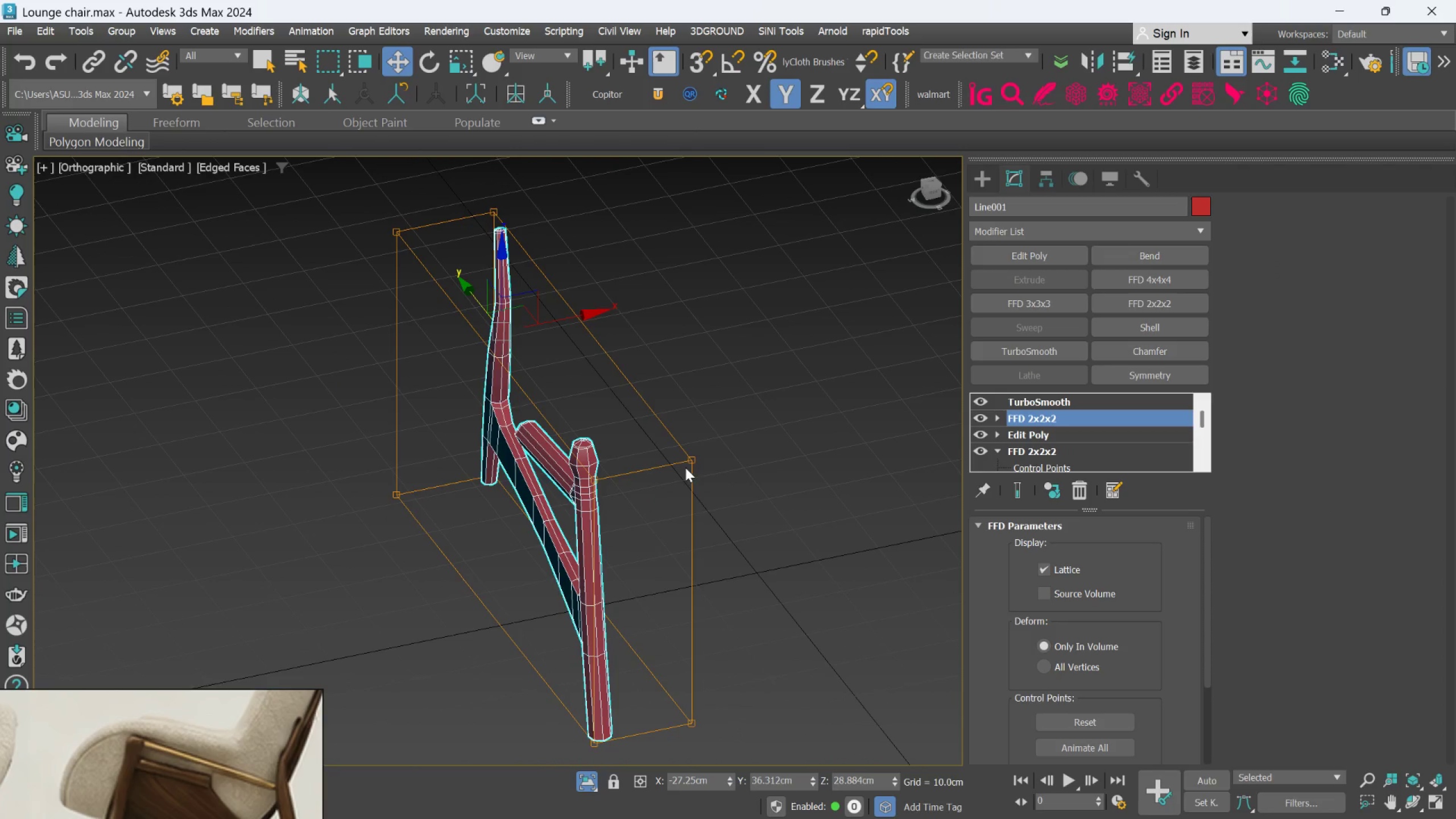 
key(F)
 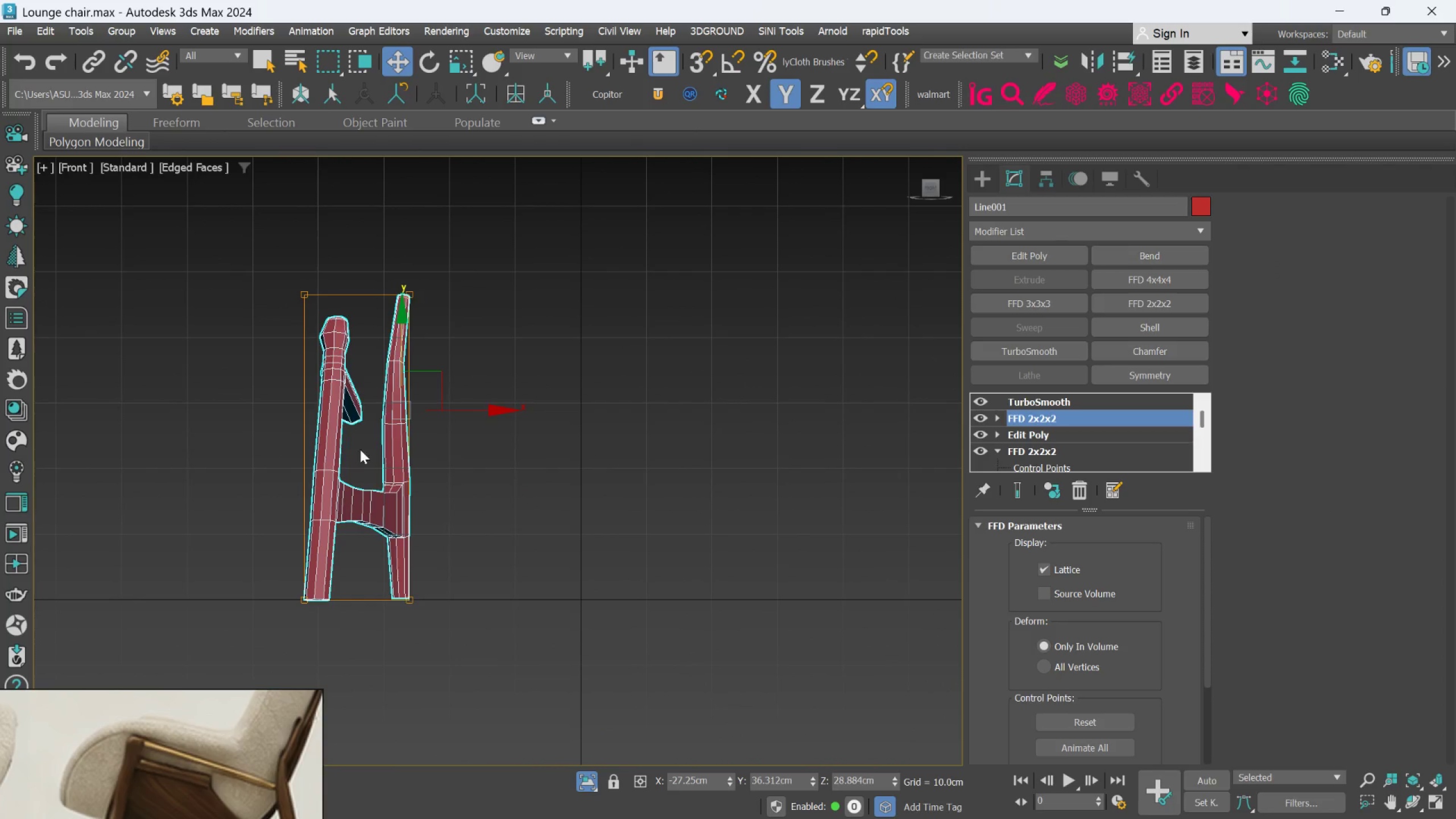 
hold_key(key=AltLeft, duration=0.77)
 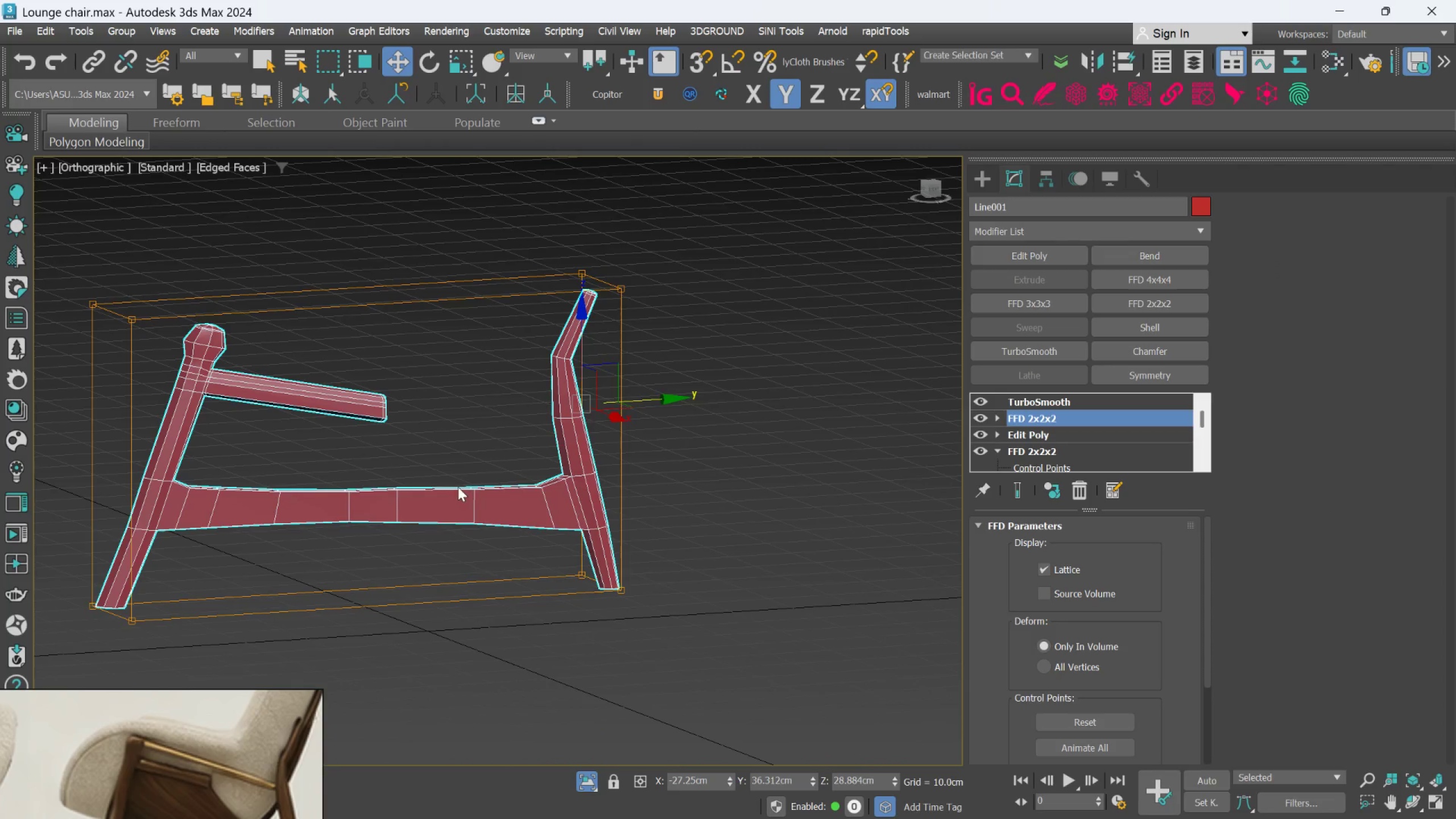 
hold_key(key=AltLeft, duration=0.48)
 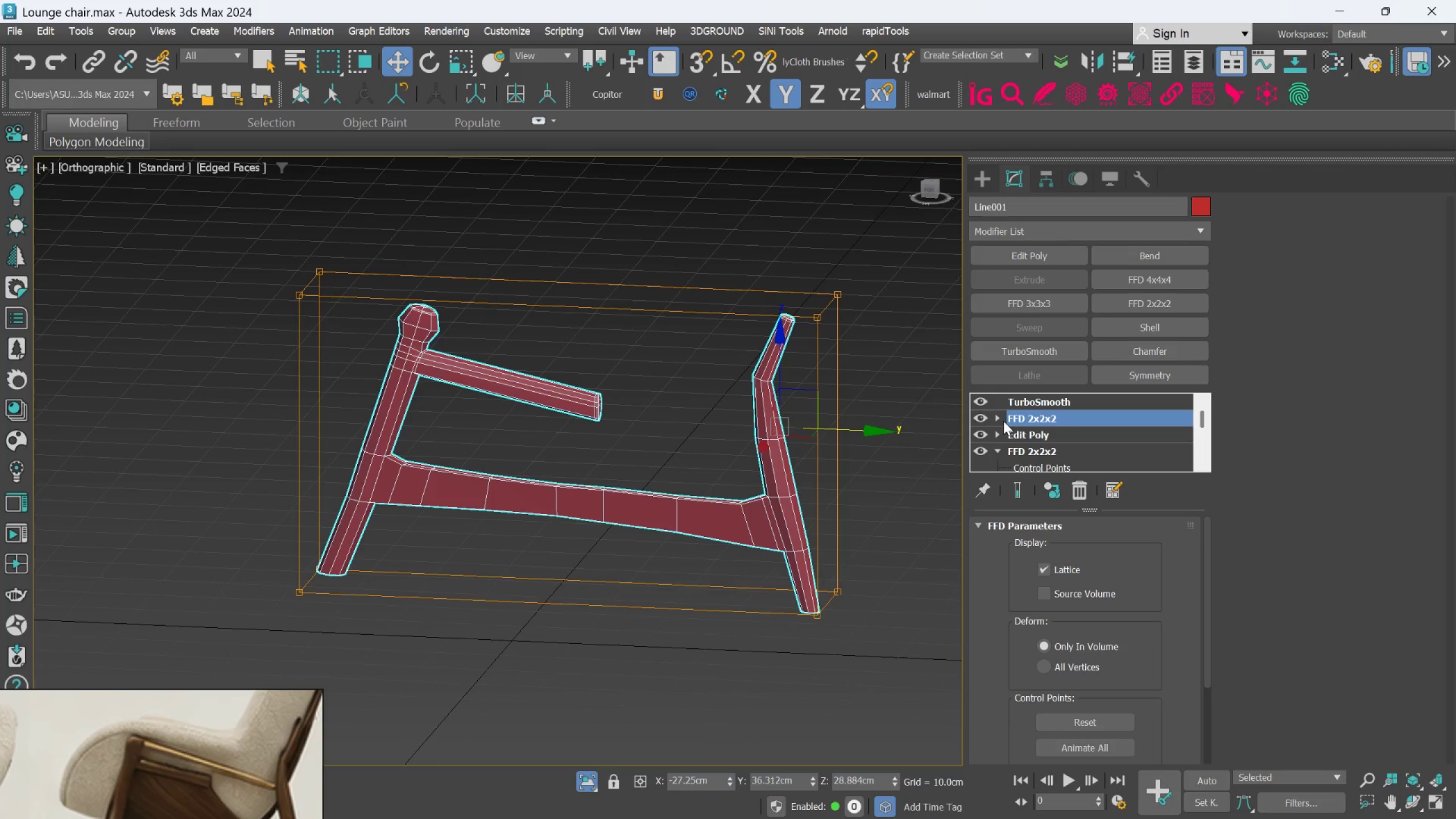 
double_click([1021, 432])
 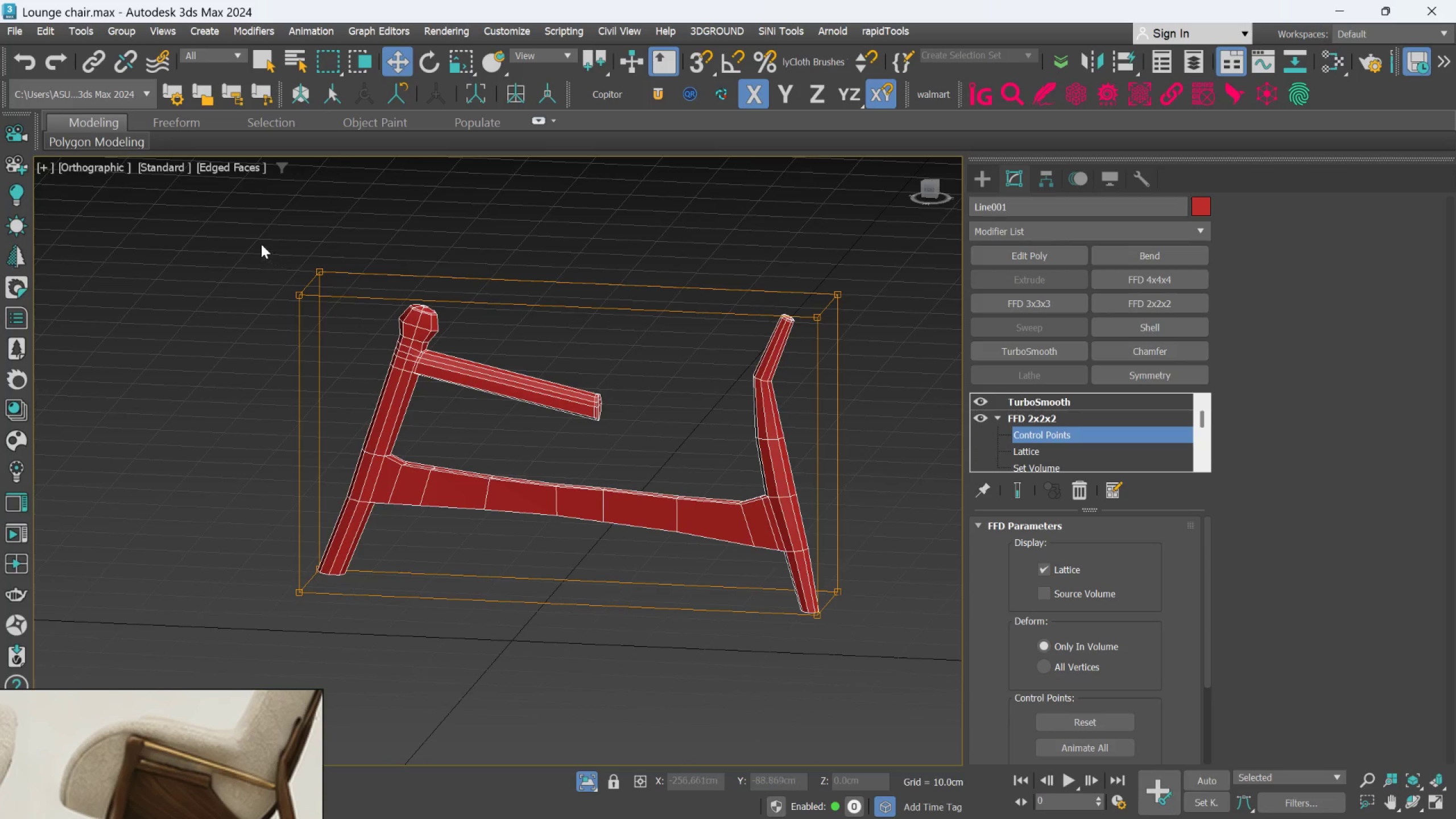 
left_click_drag(start_coordinate=[242, 234], to_coordinate=[403, 625])
 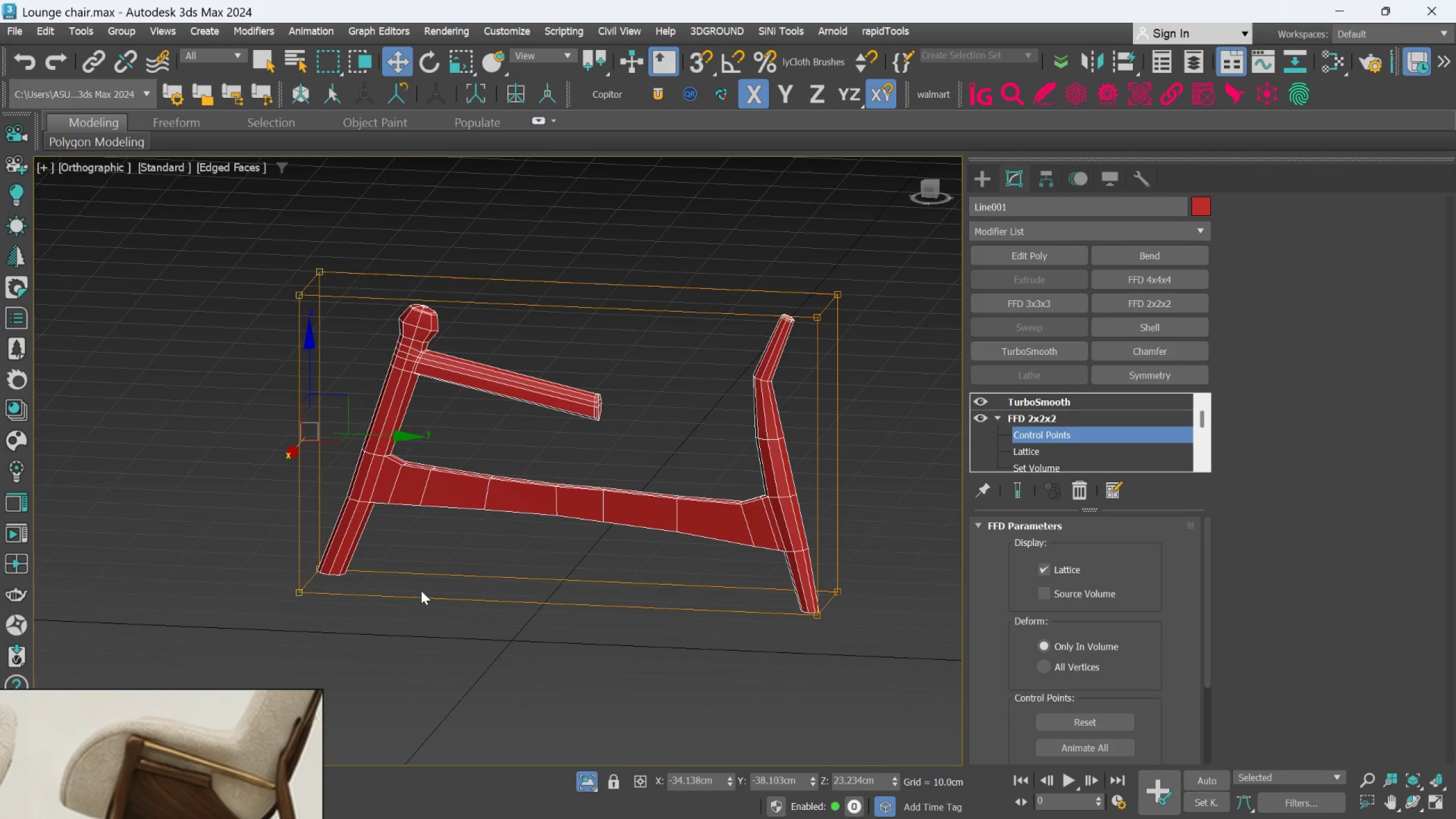 
hold_key(key=AltLeft, duration=0.42)
 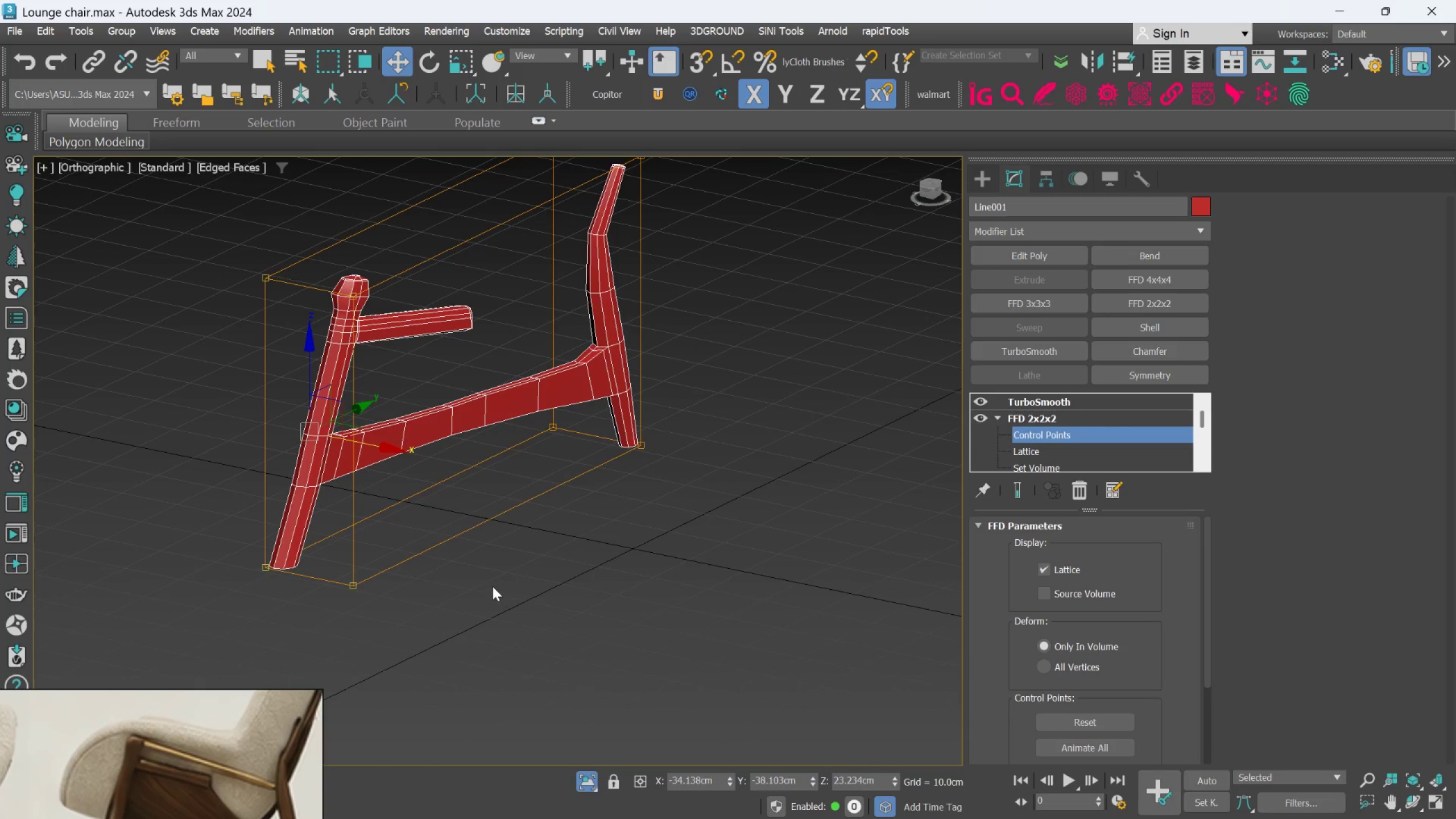 
key(F)
 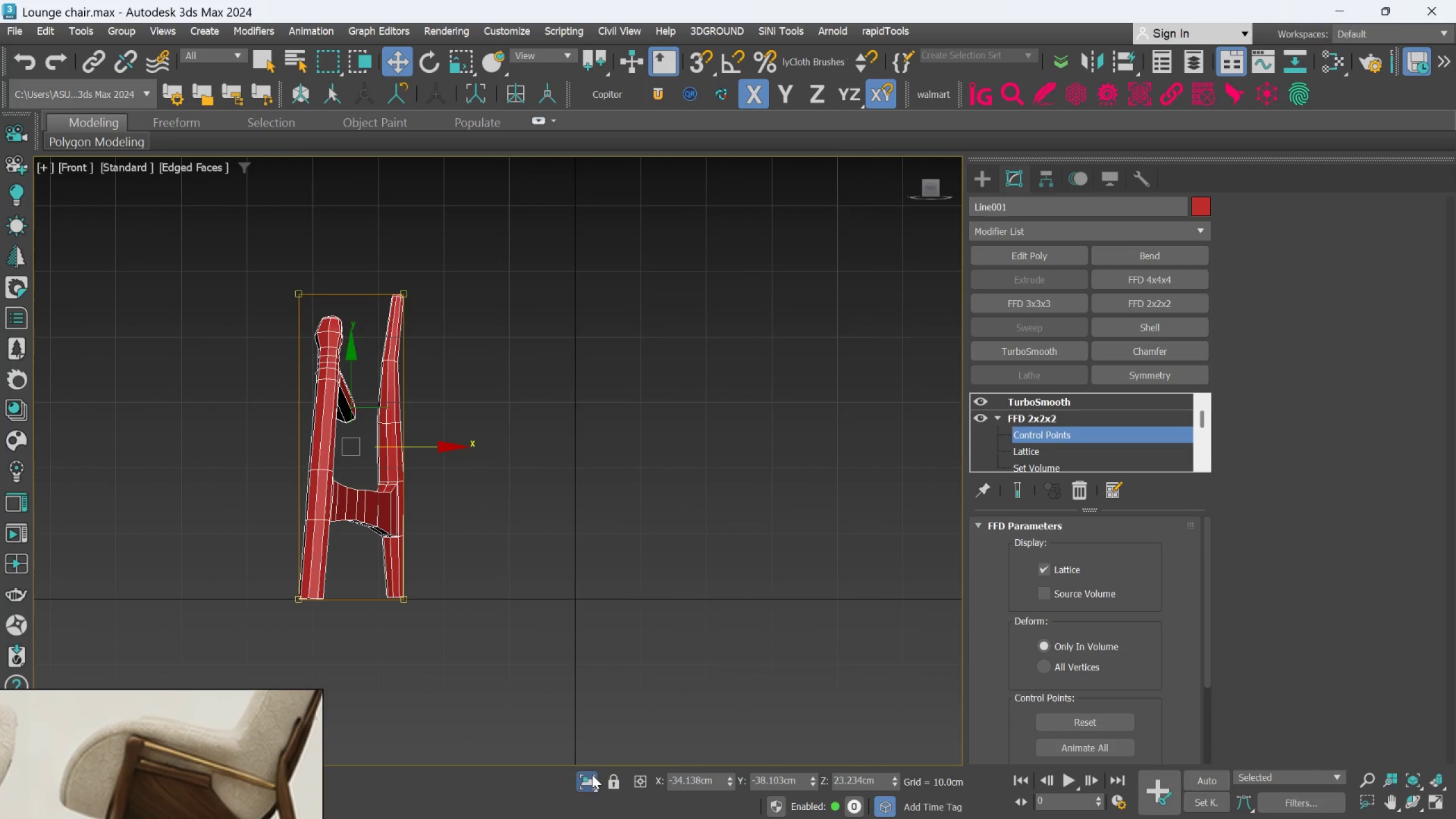 
hold_key(key=AltLeft, duration=1.5)
 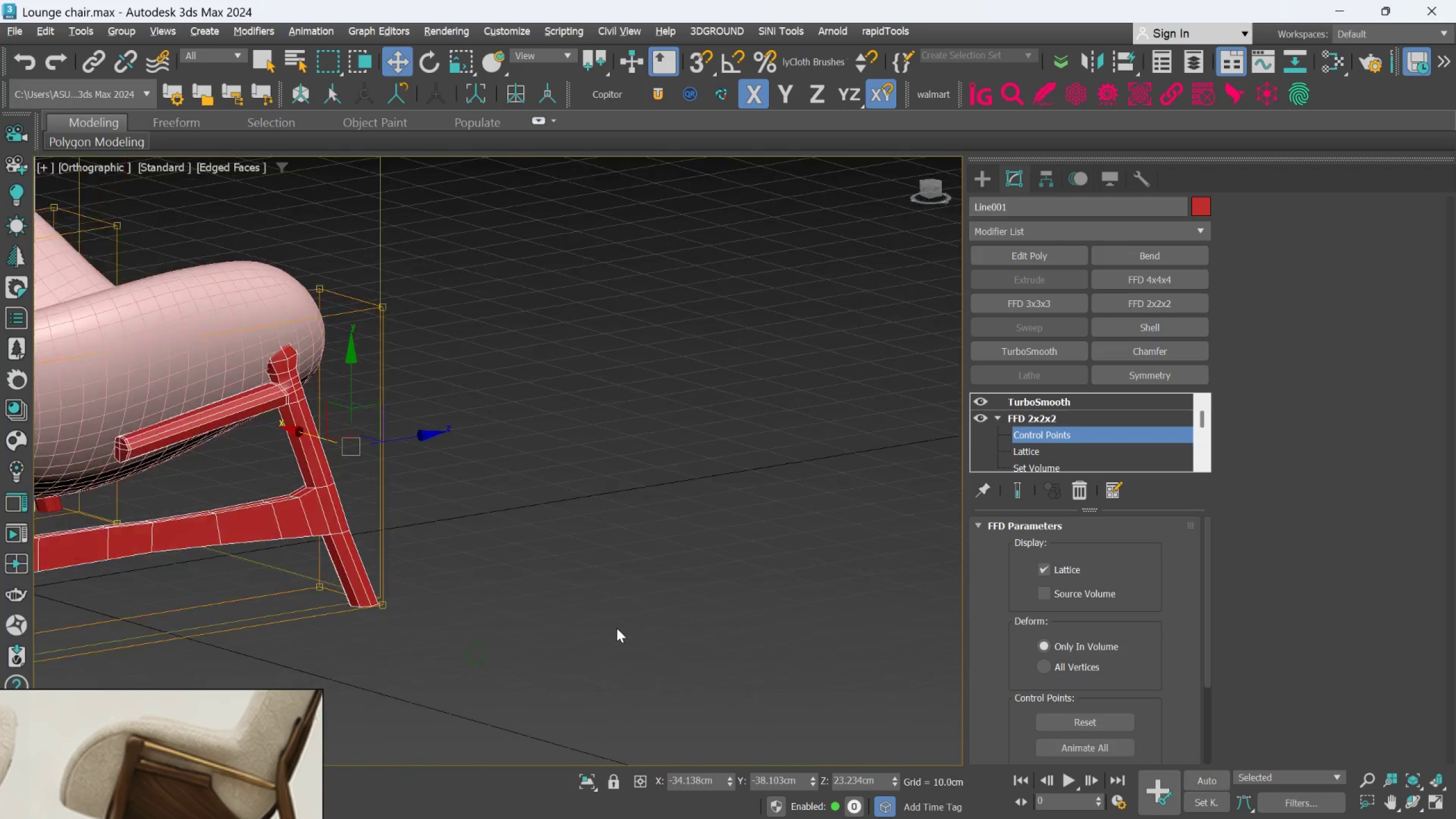 
hold_key(key=AltLeft, duration=0.84)
 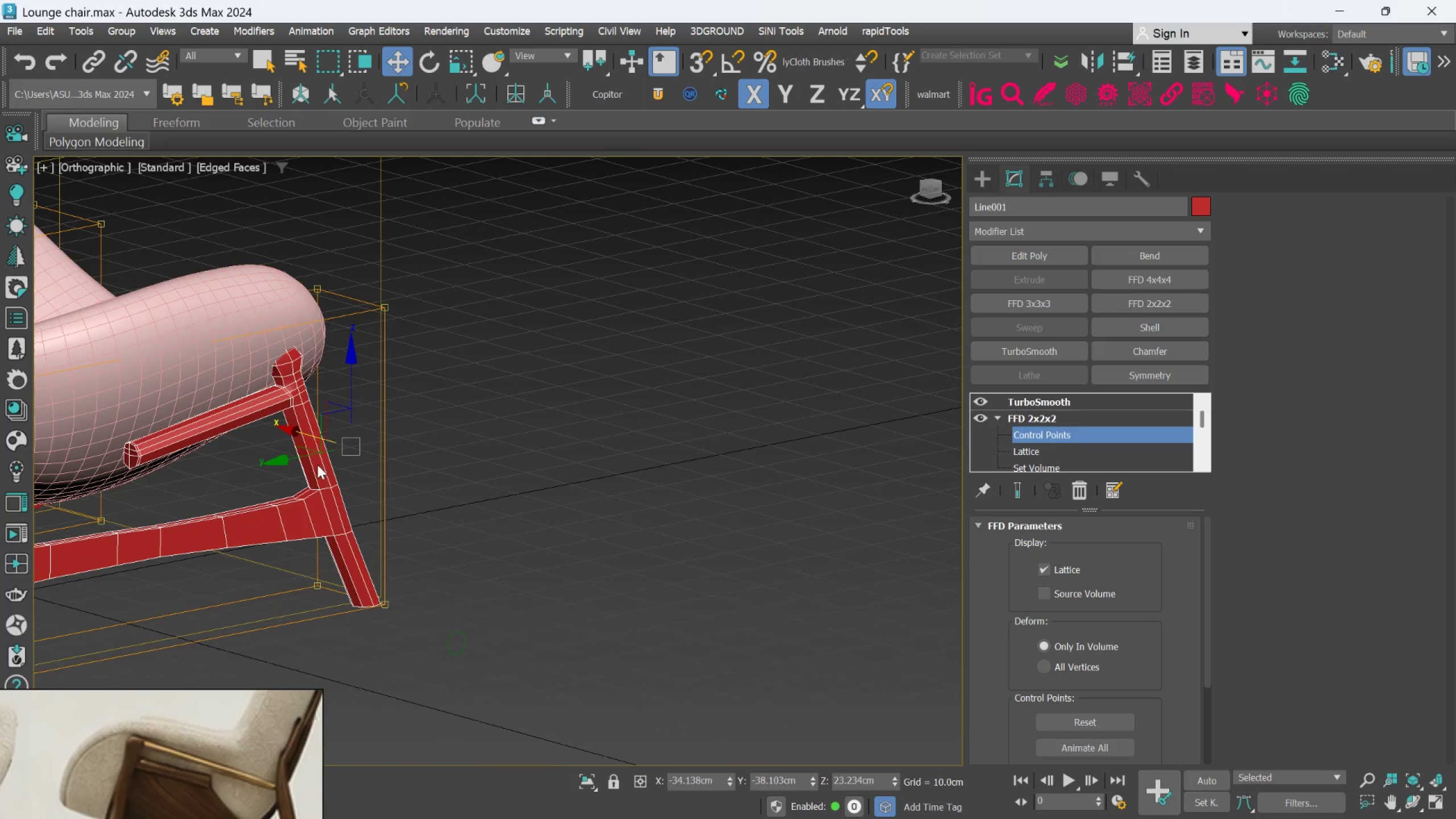 
hold_key(key=AltLeft, duration=0.64)
 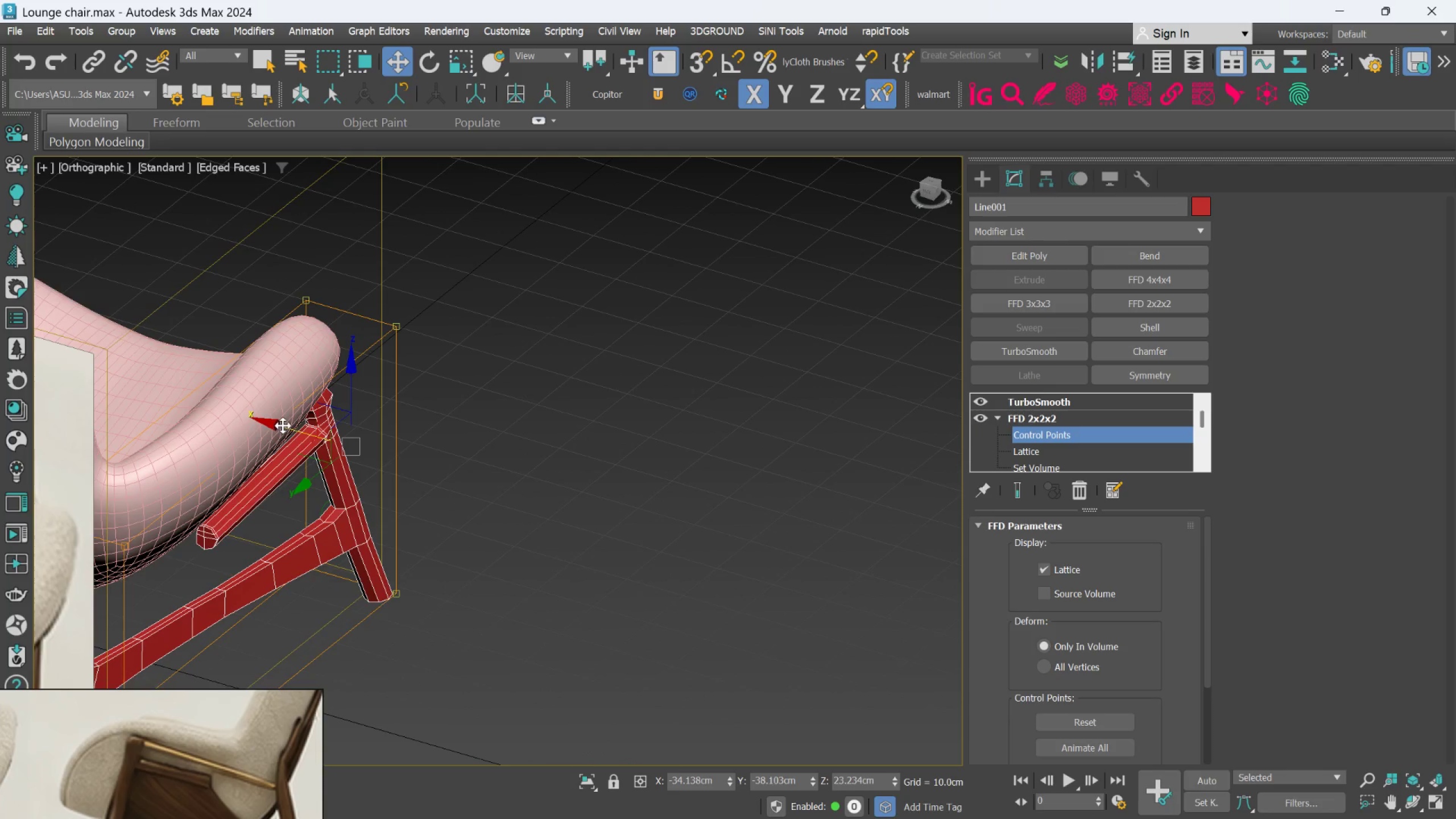 
left_click_drag(start_coordinate=[279, 425], to_coordinate=[306, 461])
 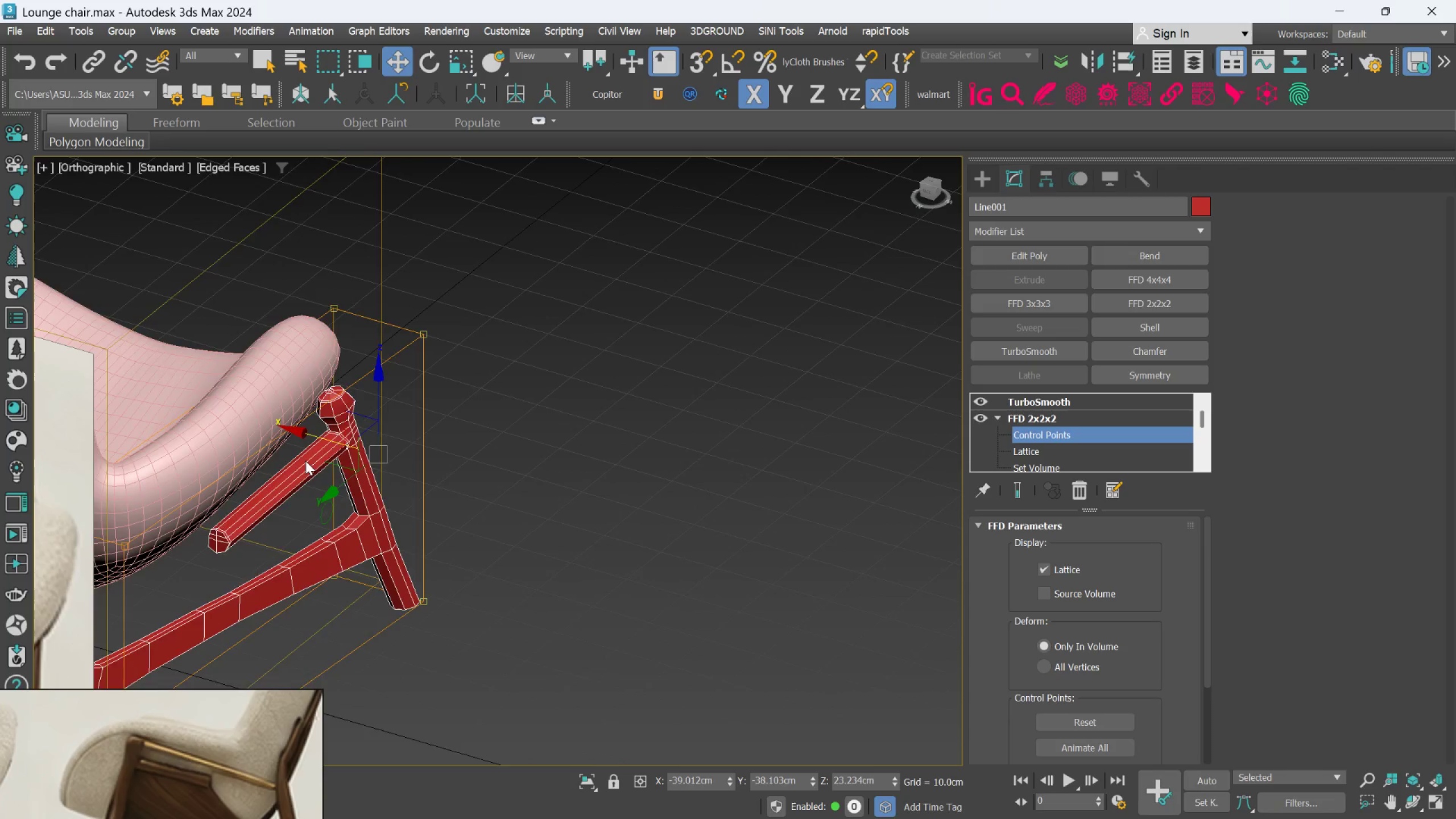 
hold_key(key=AltLeft, duration=1.5)
 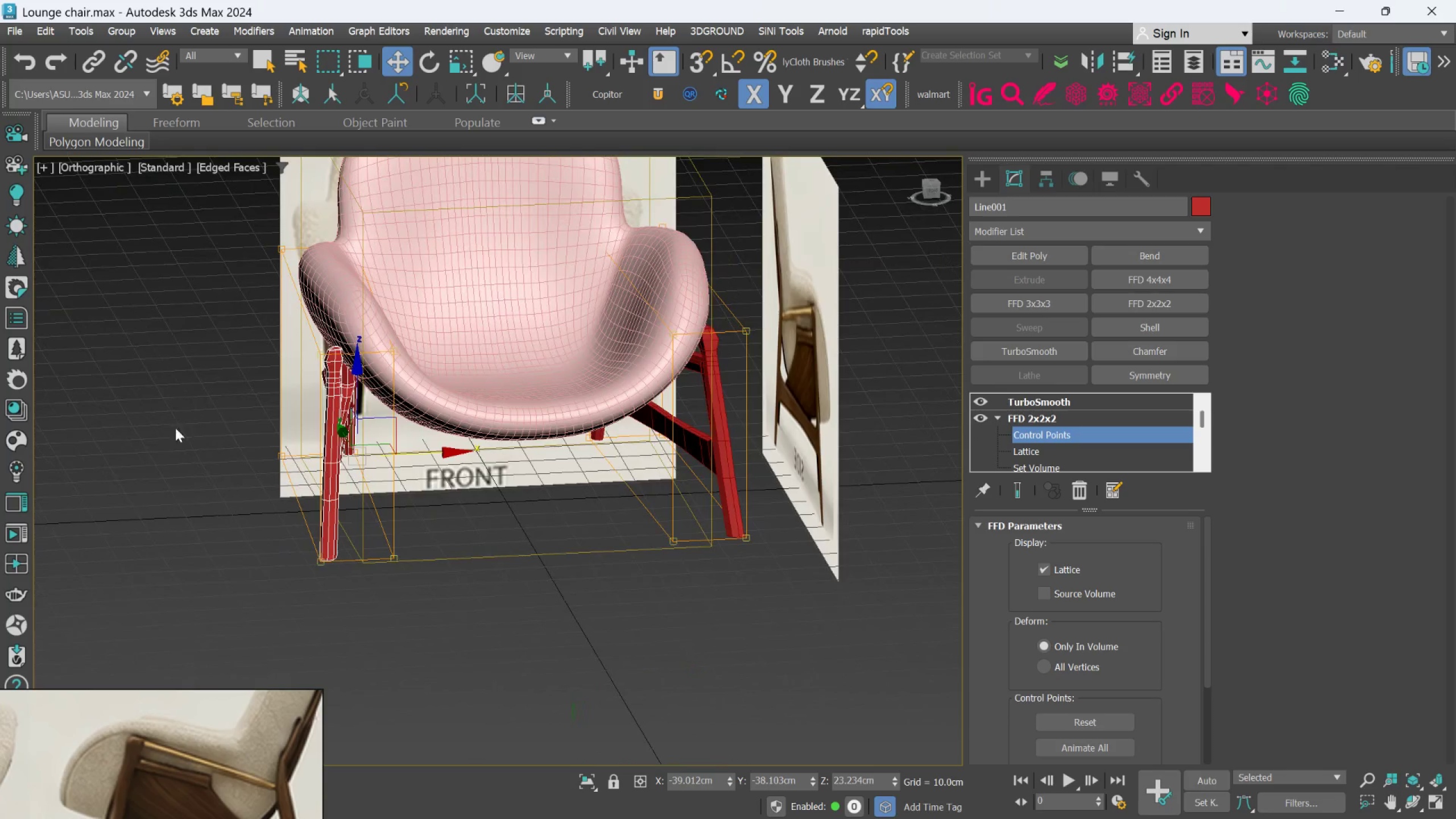 
scroll: coordinate [305, 461], scroll_direction: down, amount: 1.0
 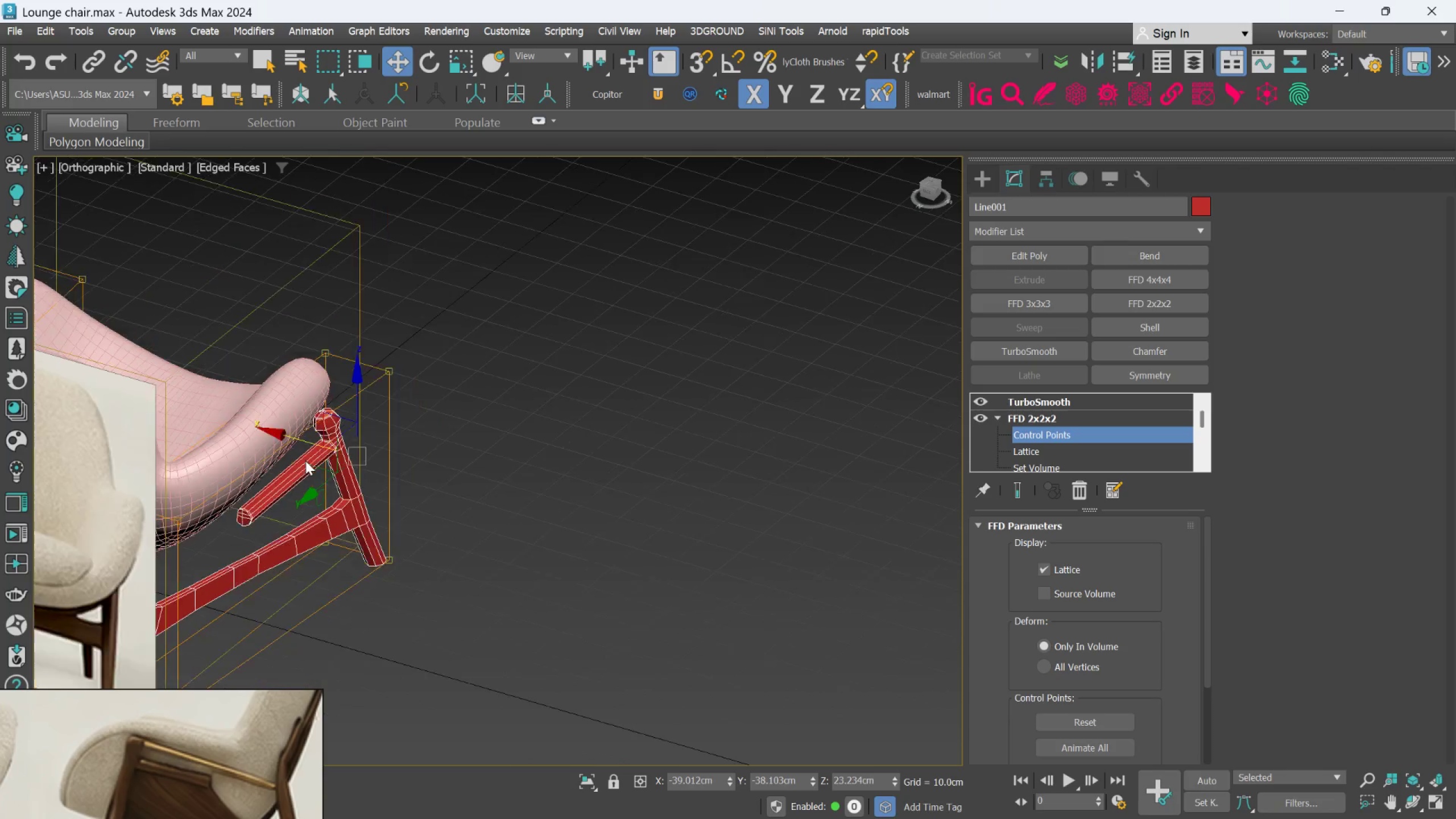 
key(Alt+AltLeft)
 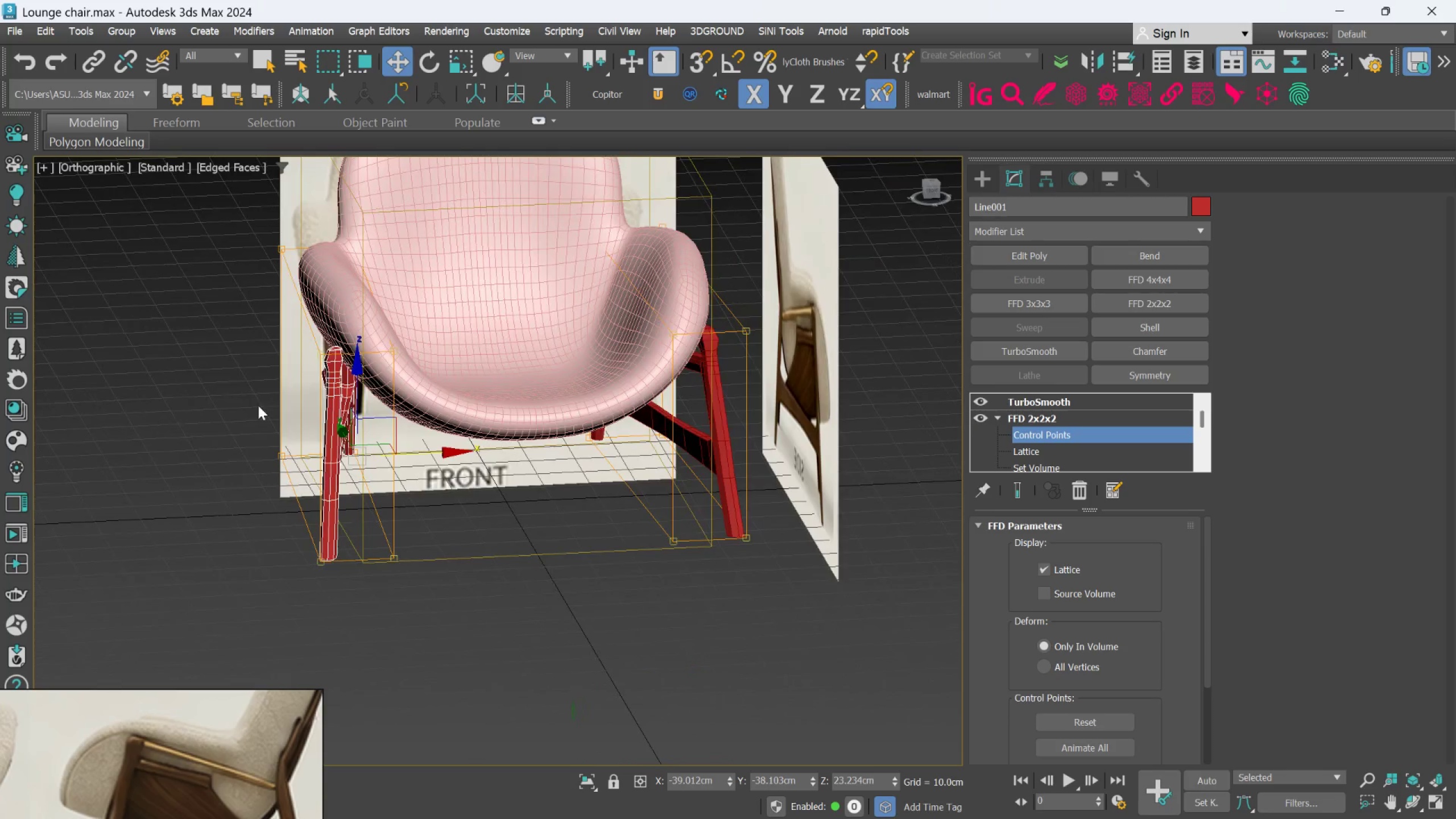 
hold_key(key=AltLeft, duration=0.97)
 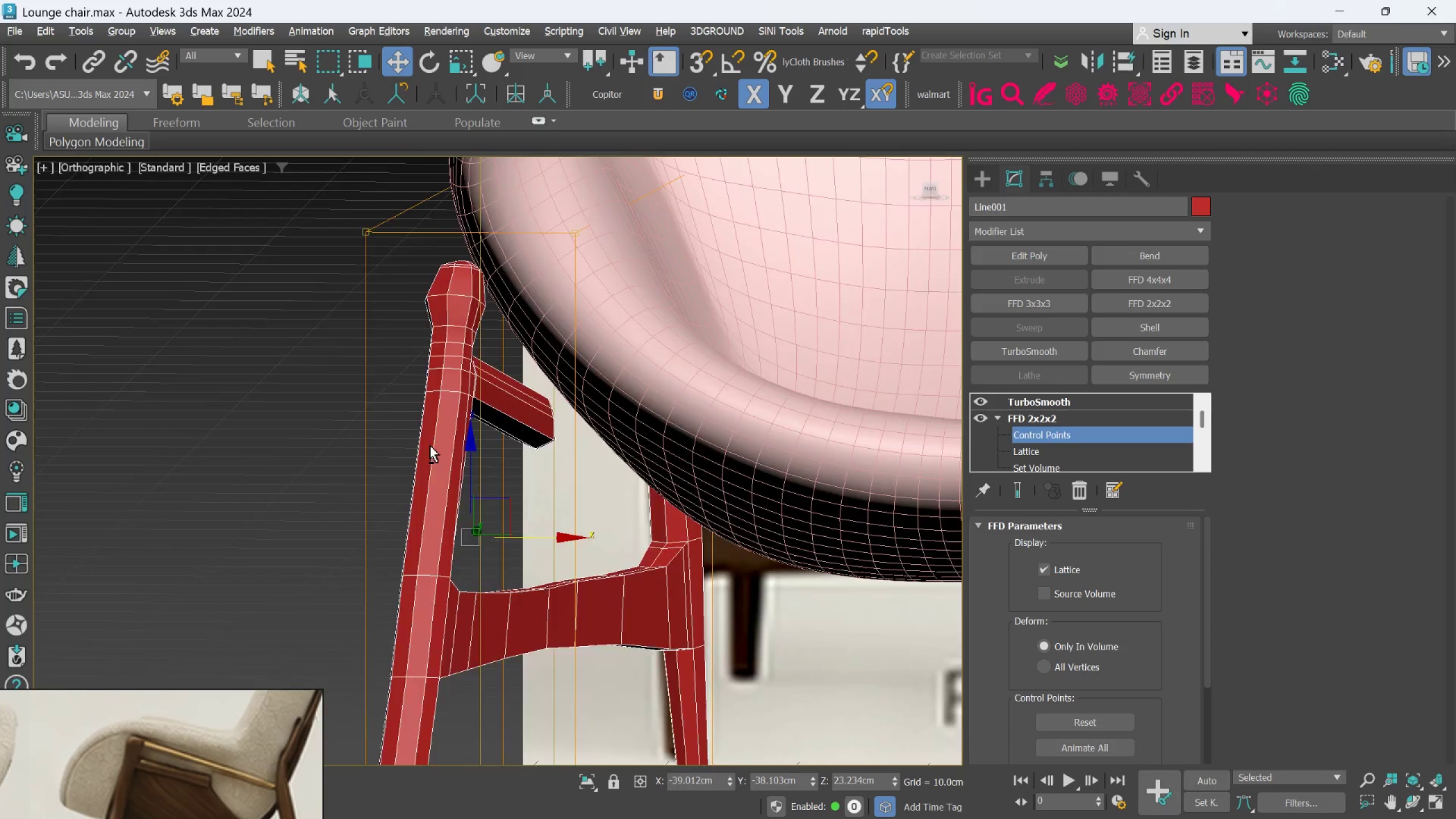 
scroll: coordinate [261, 405], scroll_direction: up, amount: 2.0
 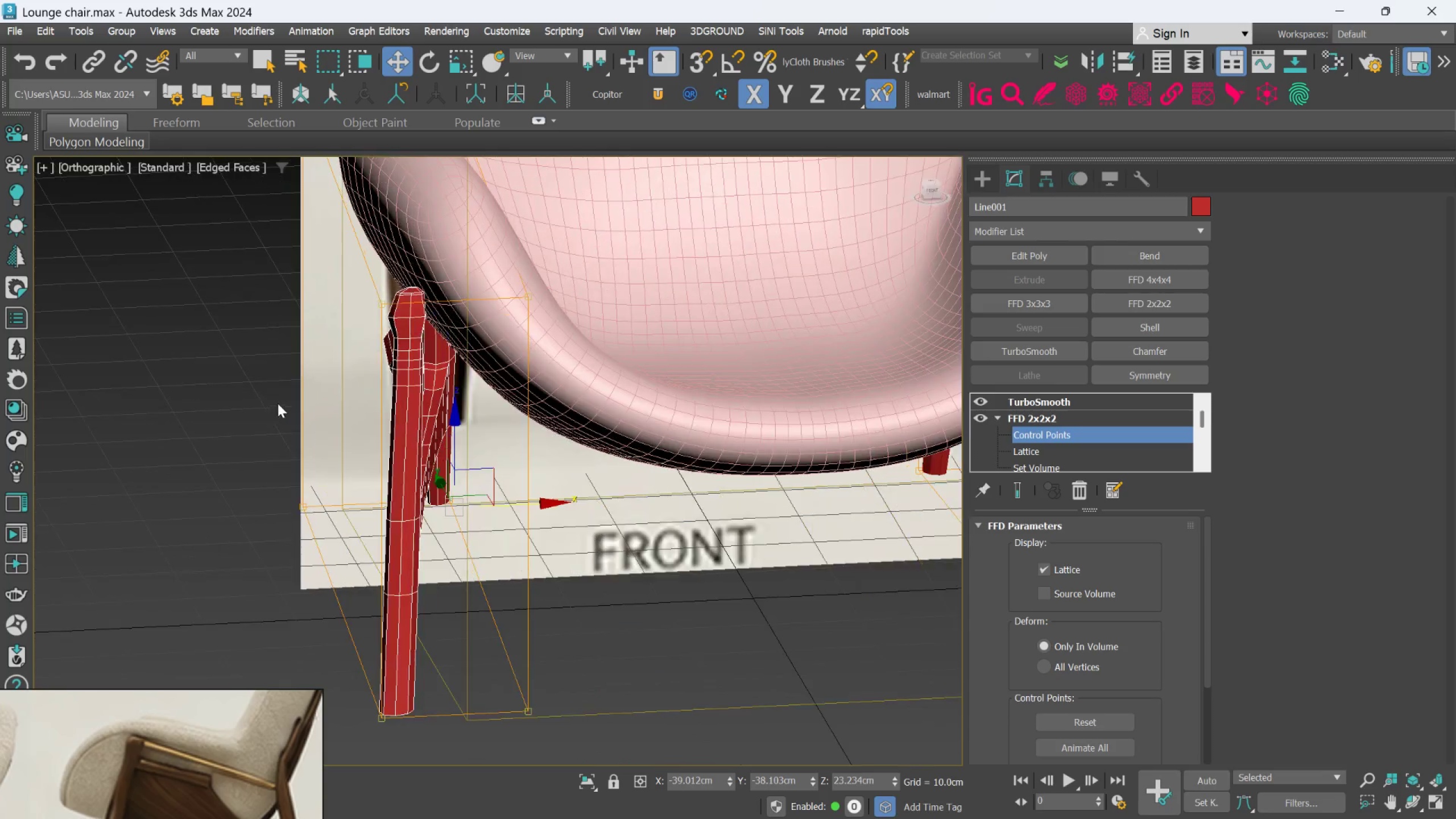 
hold_key(key=AltLeft, duration=1.2)
scroll: coordinate [417, 436], scroll_direction: up, amount: 1.0
 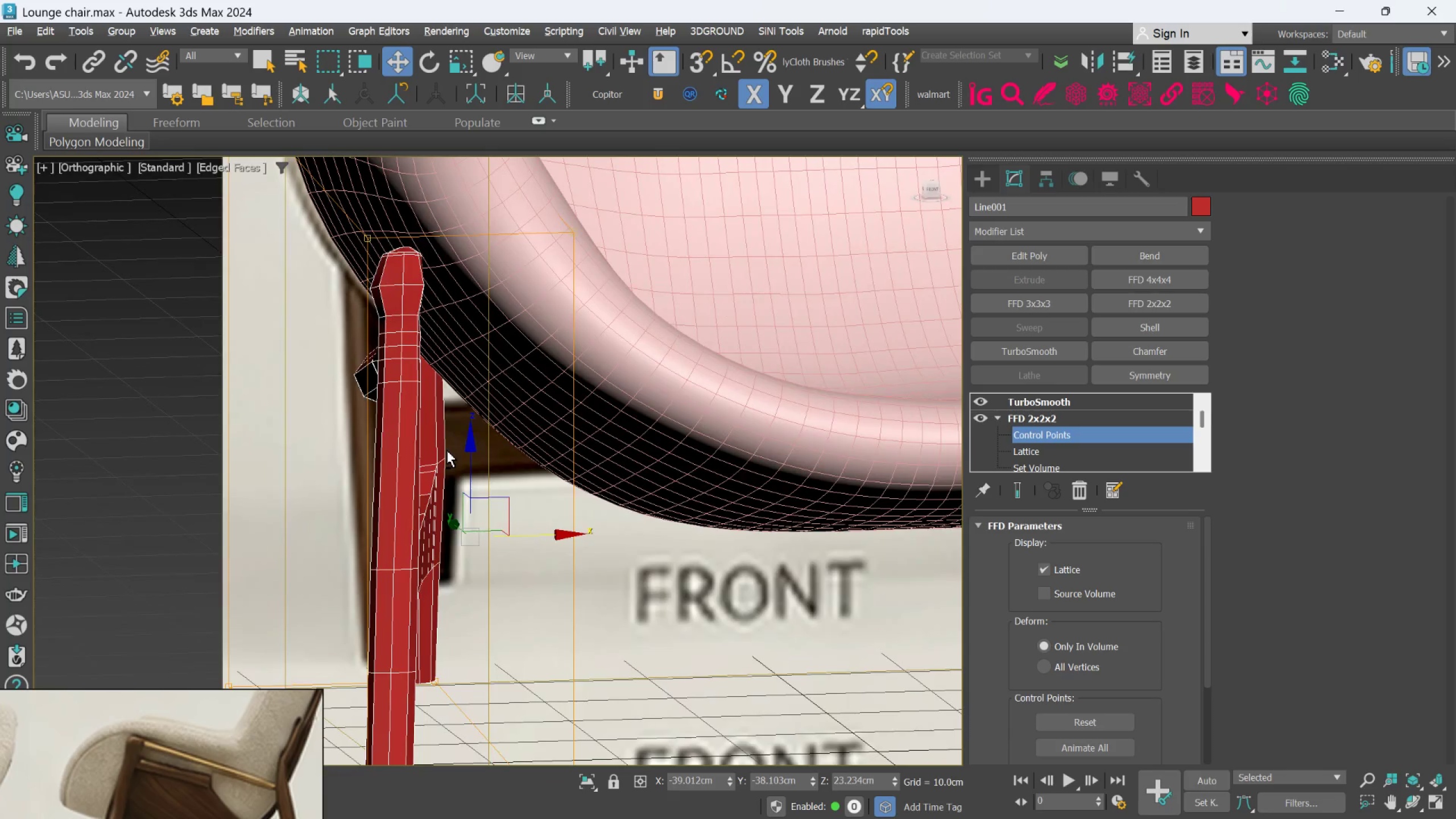 
hold_key(key=AltLeft, duration=3.16)
scroll: coordinate [526, 475], scroll_direction: up, amount: 1.0
 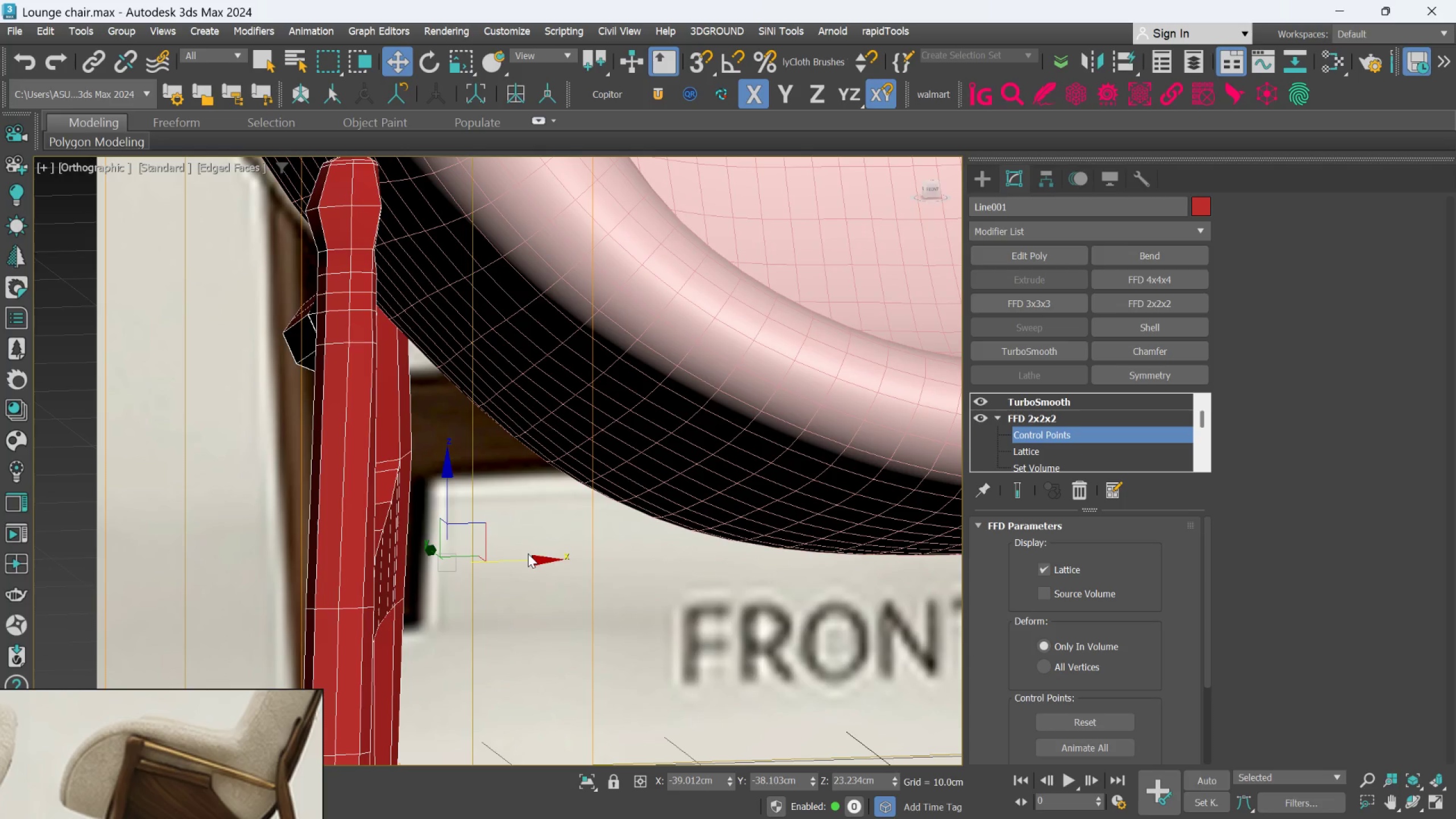 
hold_key(key=AltLeft, duration=0.89)
 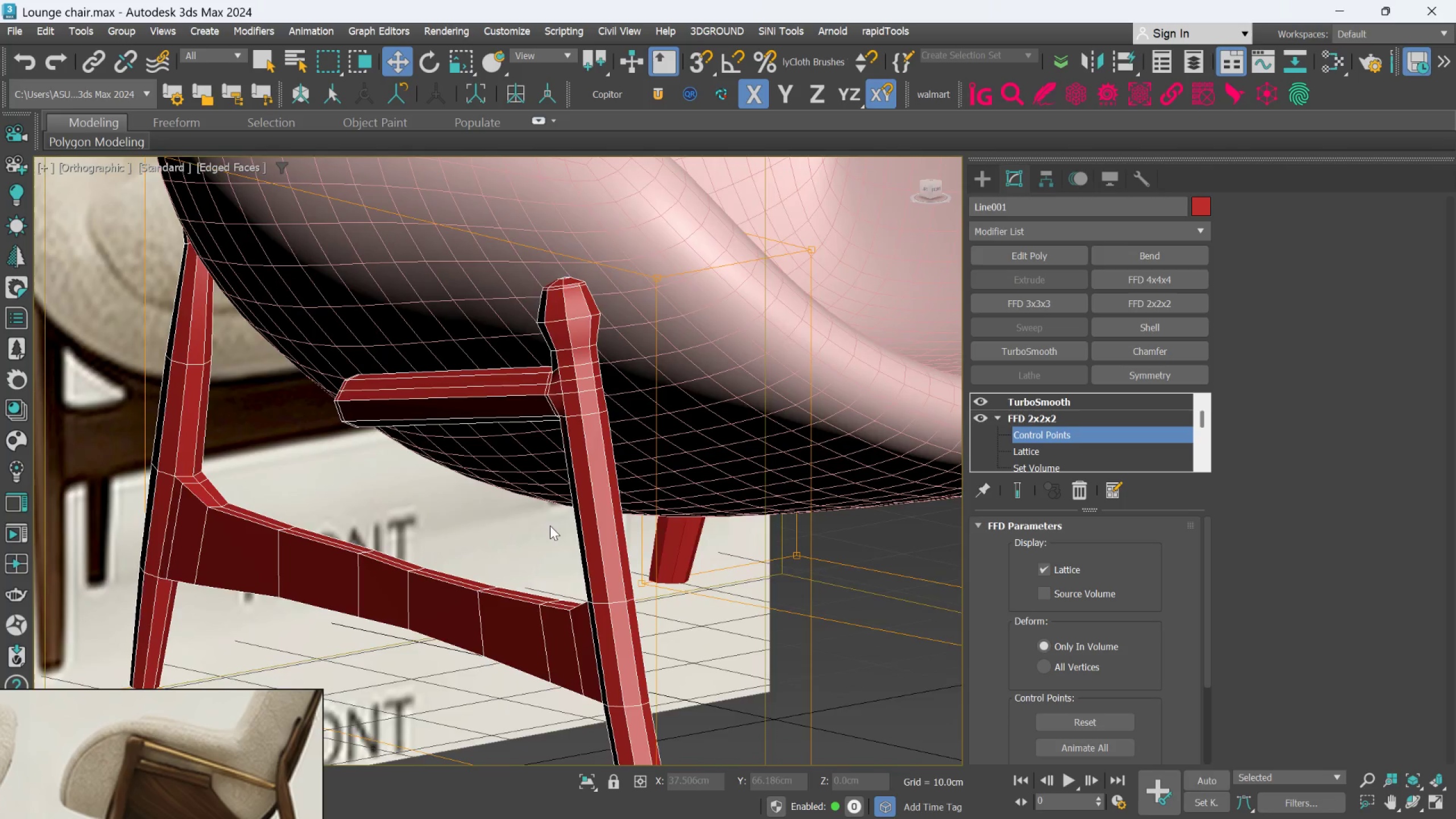 
scroll: coordinate [527, 549], scroll_direction: down, amount: 1.0
 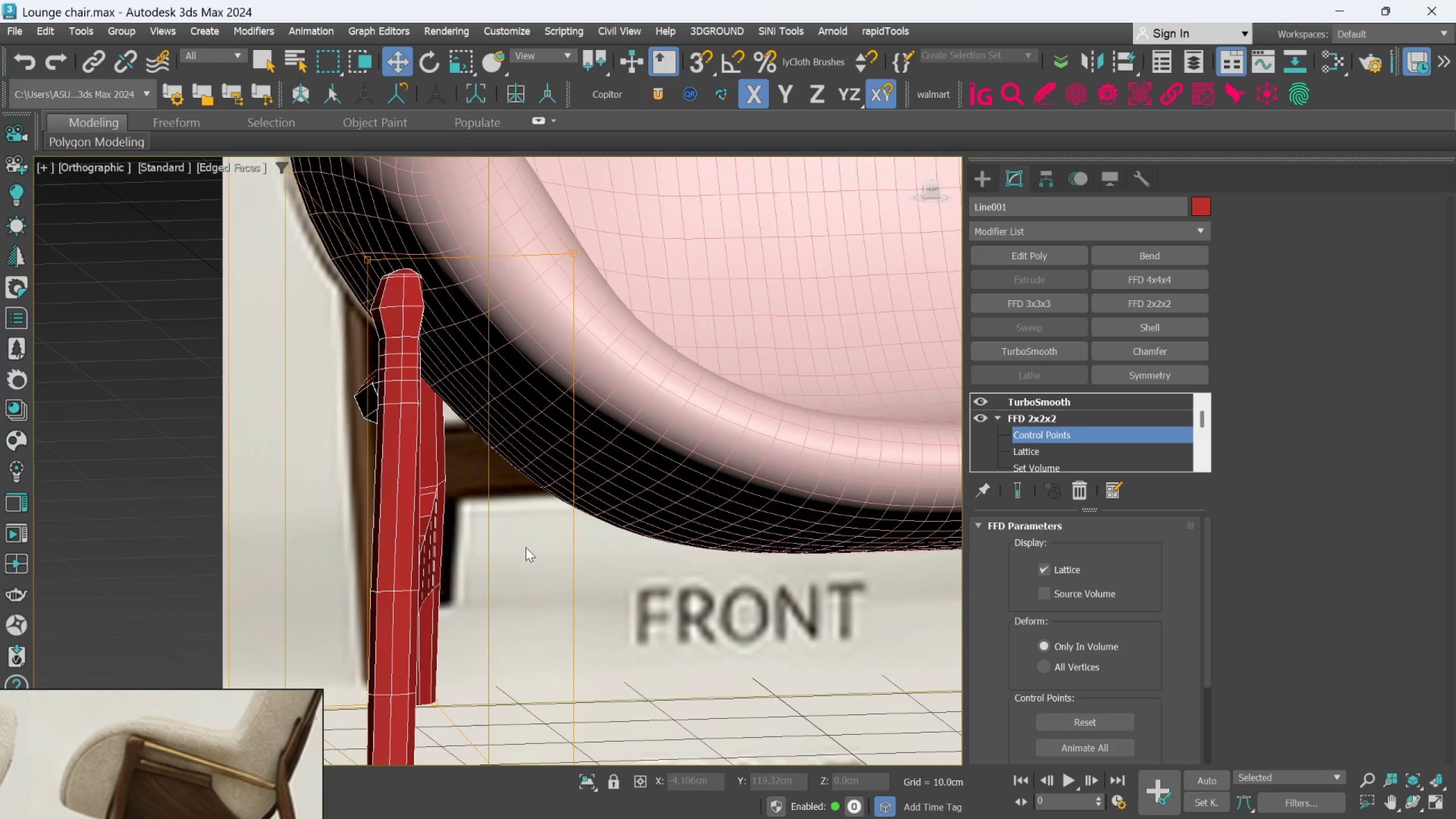 
hold_key(key=AltLeft, duration=0.36)
 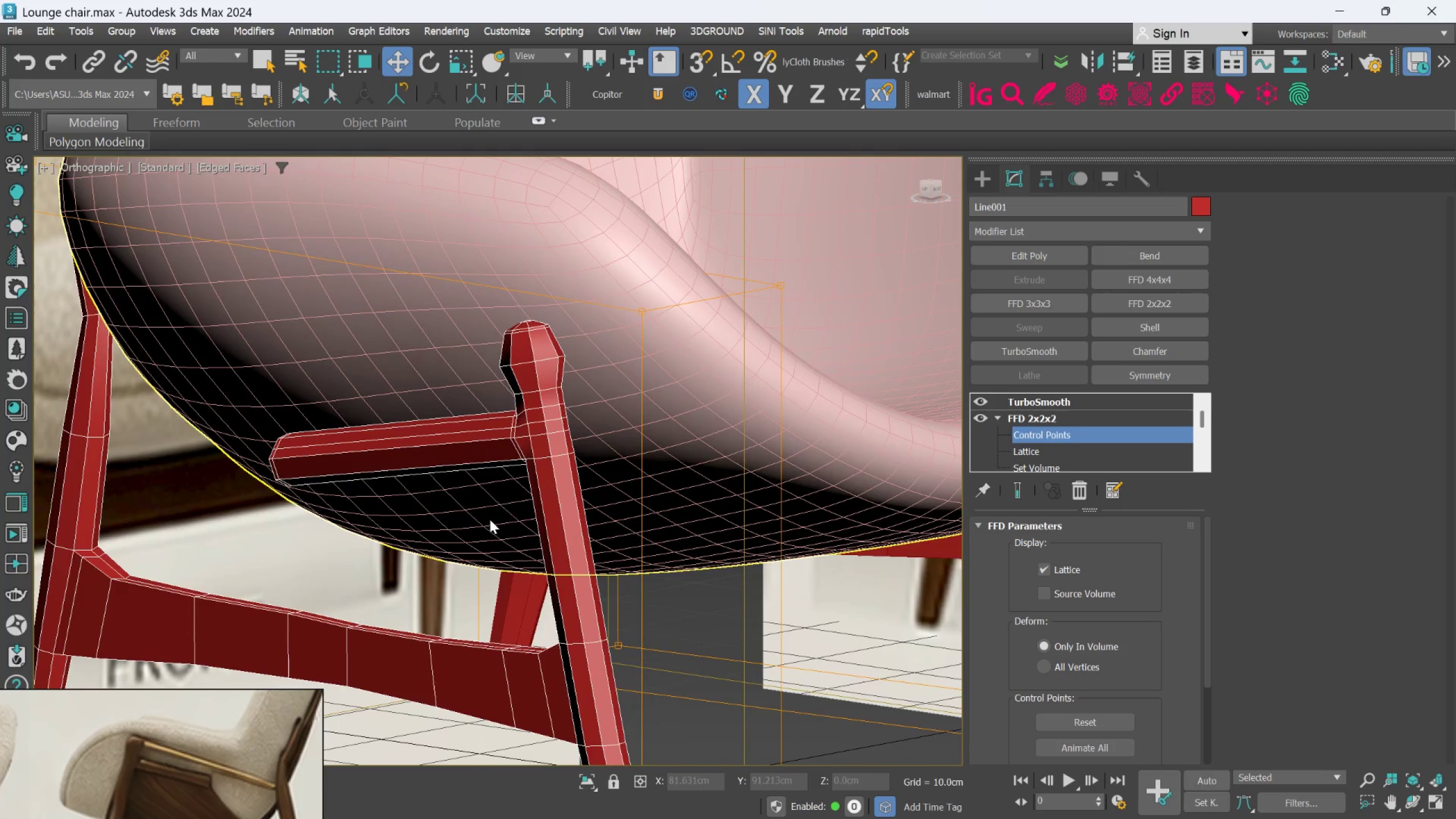 
scroll: coordinate [551, 471], scroll_direction: down, amount: 1.0
 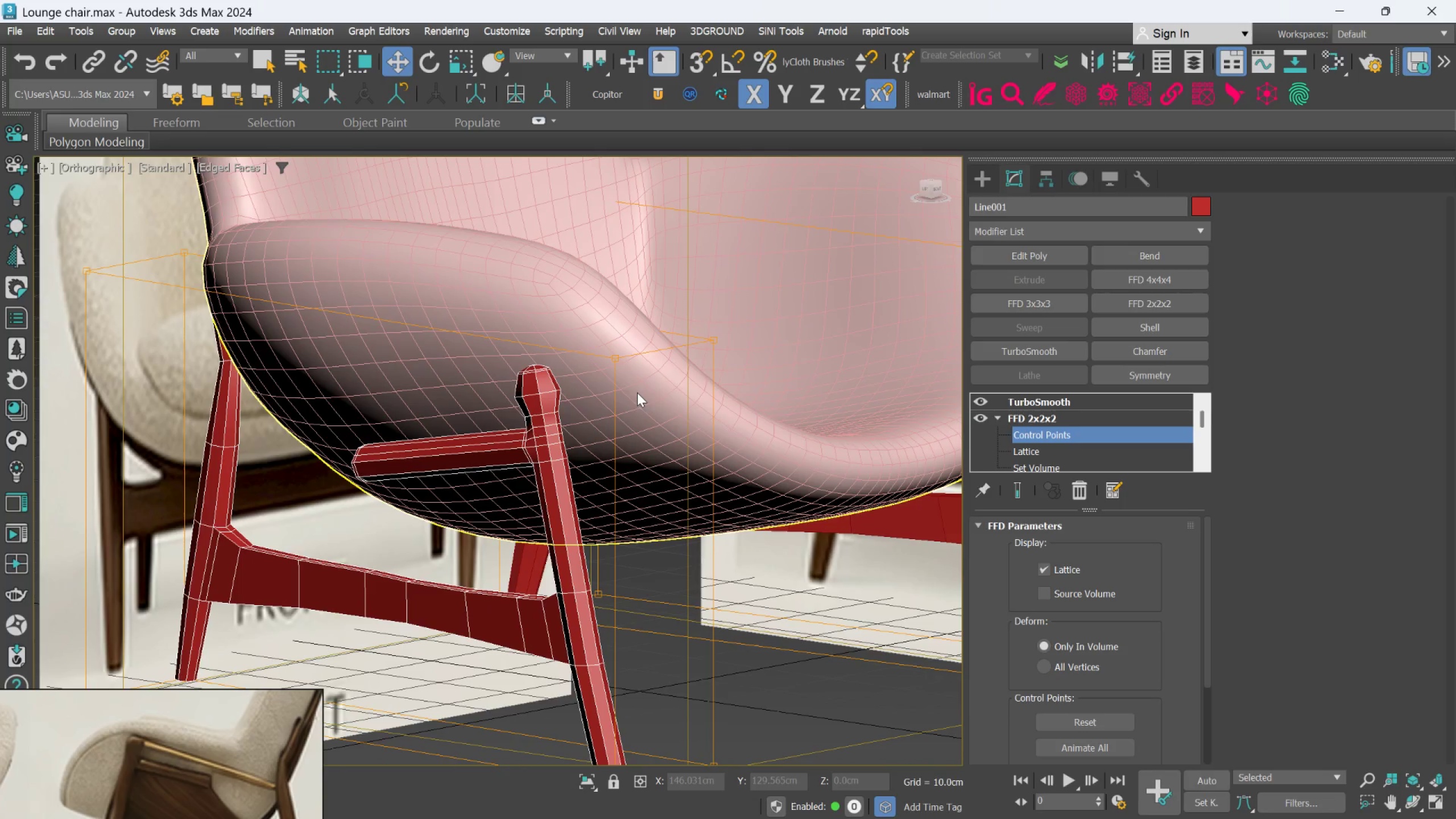 
left_click([638, 391])
 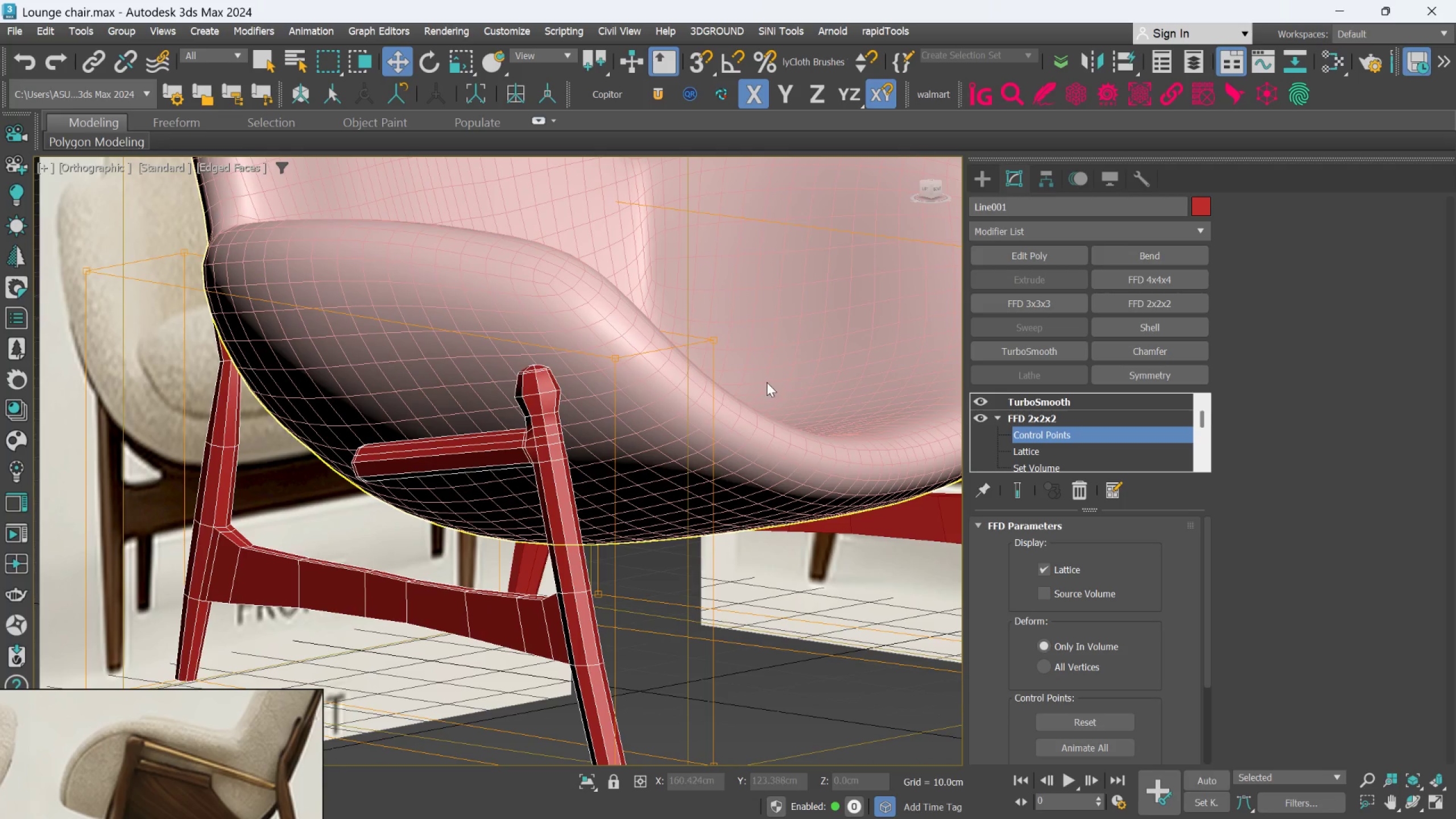 
left_click_drag(start_coordinate=[765, 382], to_coordinate=[560, 302])
 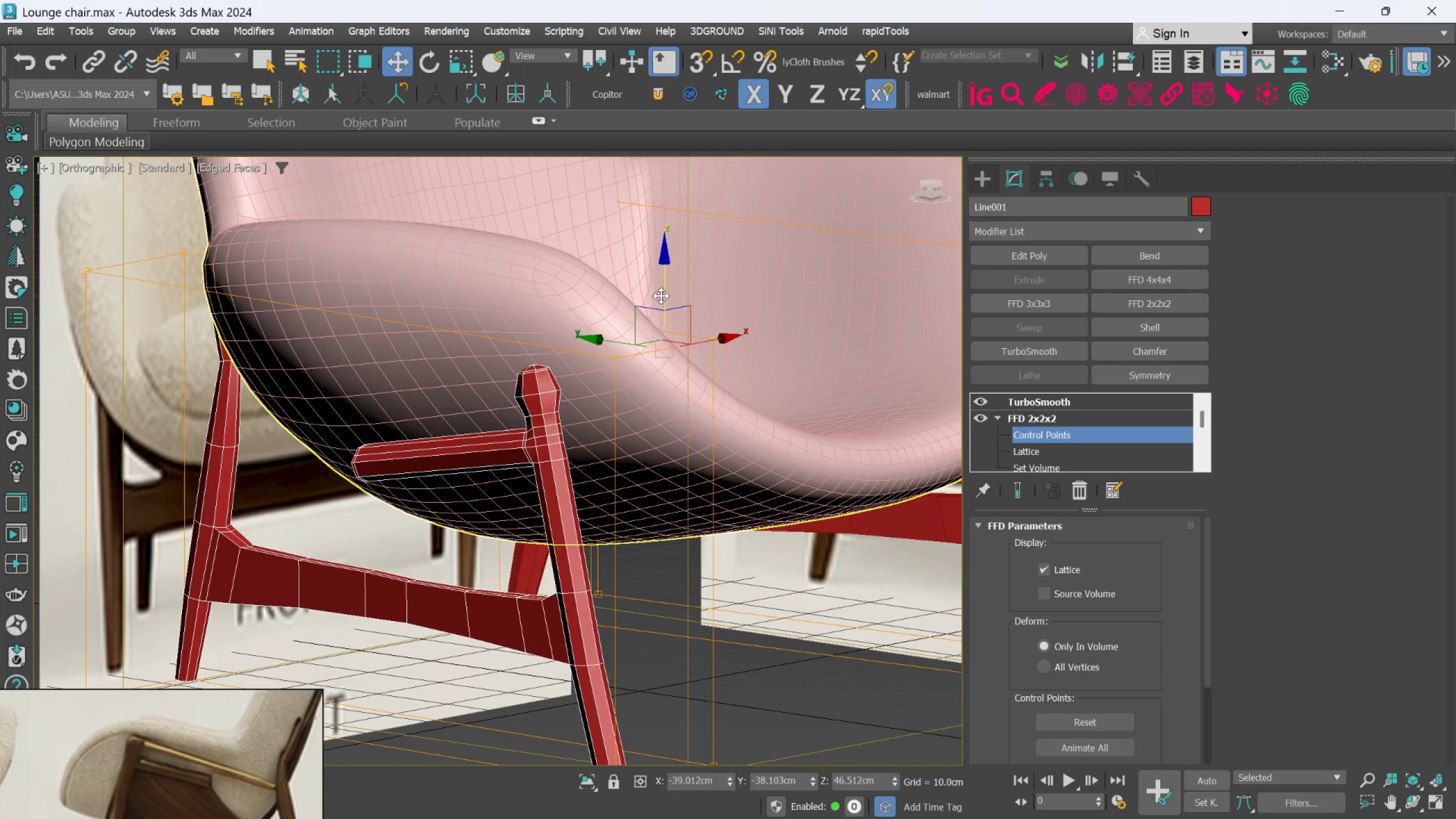 
left_click_drag(start_coordinate=[664, 290], to_coordinate=[647, 250])
 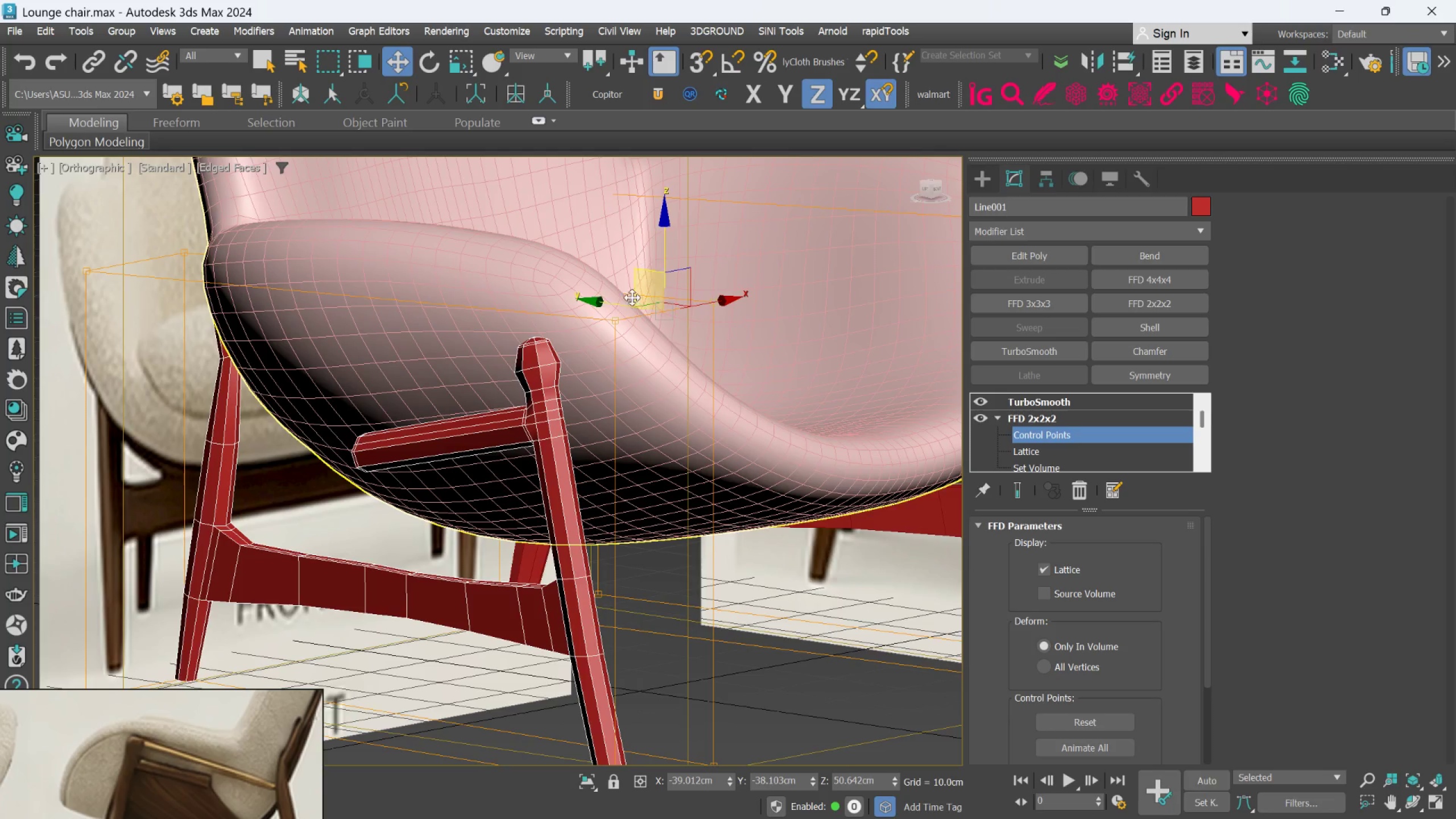 
hold_key(key=AltLeft, duration=1.44)
 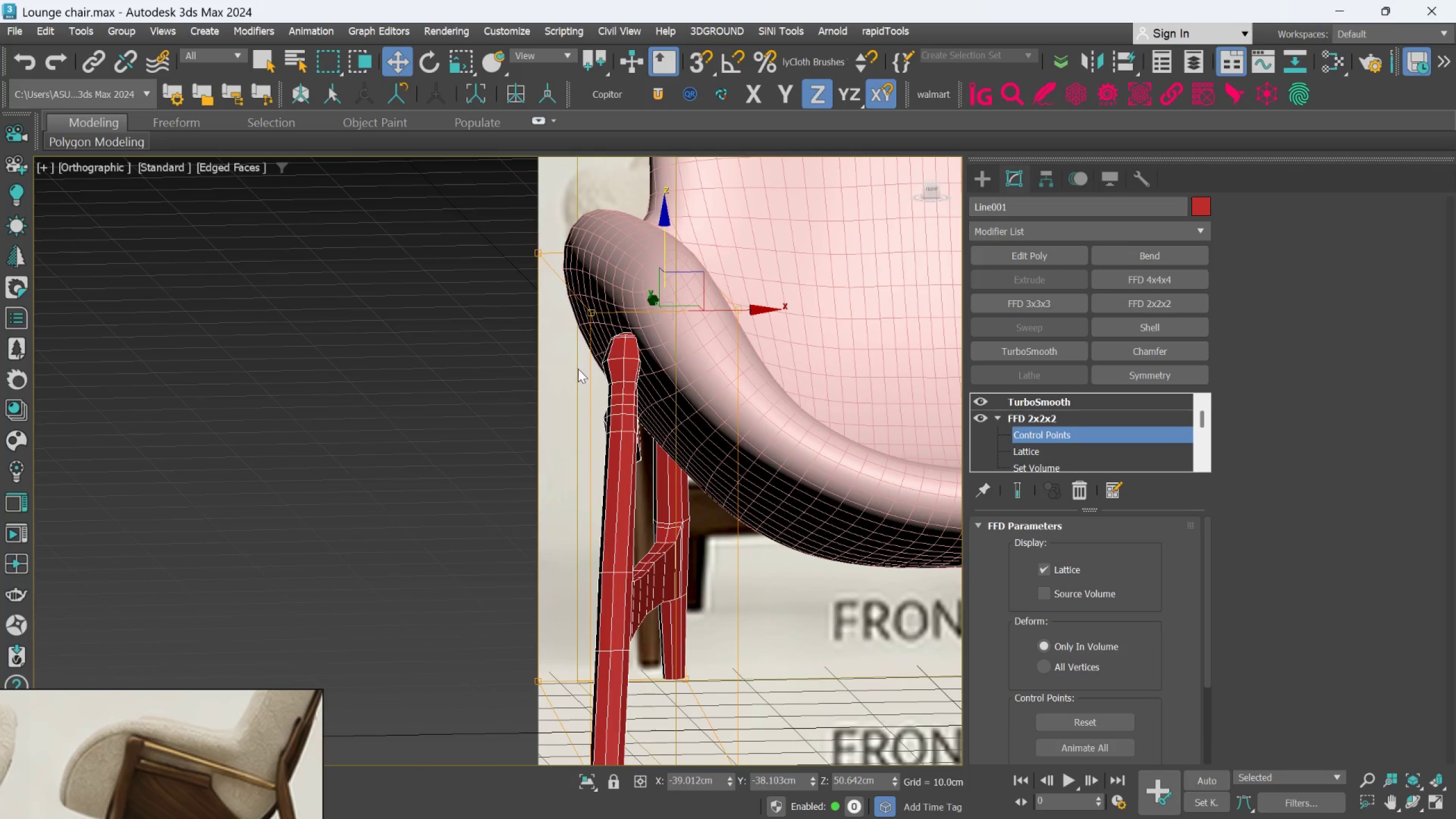 
hold_key(key=AltLeft, duration=0.95)
 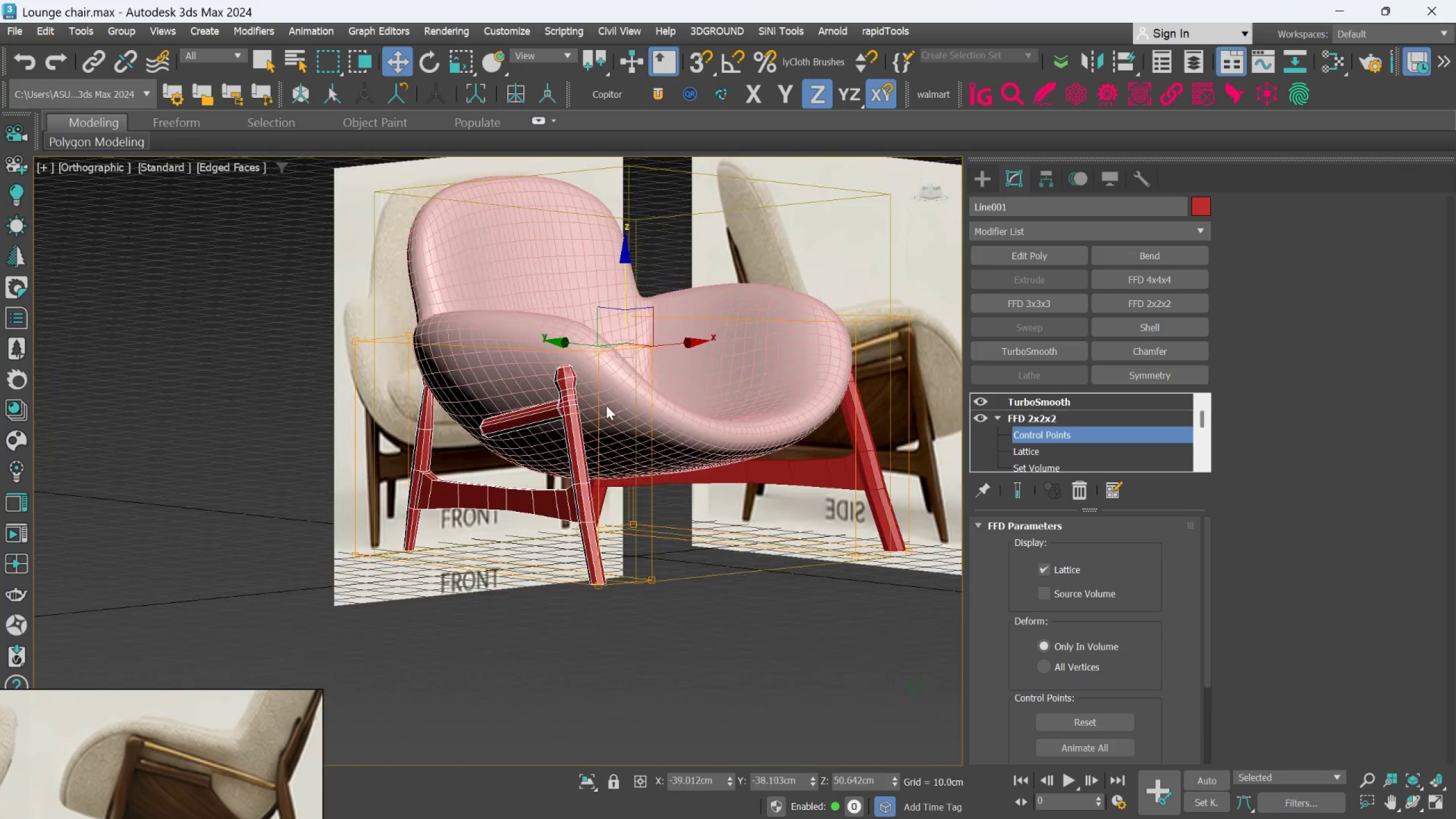 
scroll: coordinate [588, 392], scroll_direction: down, amount: 2.0
 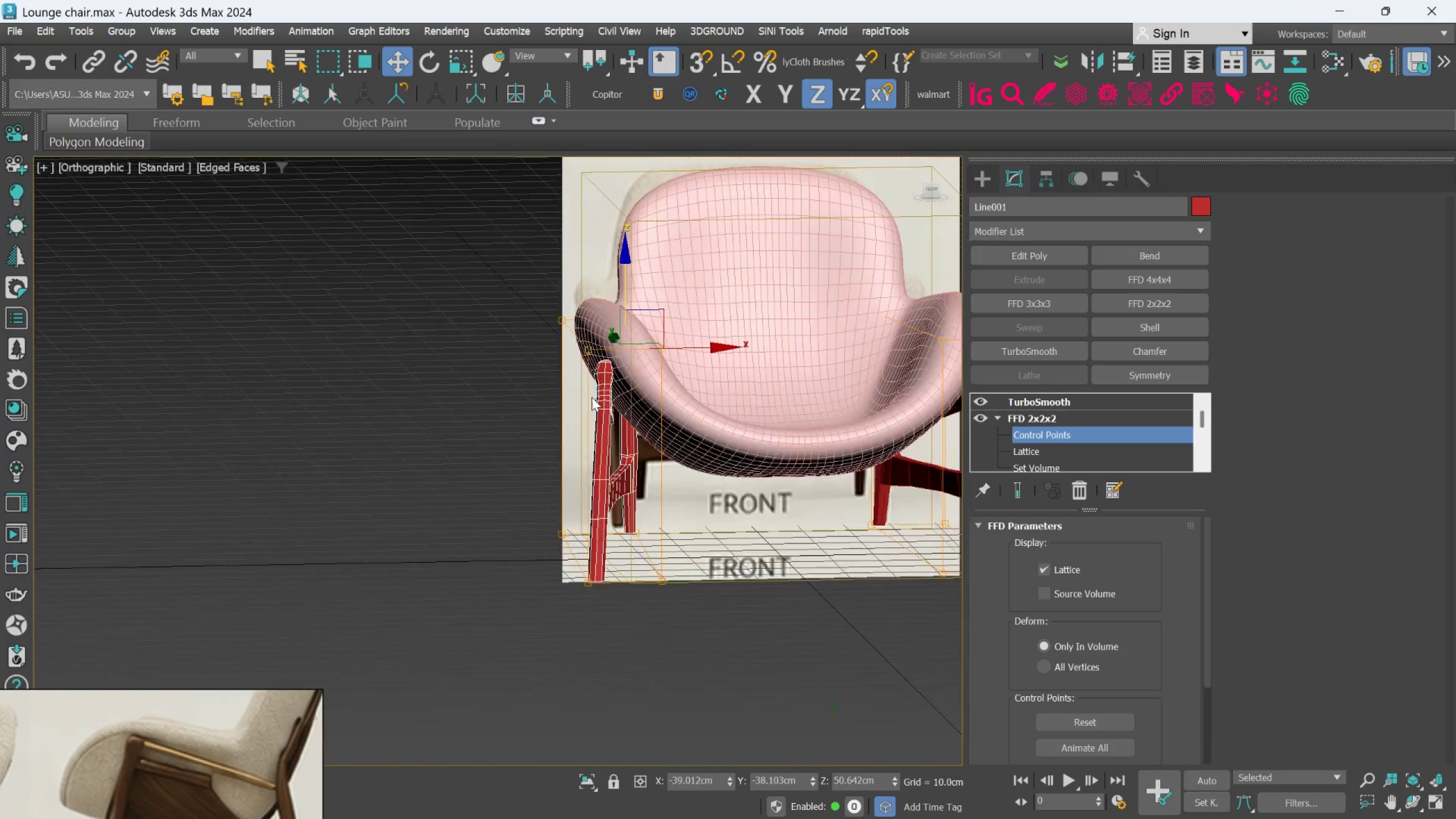 
hold_key(key=AltLeft, duration=0.78)
 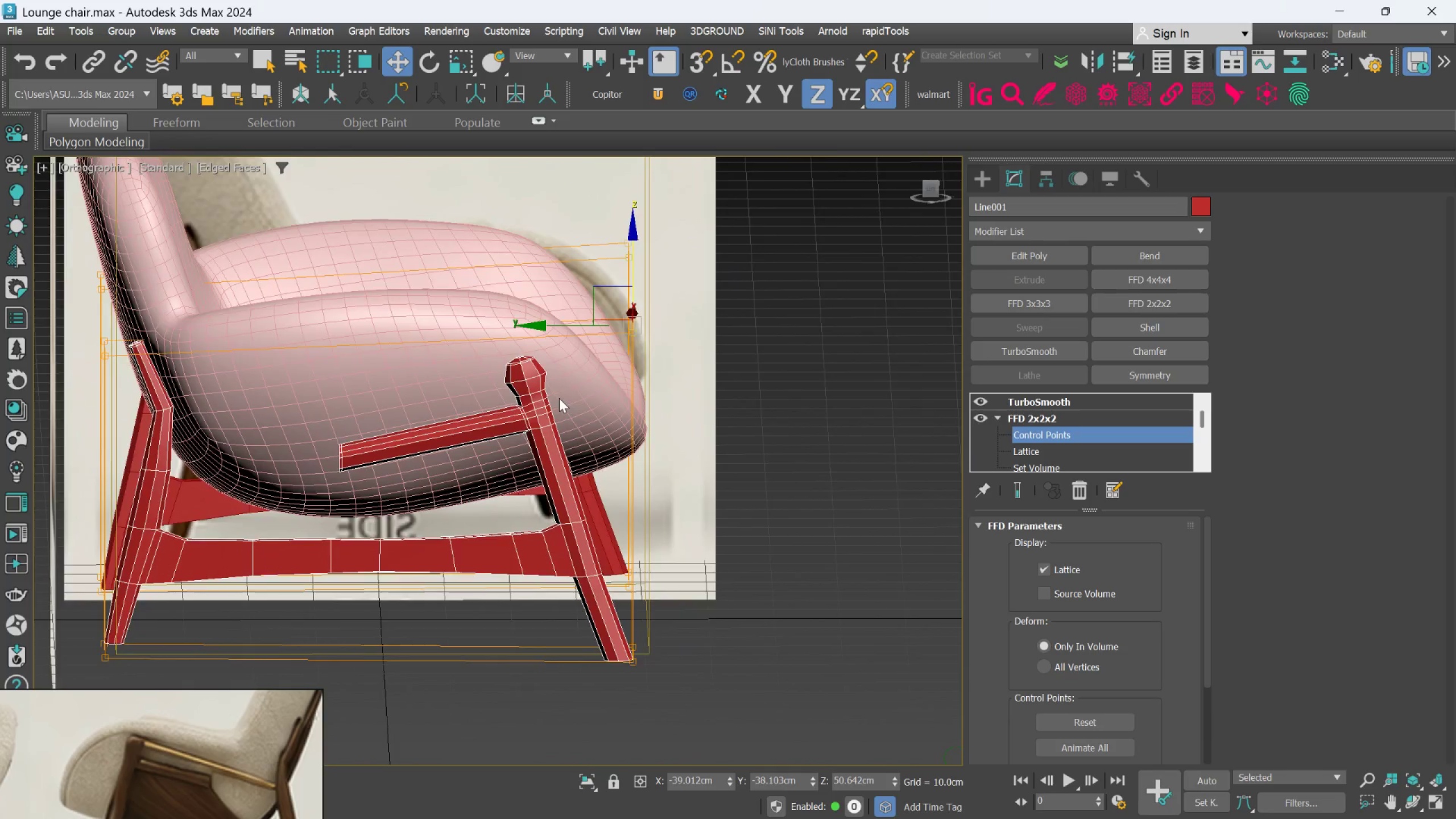 
scroll: coordinate [606, 406], scroll_direction: up, amount: 1.0
 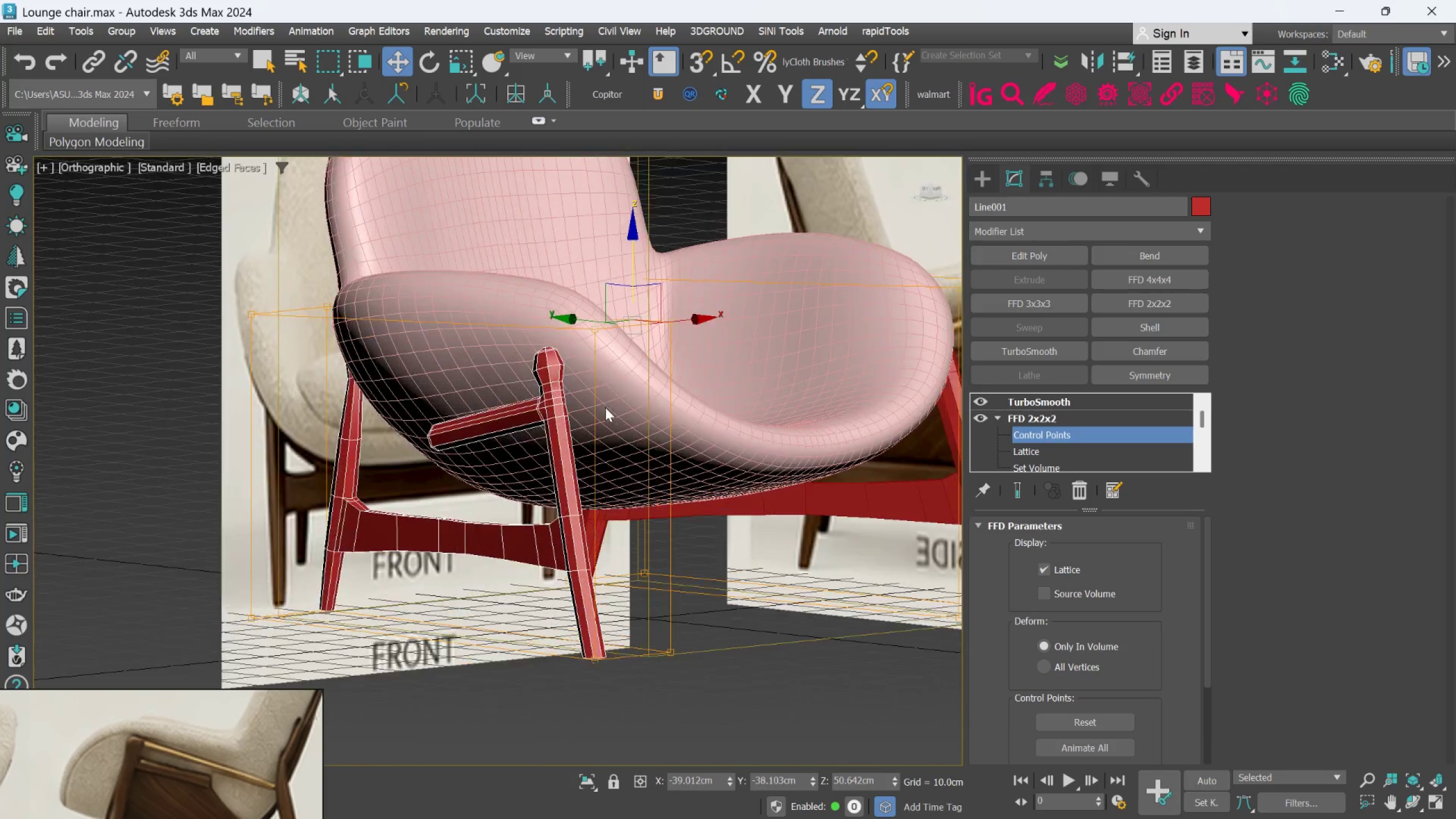 
hold_key(key=AltLeft, duration=1.5)
 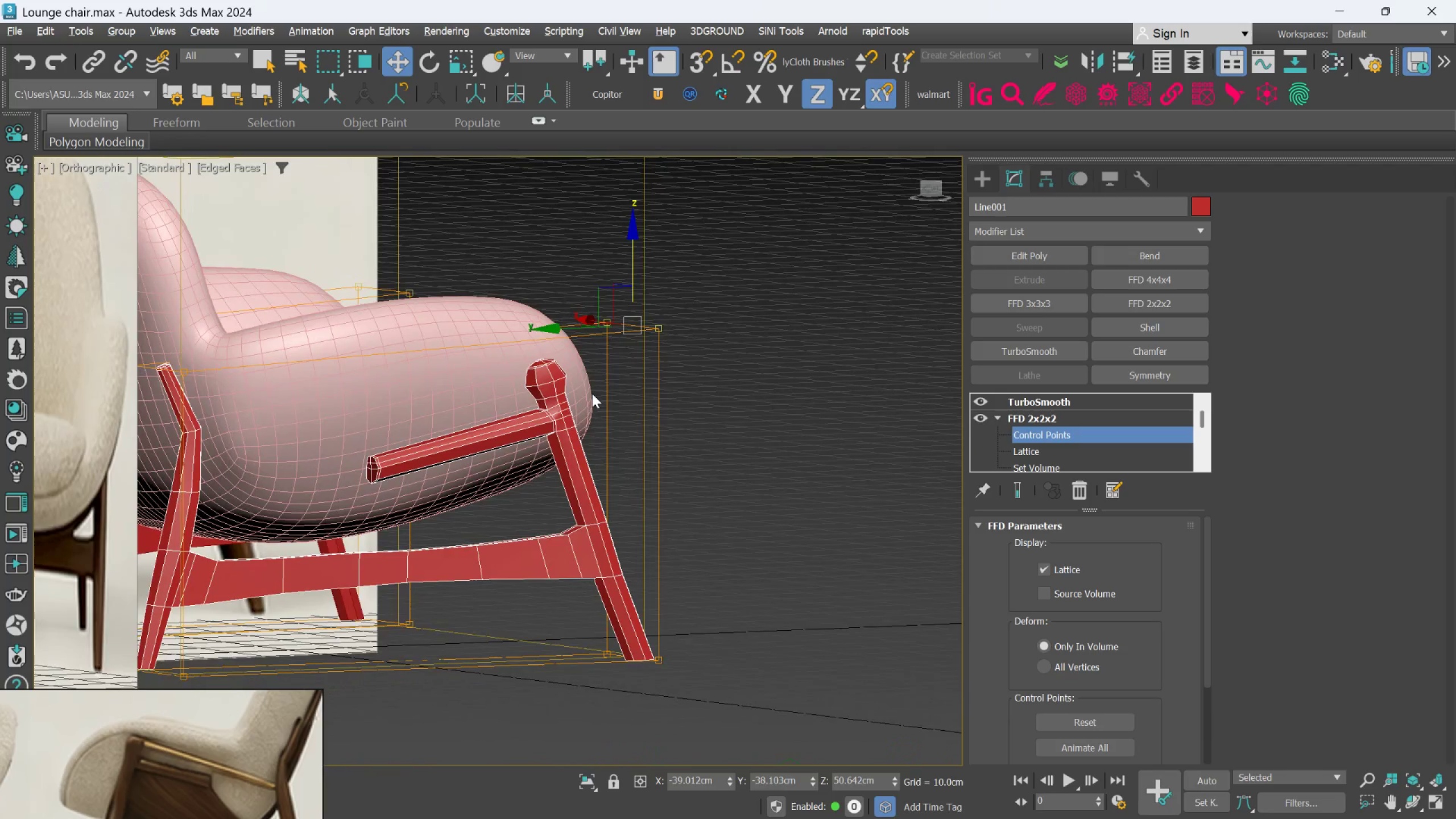 
hold_key(key=AltLeft, duration=1.08)
 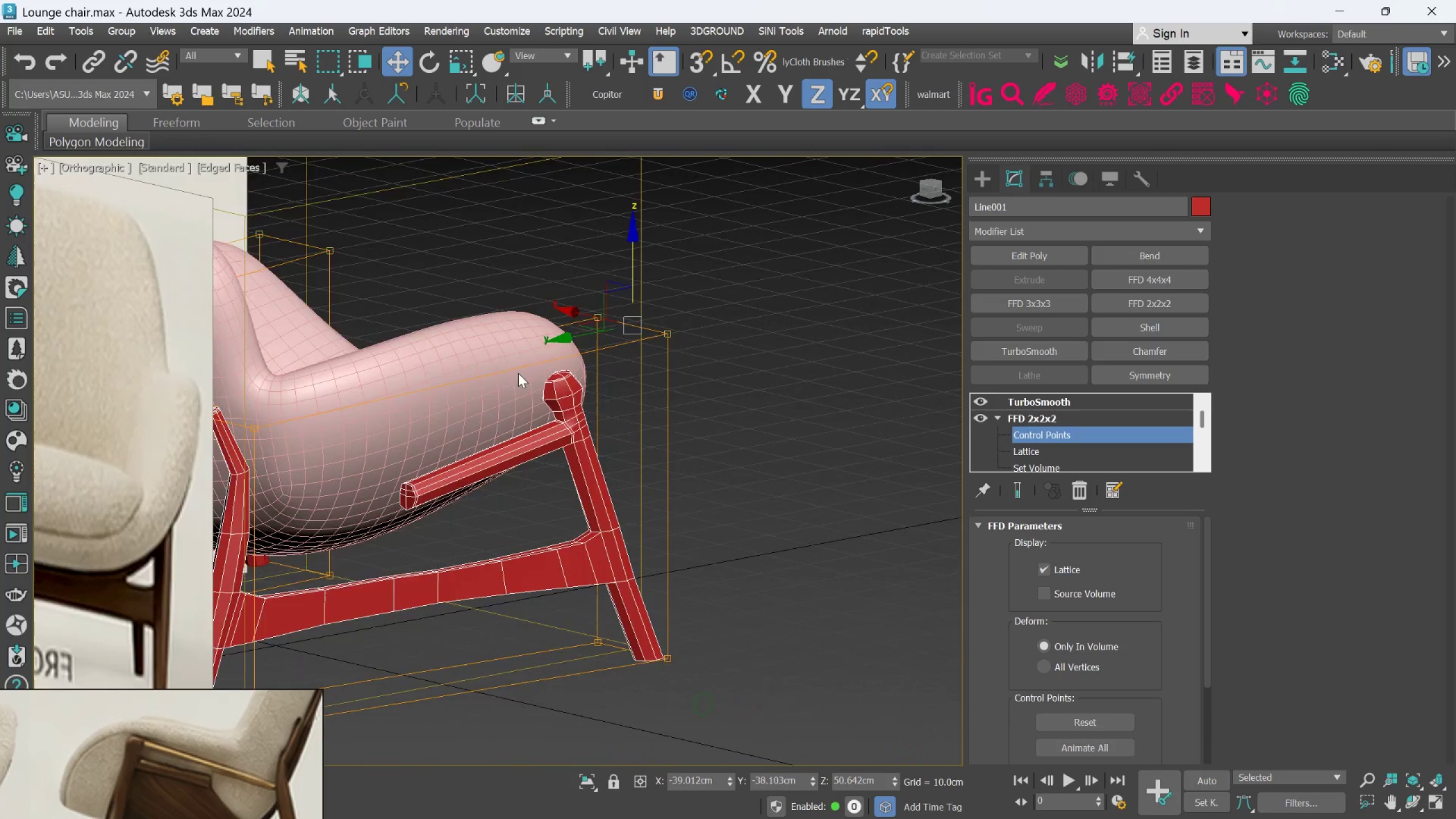 
hold_key(key=AltLeft, duration=0.67)
 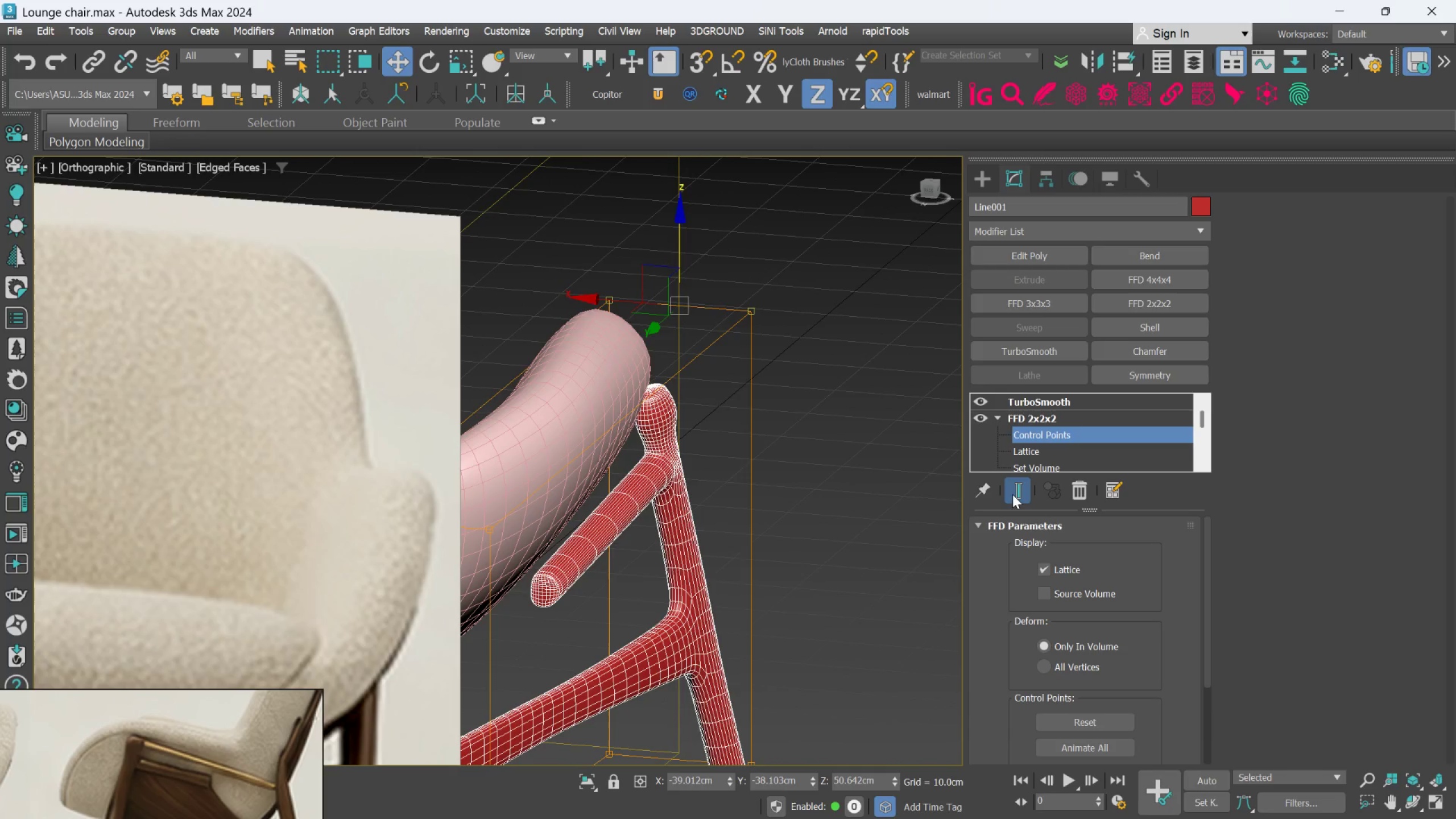 
scroll: coordinate [518, 373], scroll_direction: up, amount: 1.0
 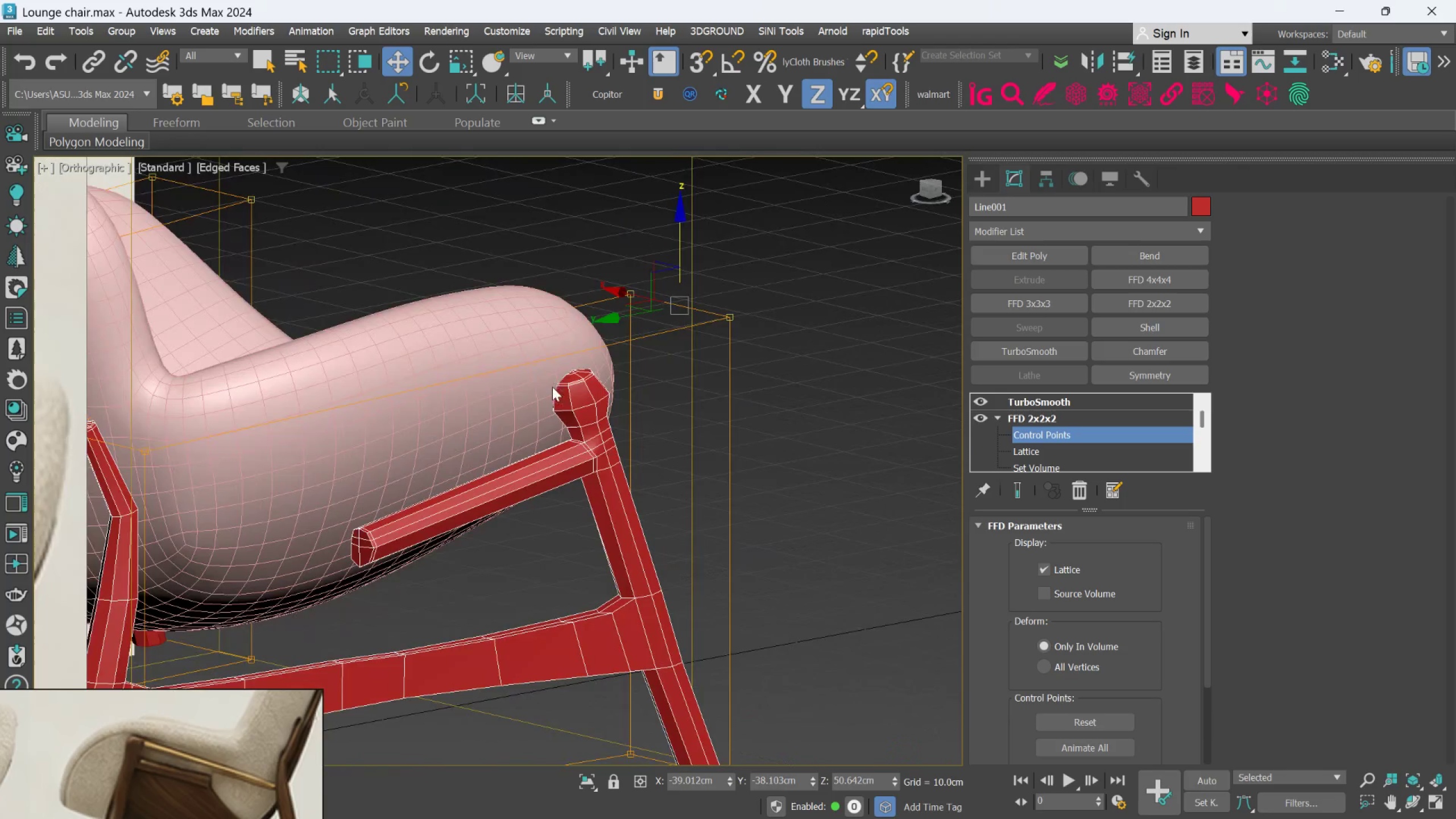 
hold_key(key=AltLeft, duration=0.8)
 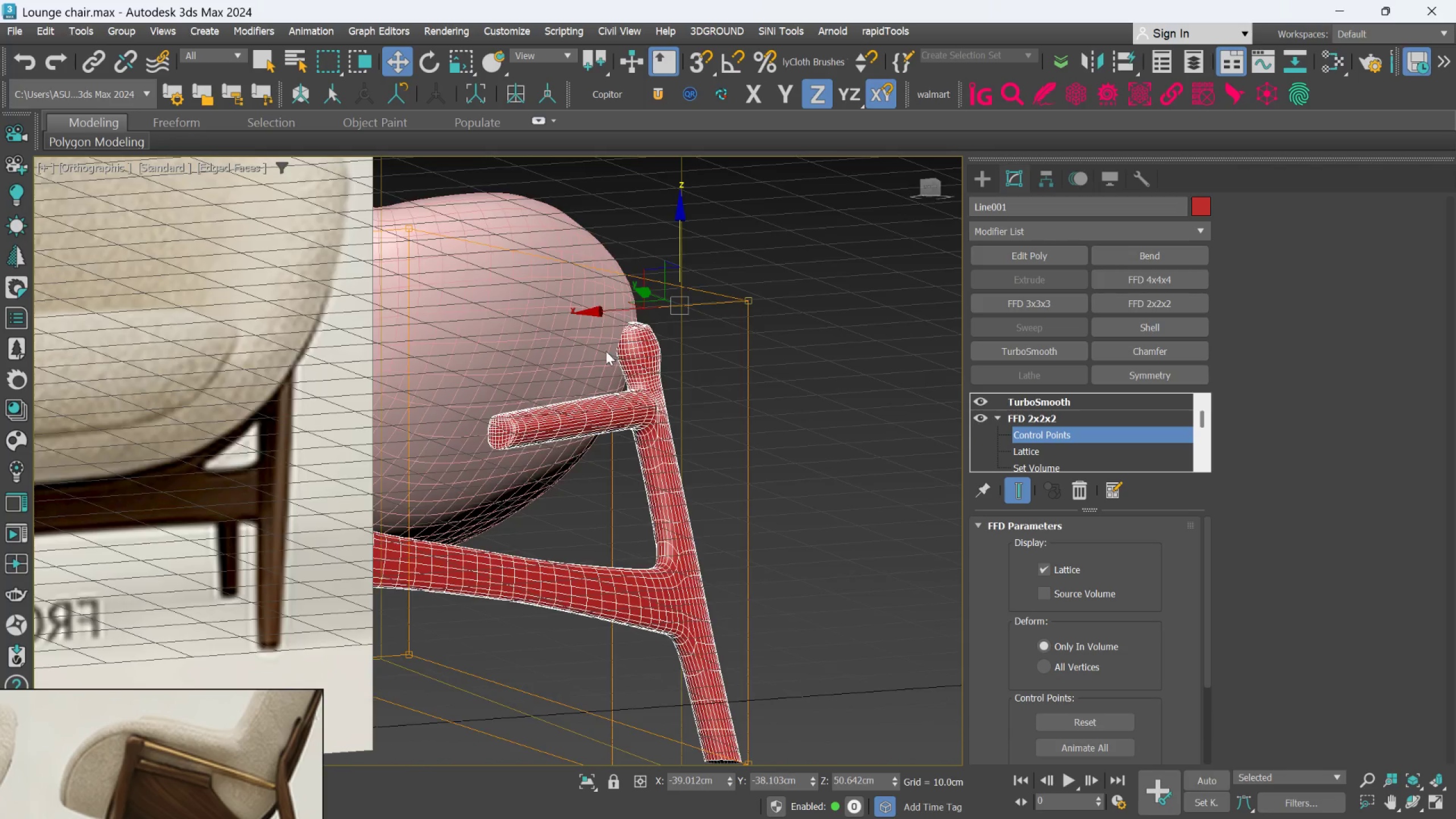 
scroll: coordinate [608, 343], scroll_direction: up, amount: 3.0
 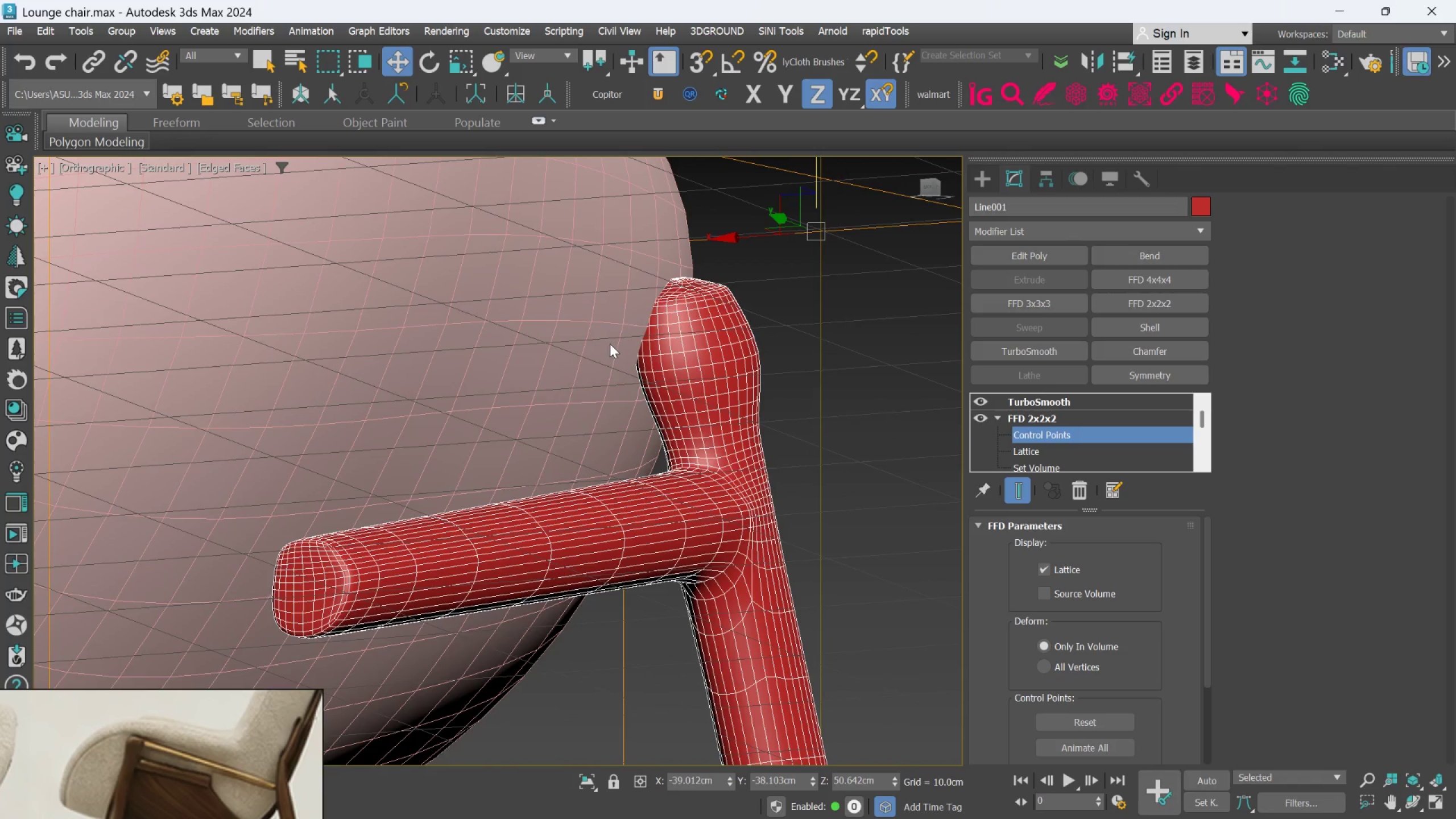 
hold_key(key=AltLeft, duration=0.45)
 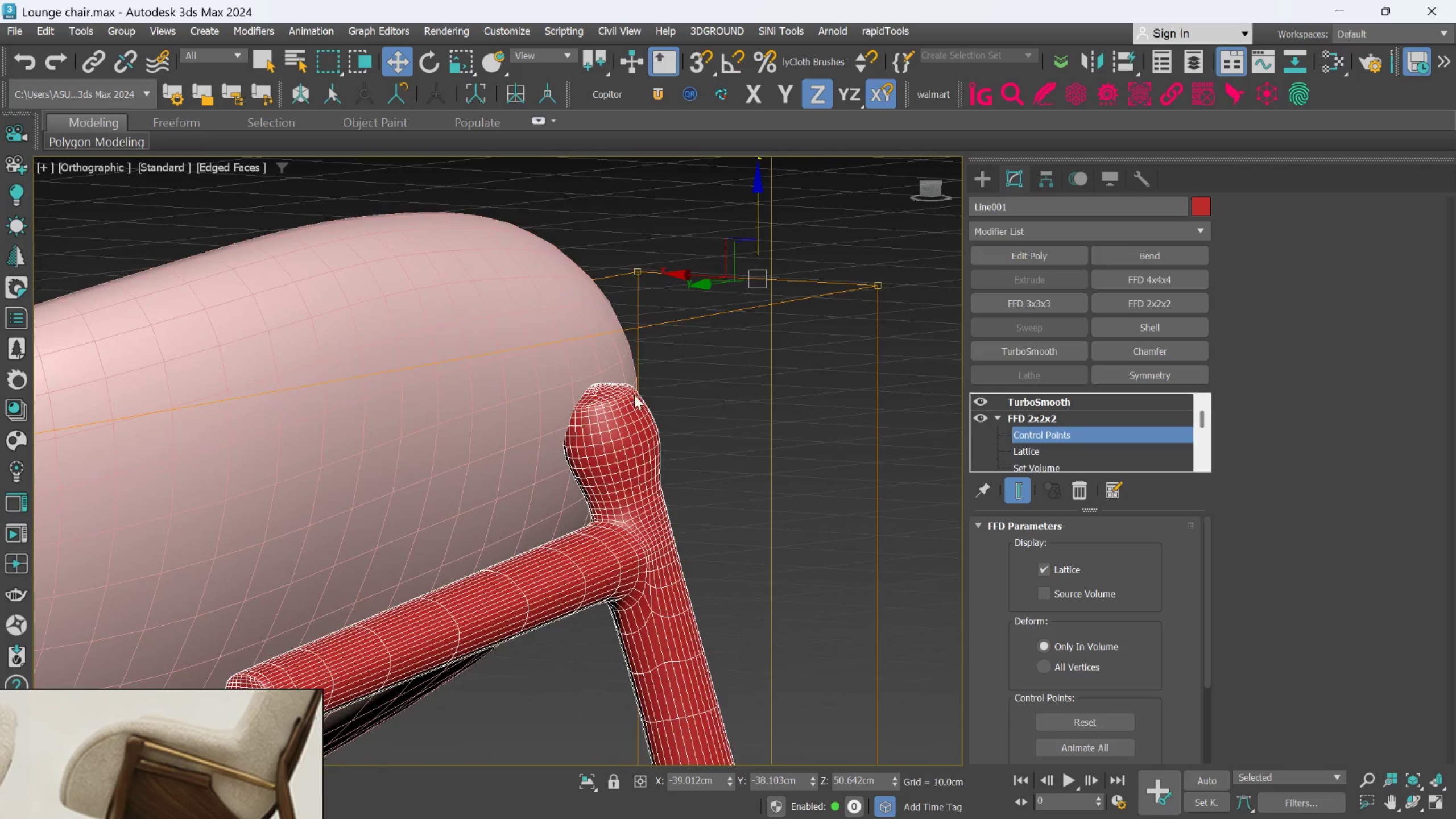 
scroll: coordinate [614, 374], scroll_direction: down, amount: 1.0
 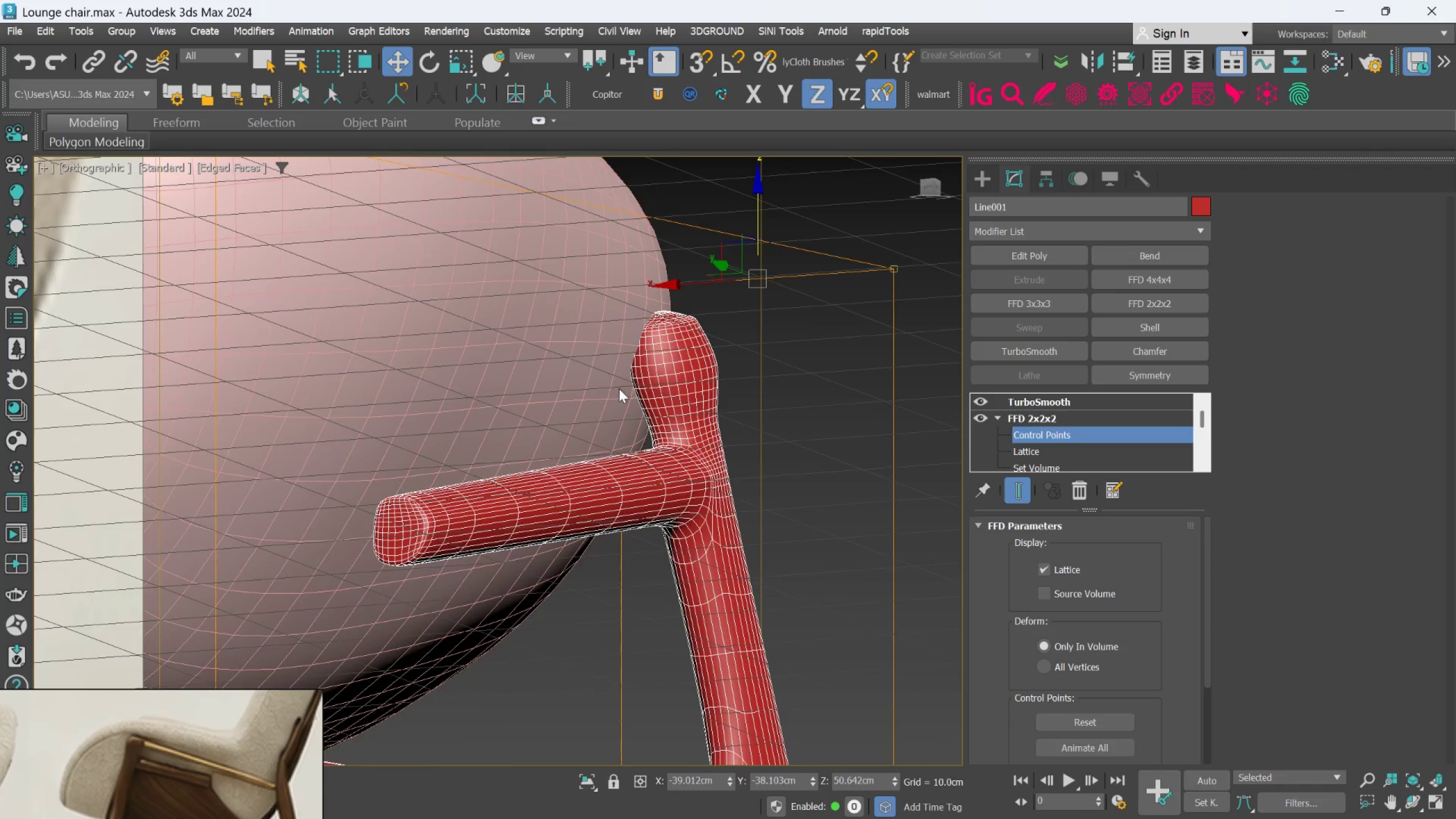 
scroll: coordinate [628, 398], scroll_direction: up, amount: 2.0
 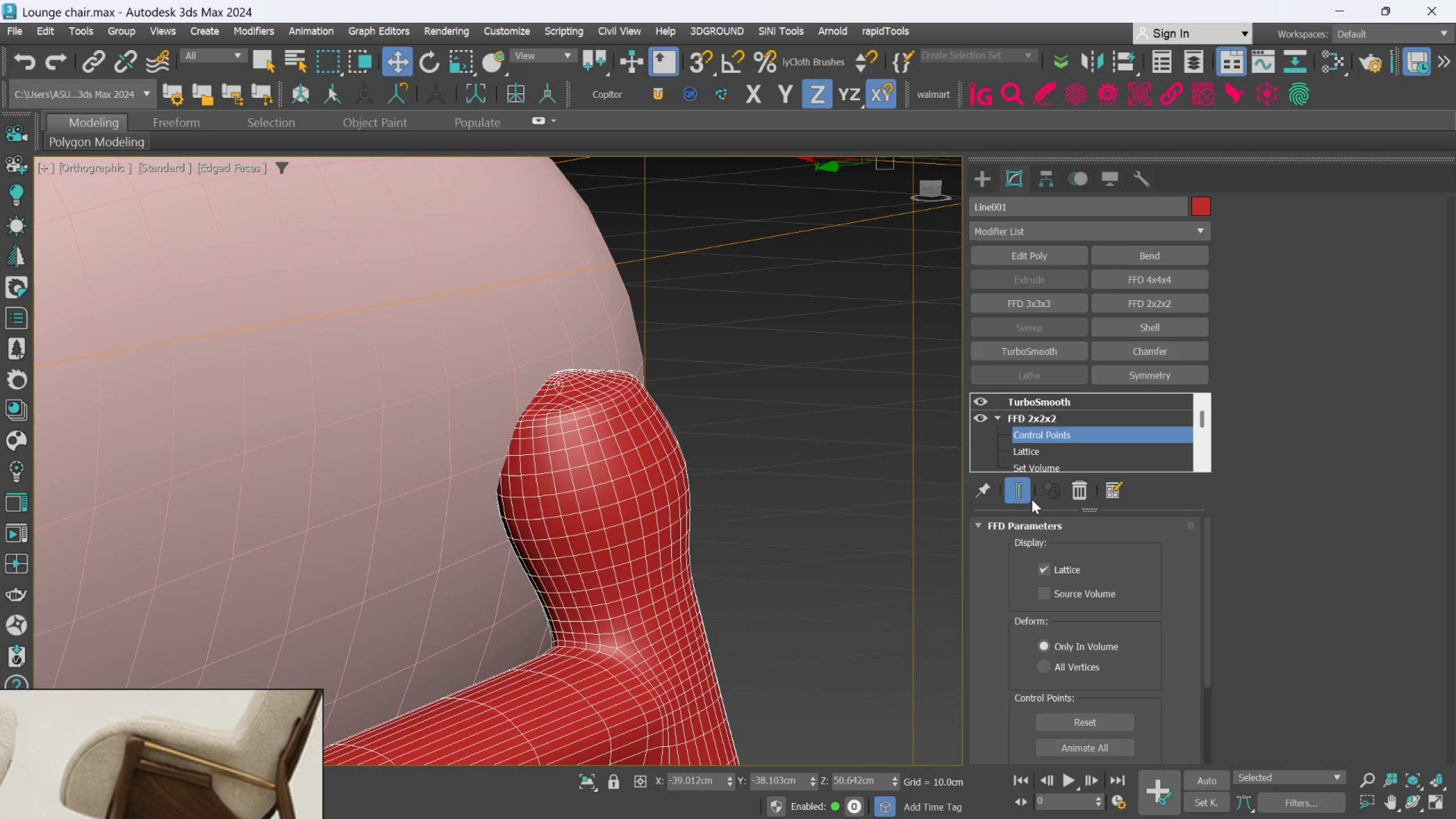 
left_click([1028, 492])
 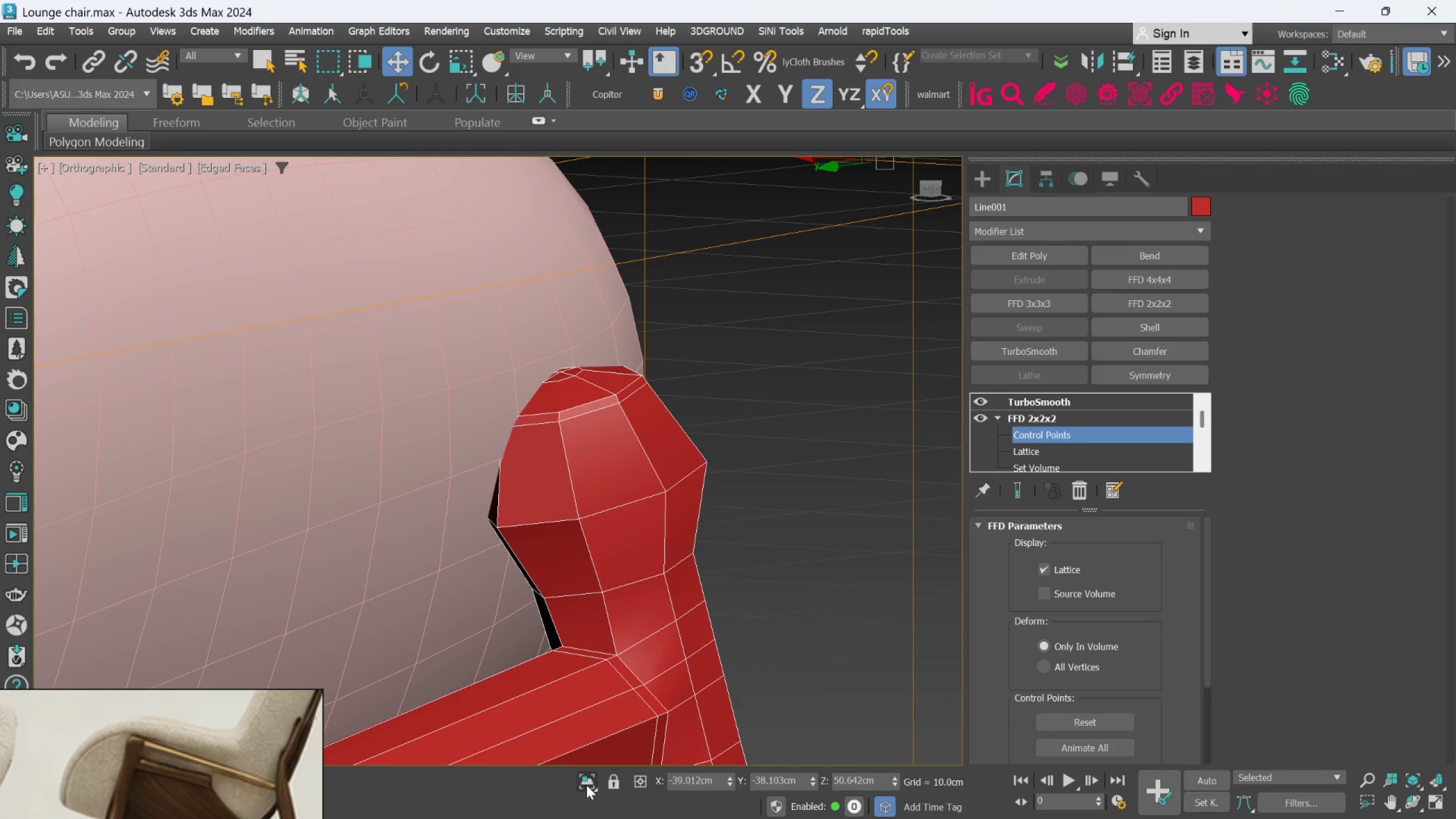 
hold_key(key=AltLeft, duration=0.34)
scroll: coordinate [610, 658], scroll_direction: up, amount: 1.0
 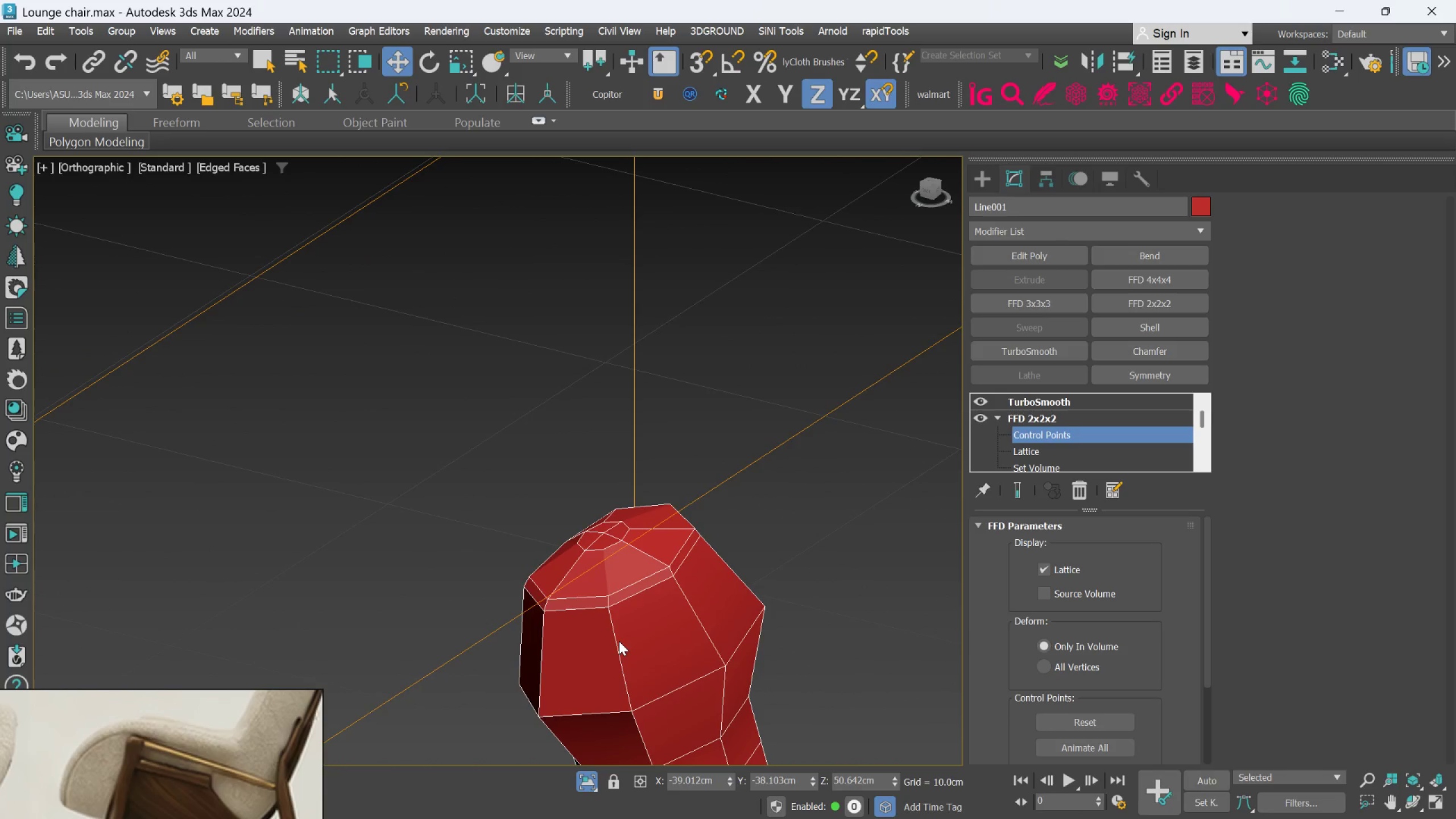 
key(F4)
 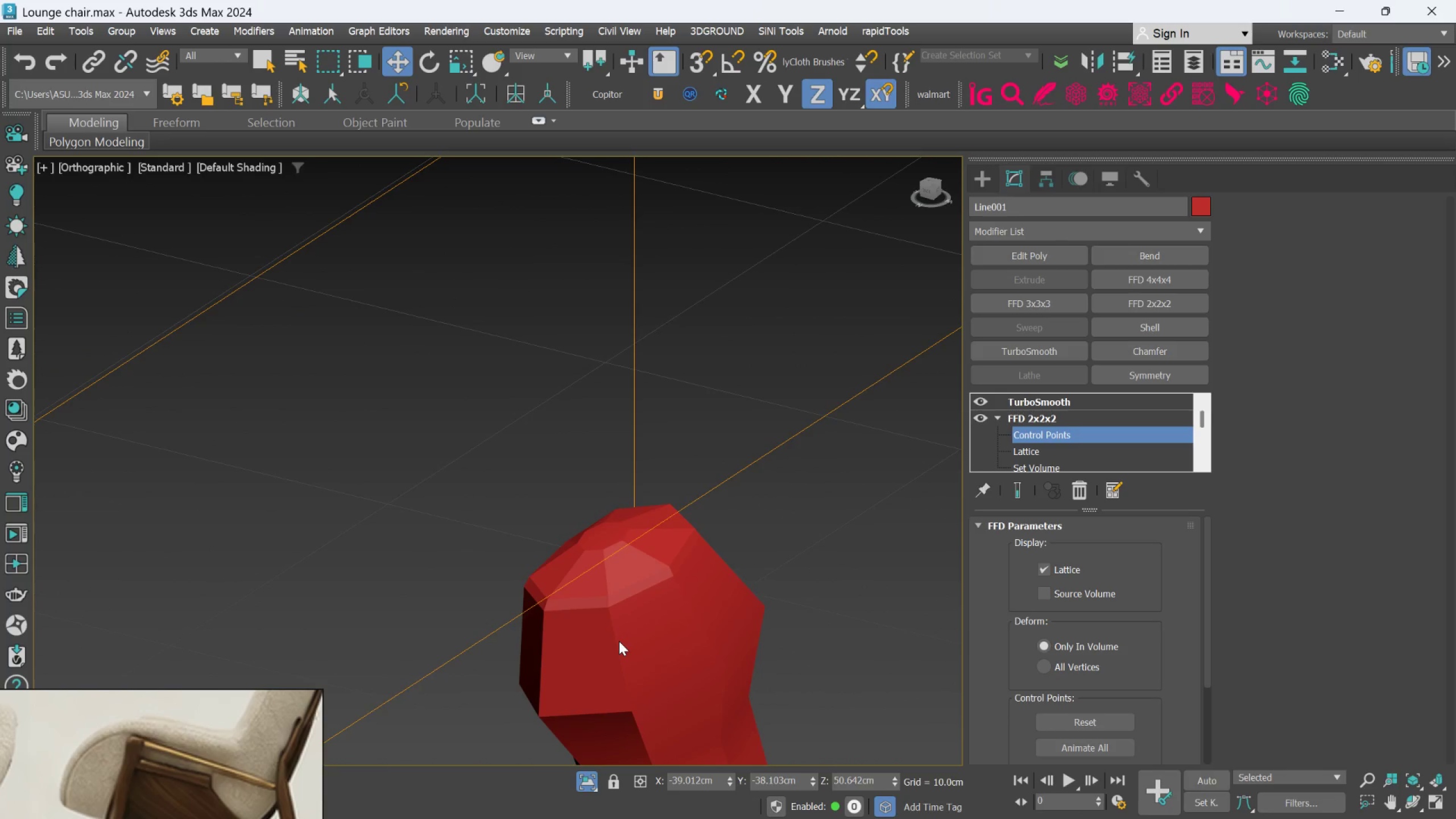 
key(F3)
 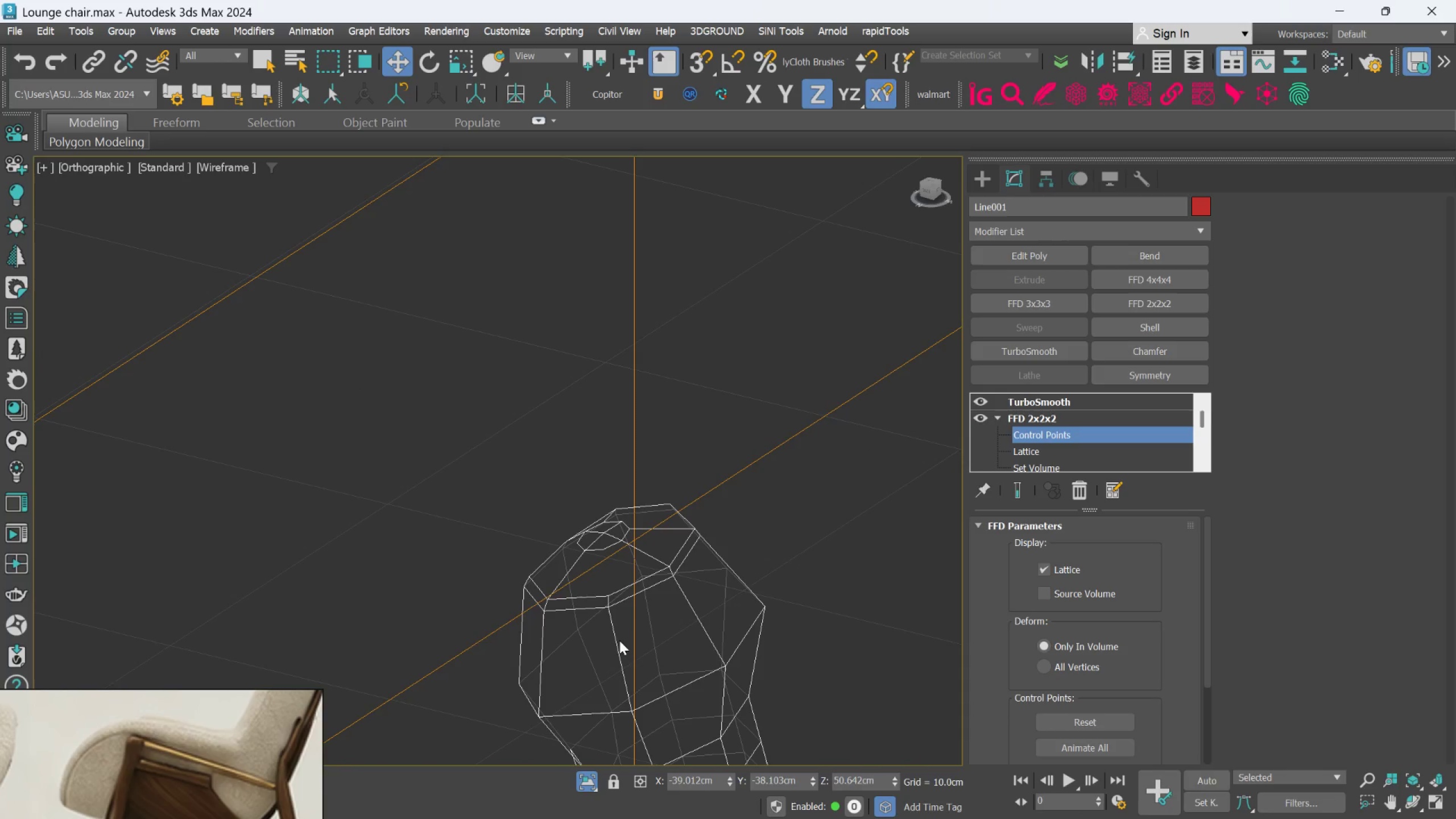 
key(F4)
 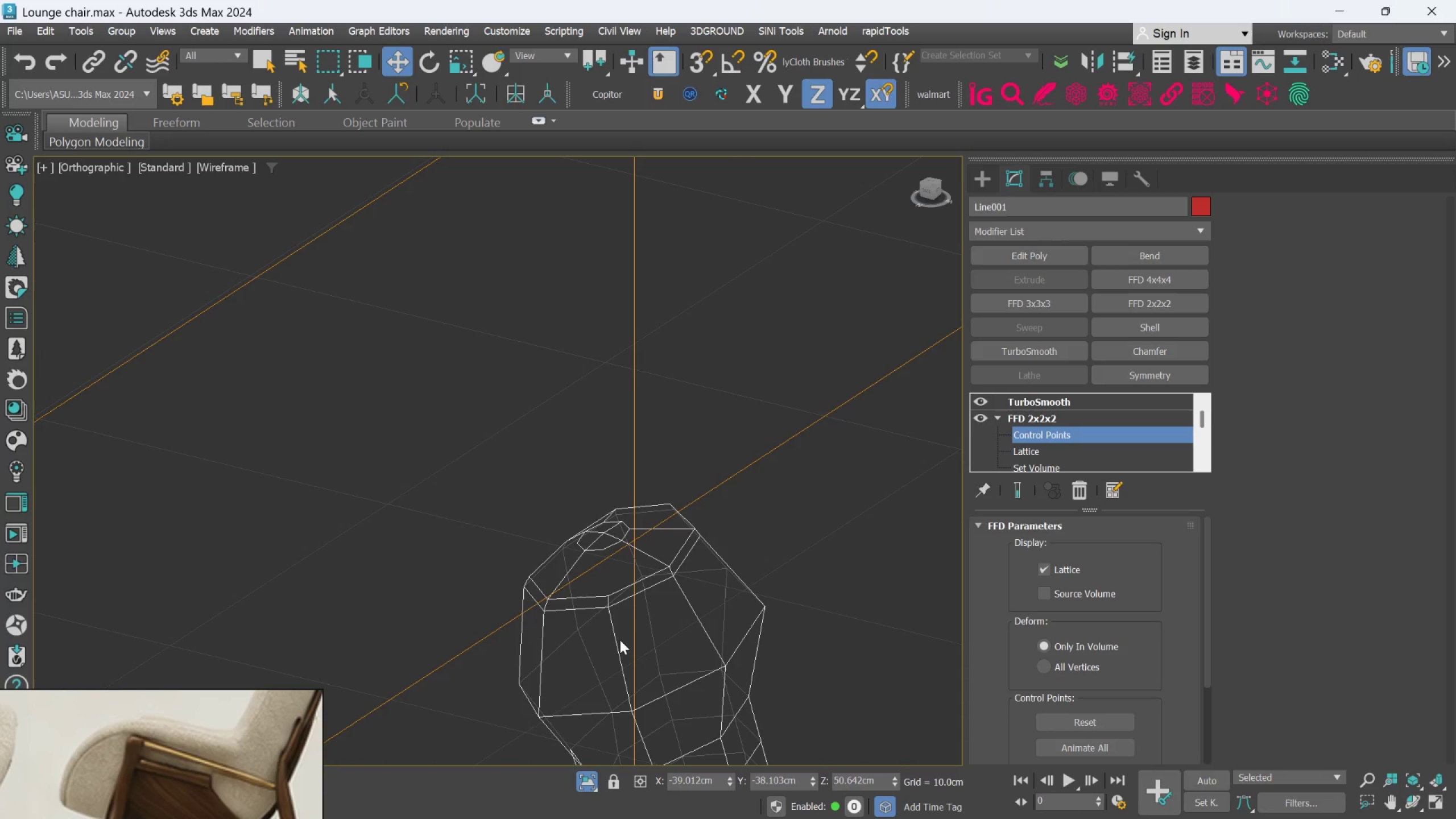 
key(F4)
 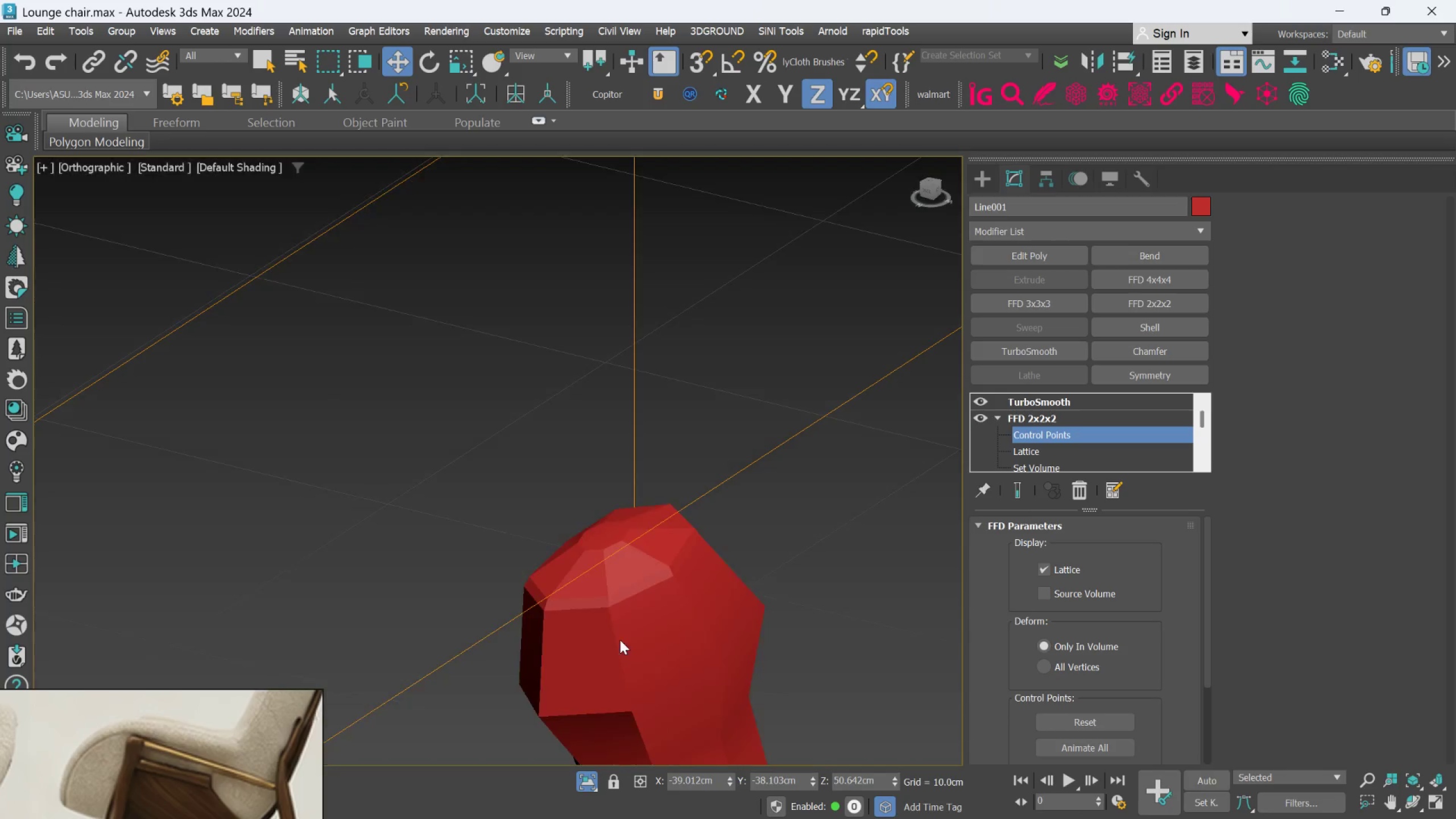 
key(F3)
 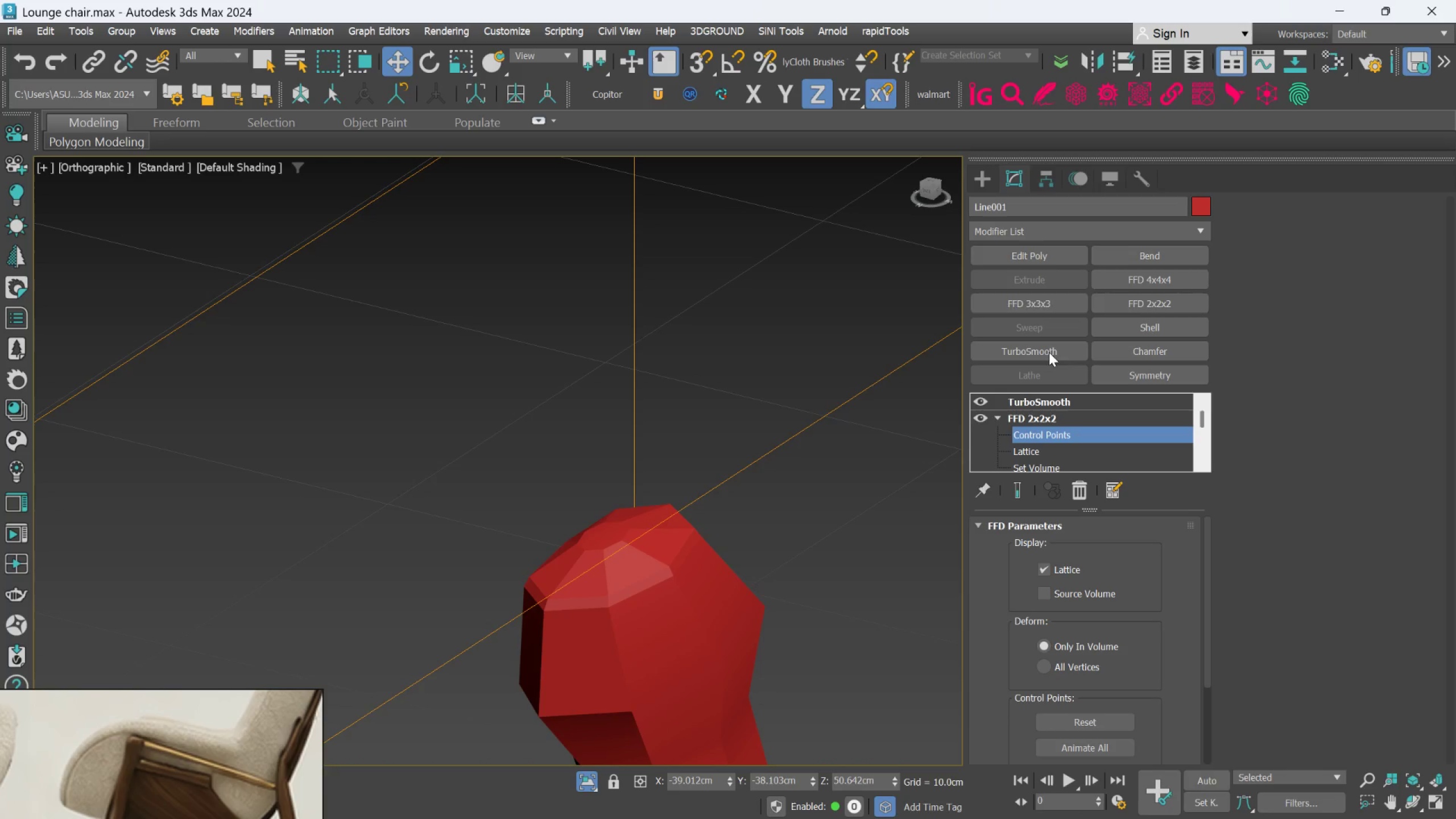 
left_click([1052, 260])
 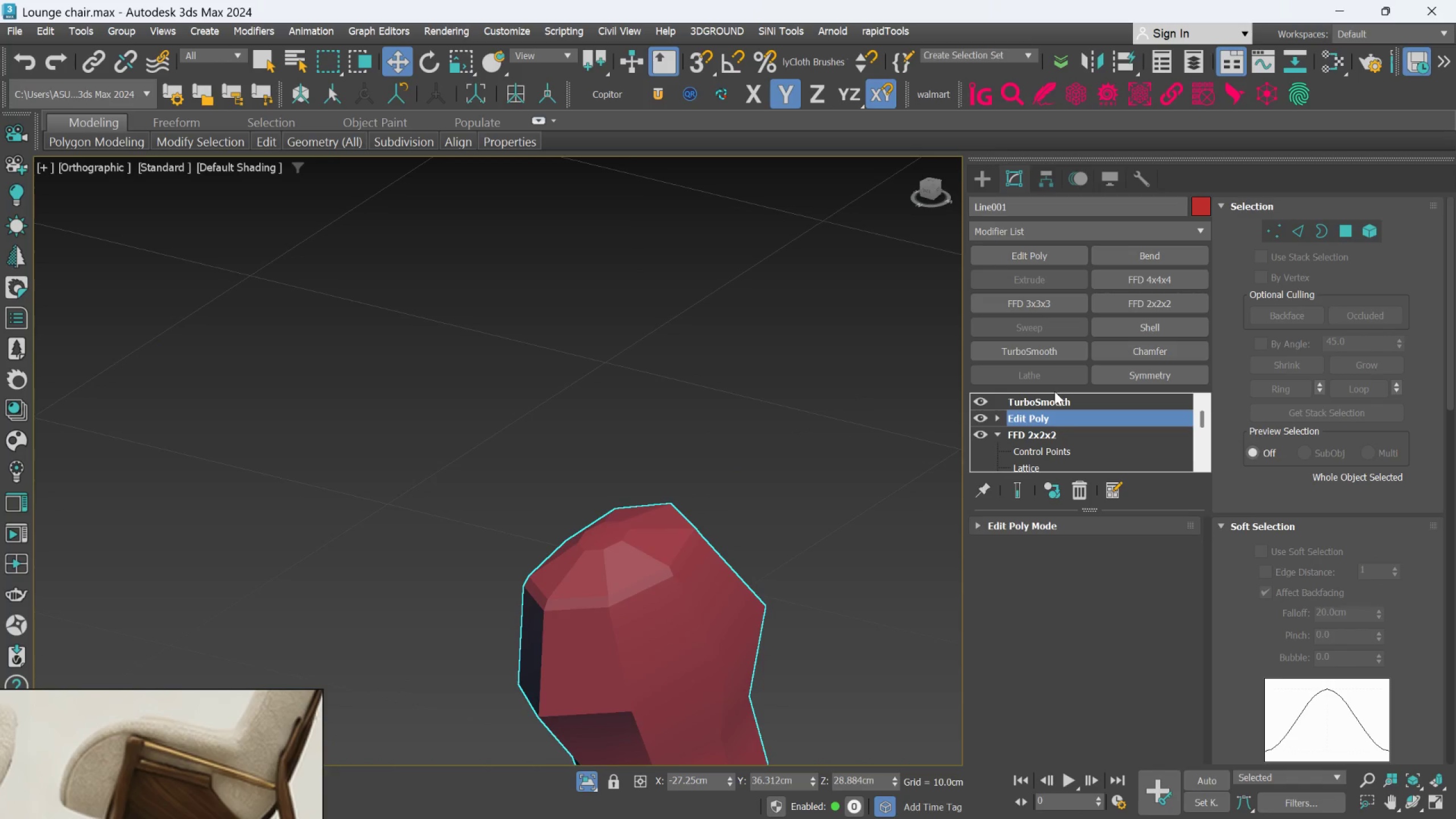 
key(F4)
 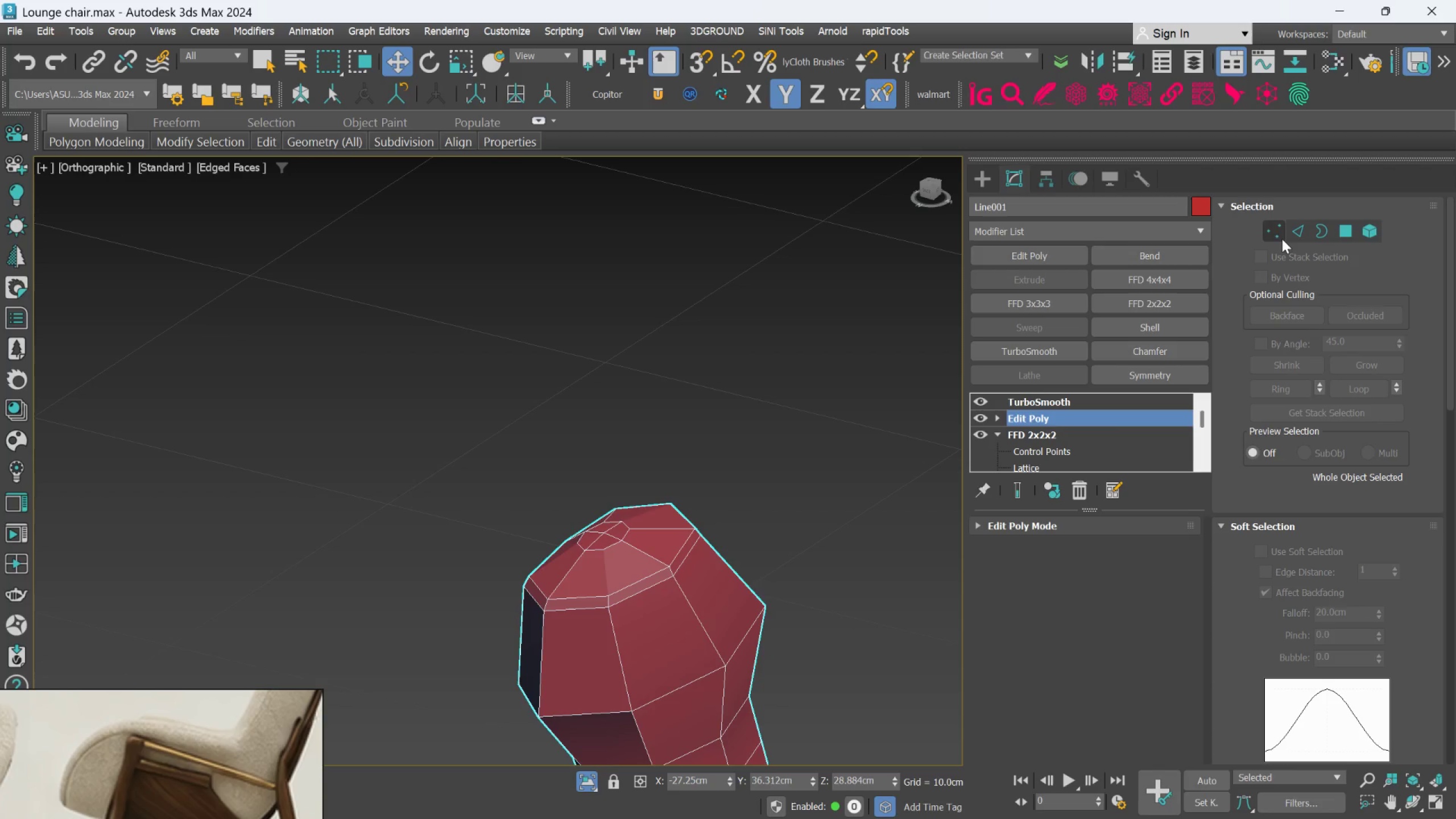 
left_click([1282, 236])
 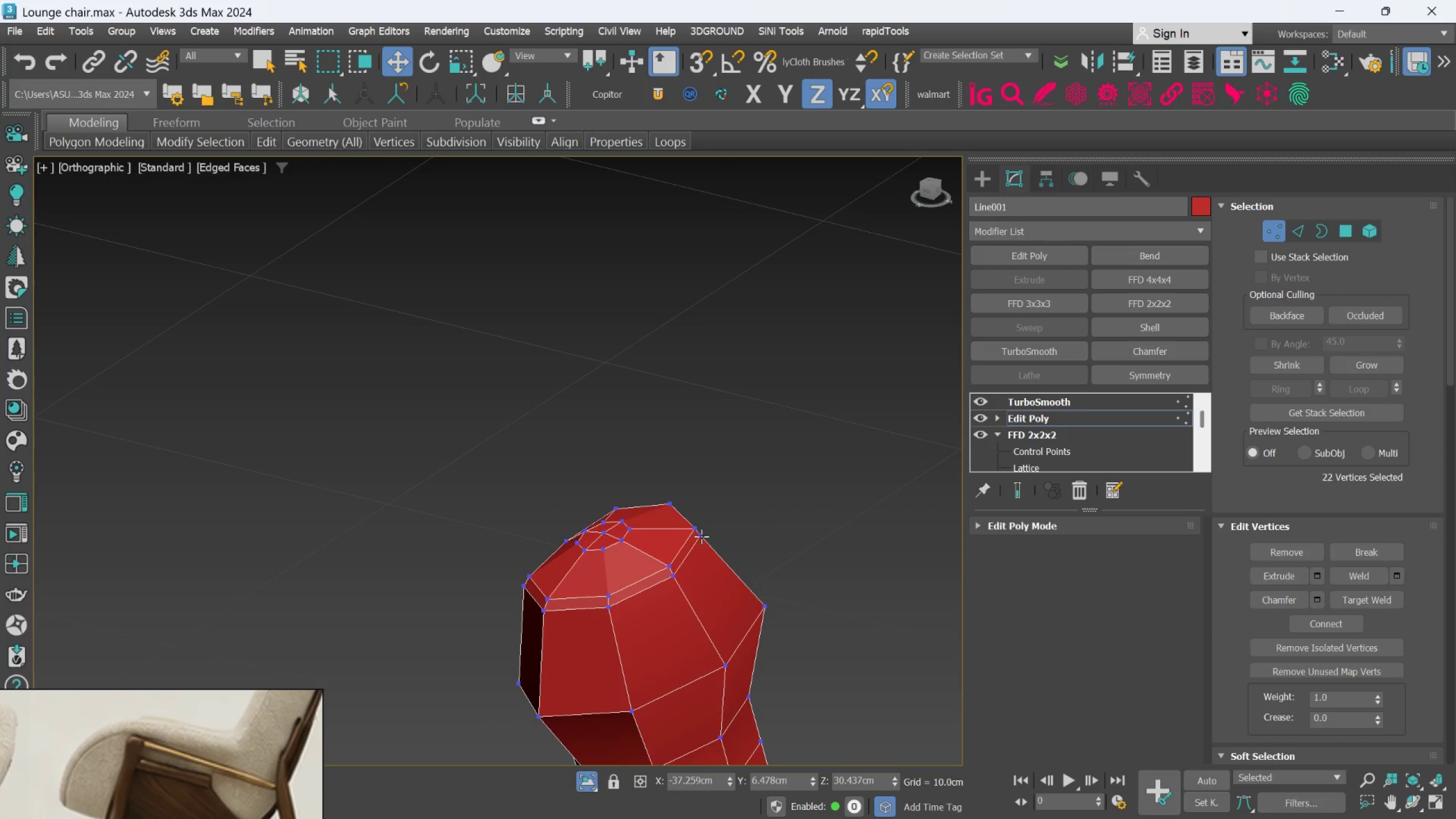 
scroll: coordinate [628, 548], scroll_direction: up, amount: 2.0
 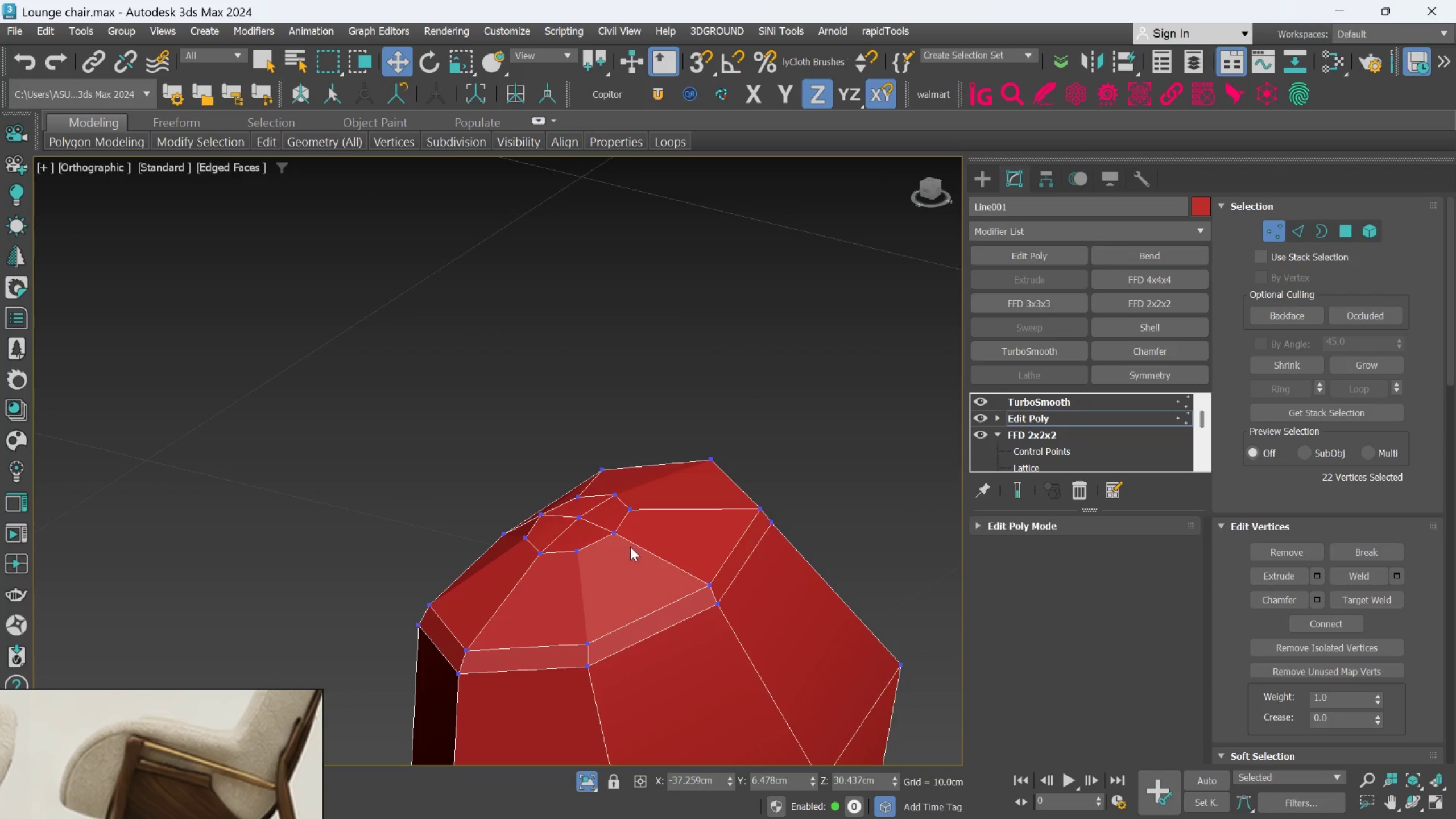 
scroll: coordinate [630, 547], scroll_direction: down, amount: 1.0
 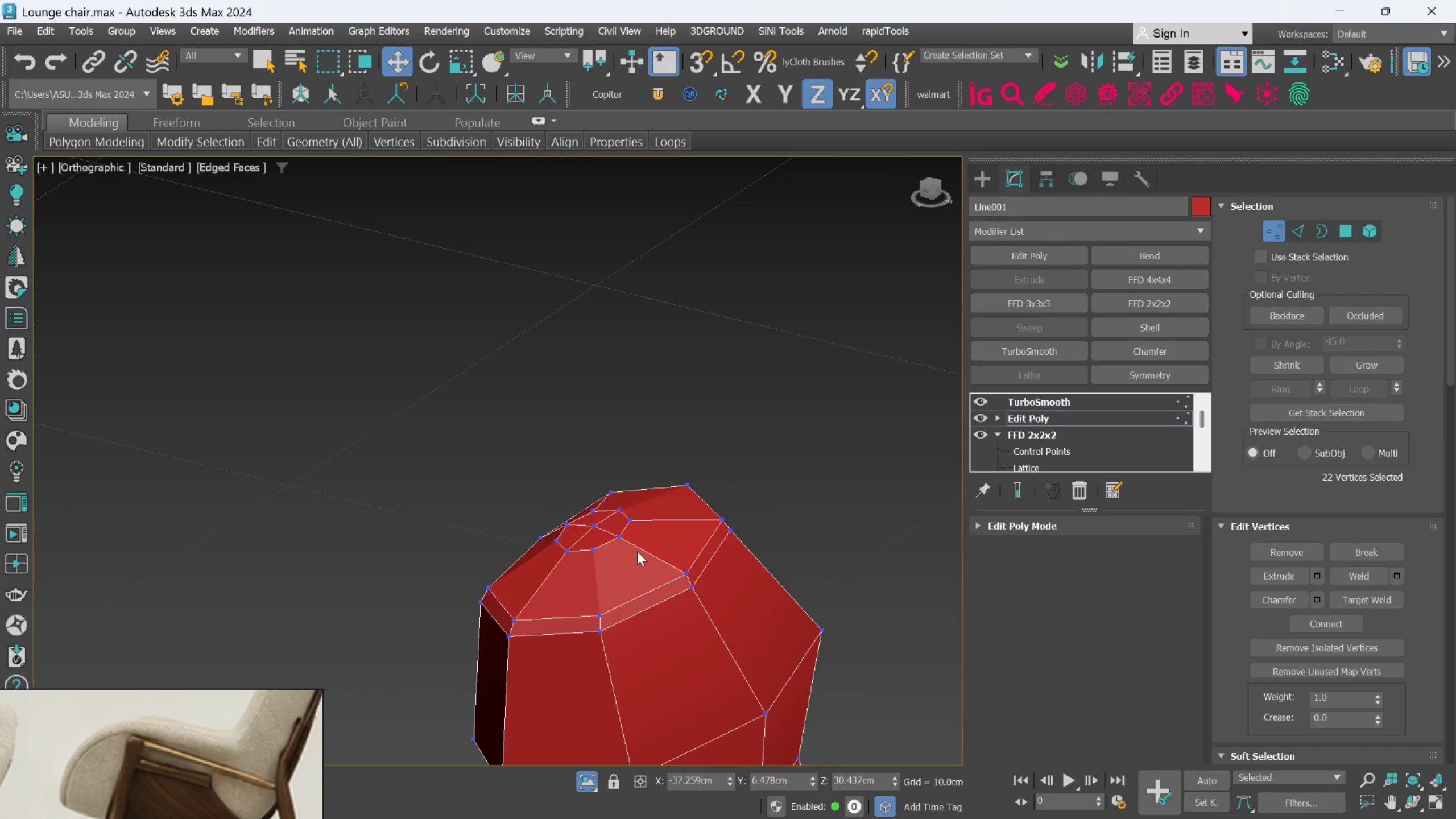 
hold_key(key=AltLeft, duration=0.5)
 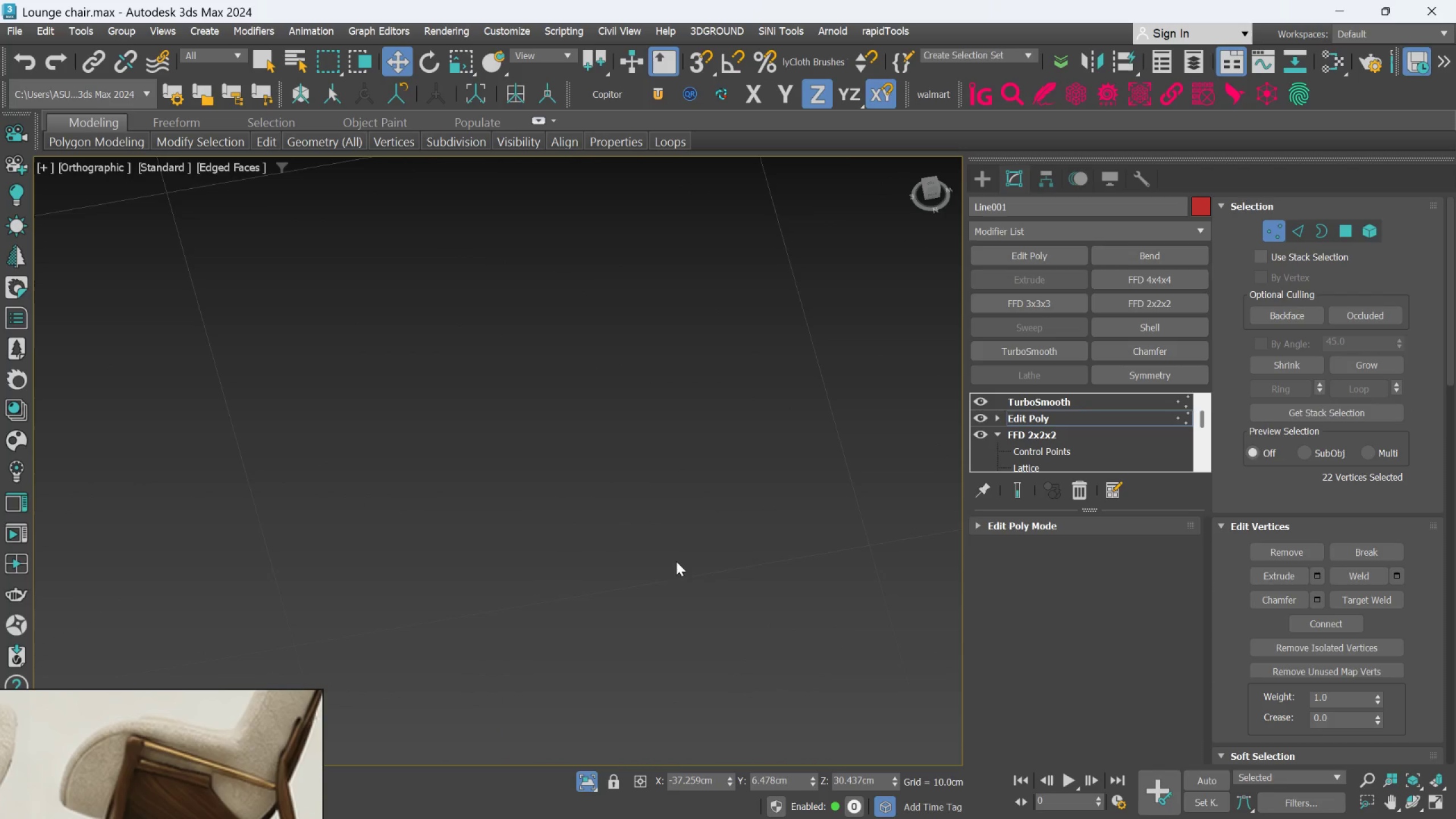 
scroll: coordinate [676, 559], scroll_direction: down, amount: 3.0
 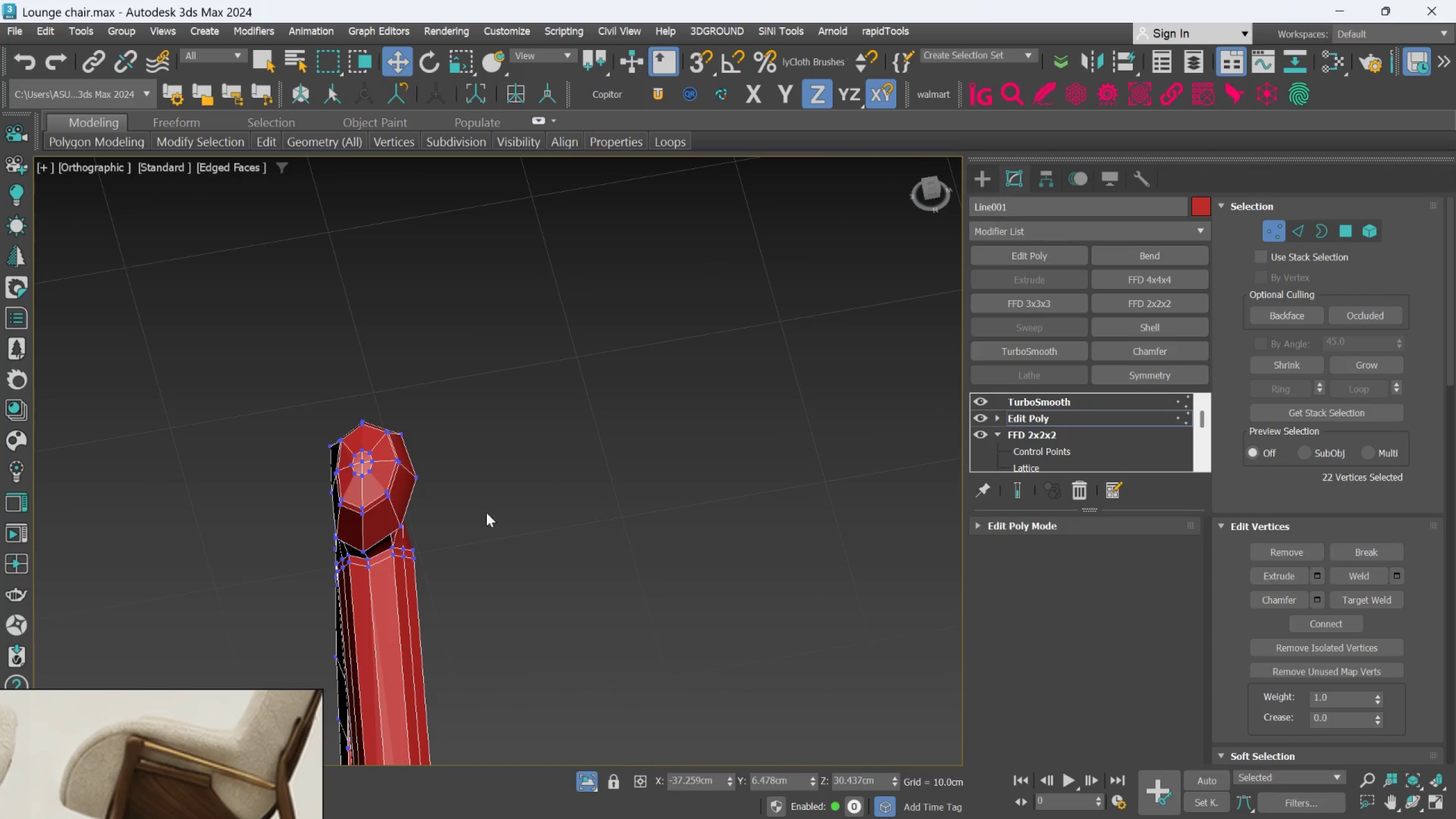 
scroll: coordinate [367, 475], scroll_direction: up, amount: 3.0
 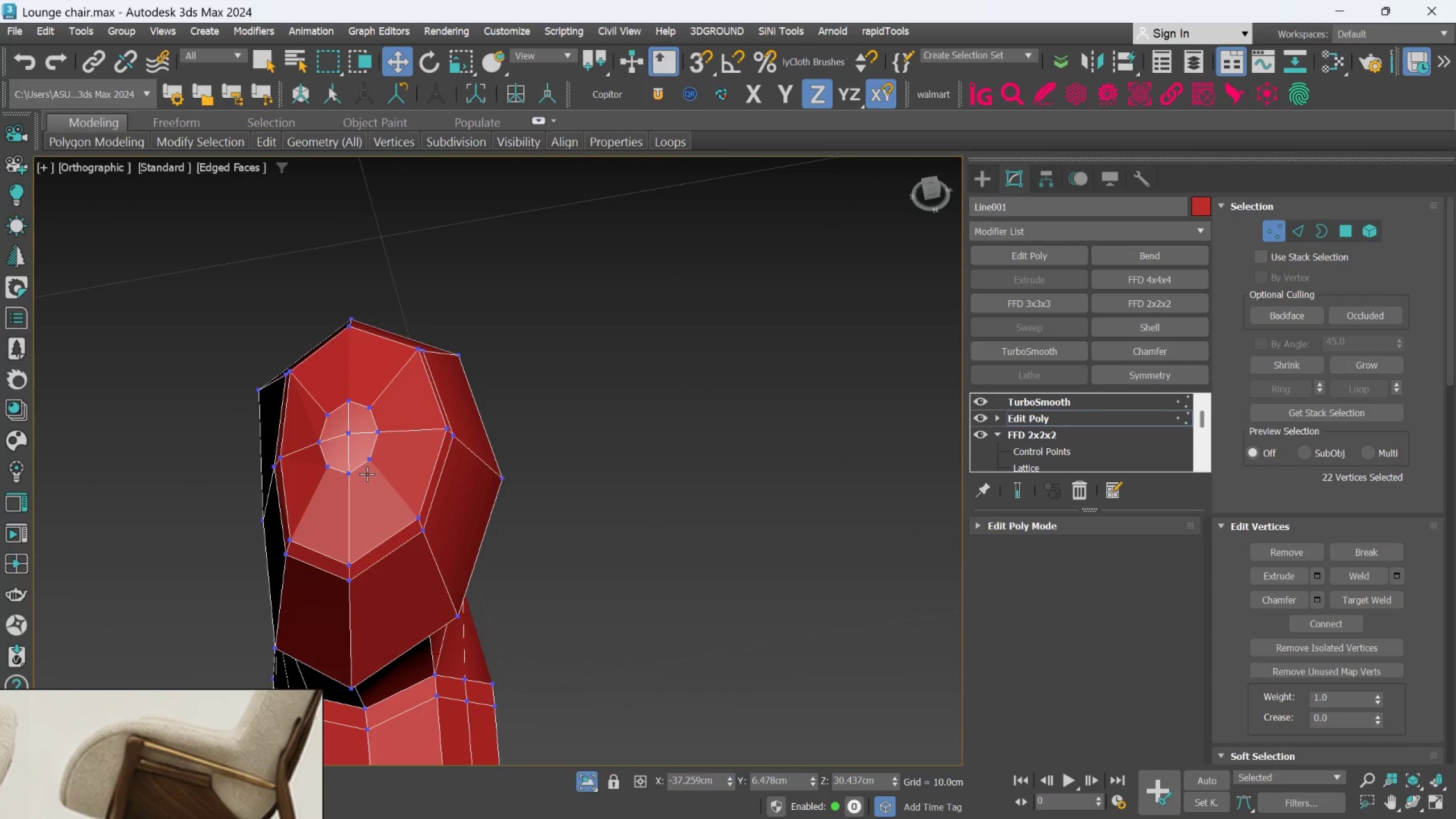 
hold_key(key=AltLeft, duration=0.55)
 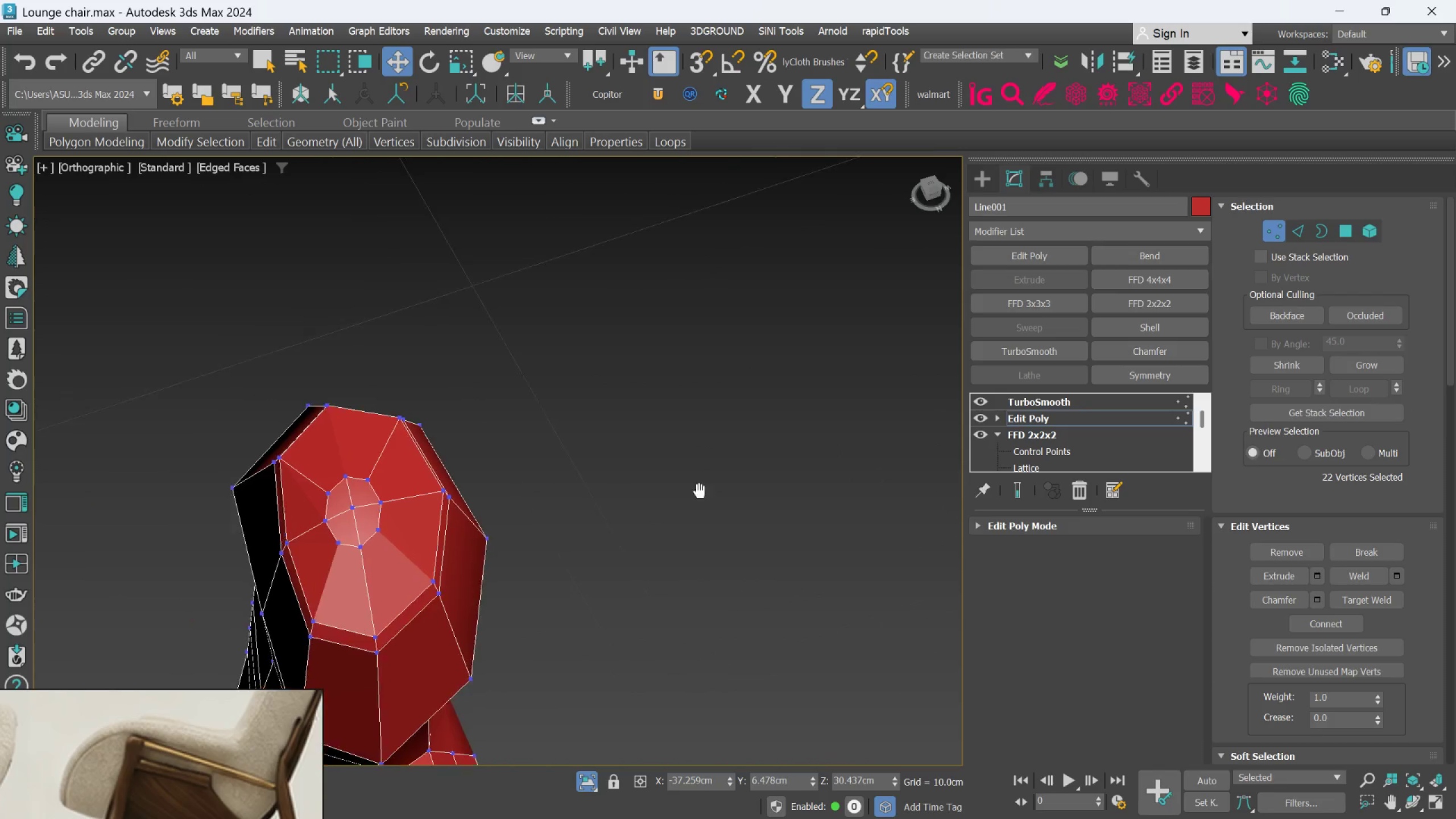 
hold_key(key=AltLeft, duration=28.45)
left_click([1303, 228])
 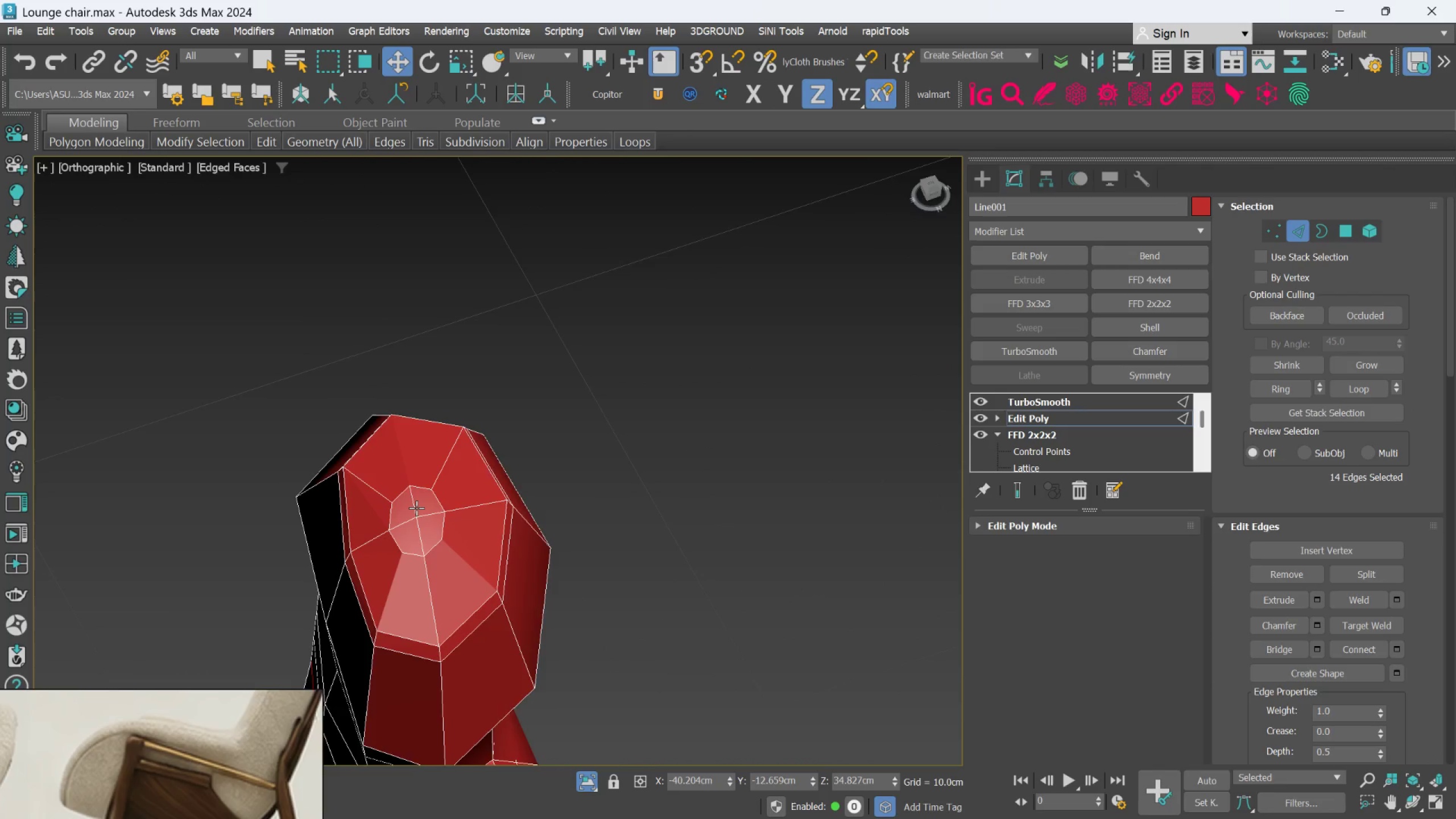 
scroll: coordinate [416, 508], scroll_direction: up, amount: 1.0
 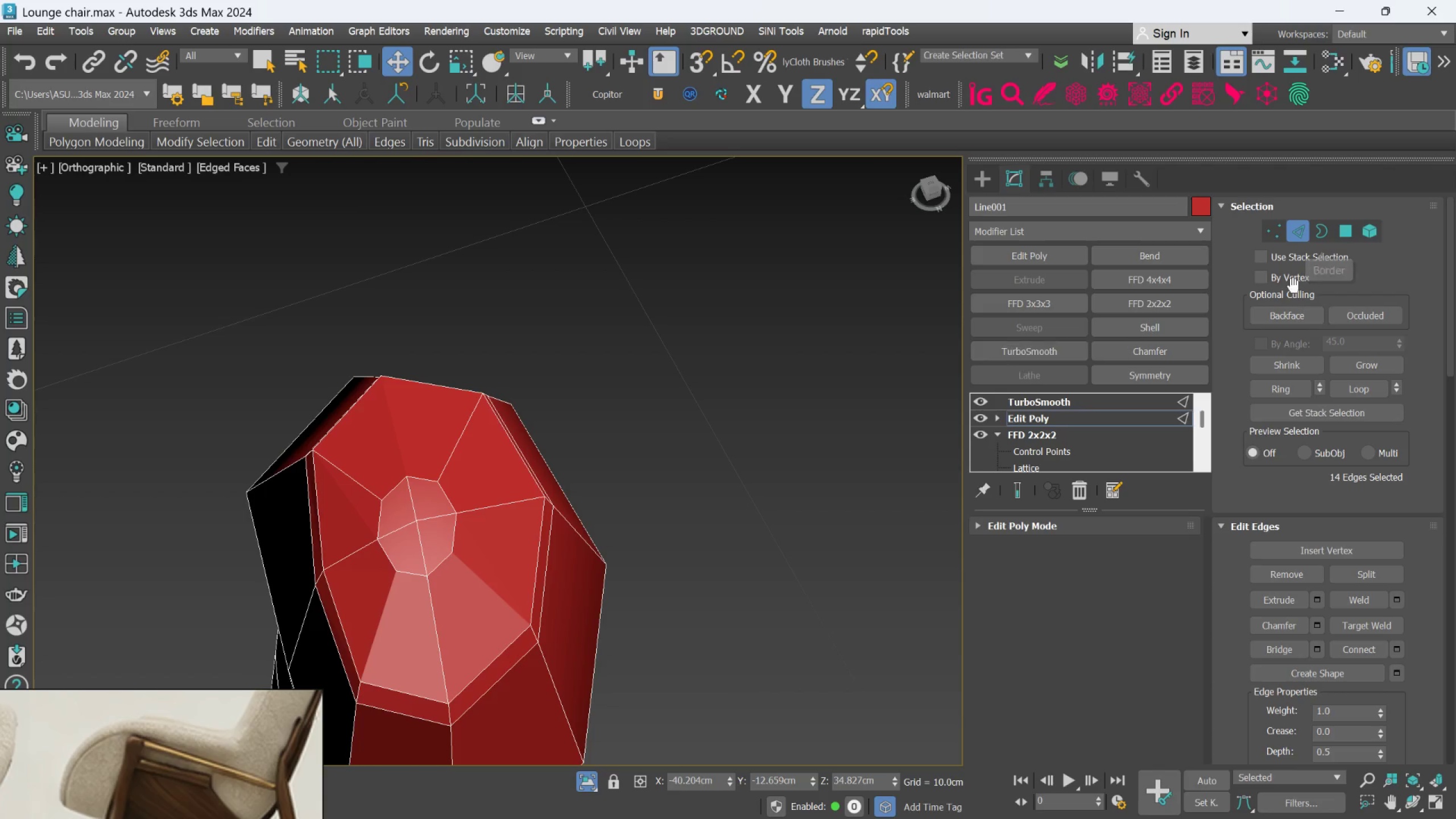 
left_click_drag(start_coordinate=[1339, 224], to_coordinate=[1334, 241])
 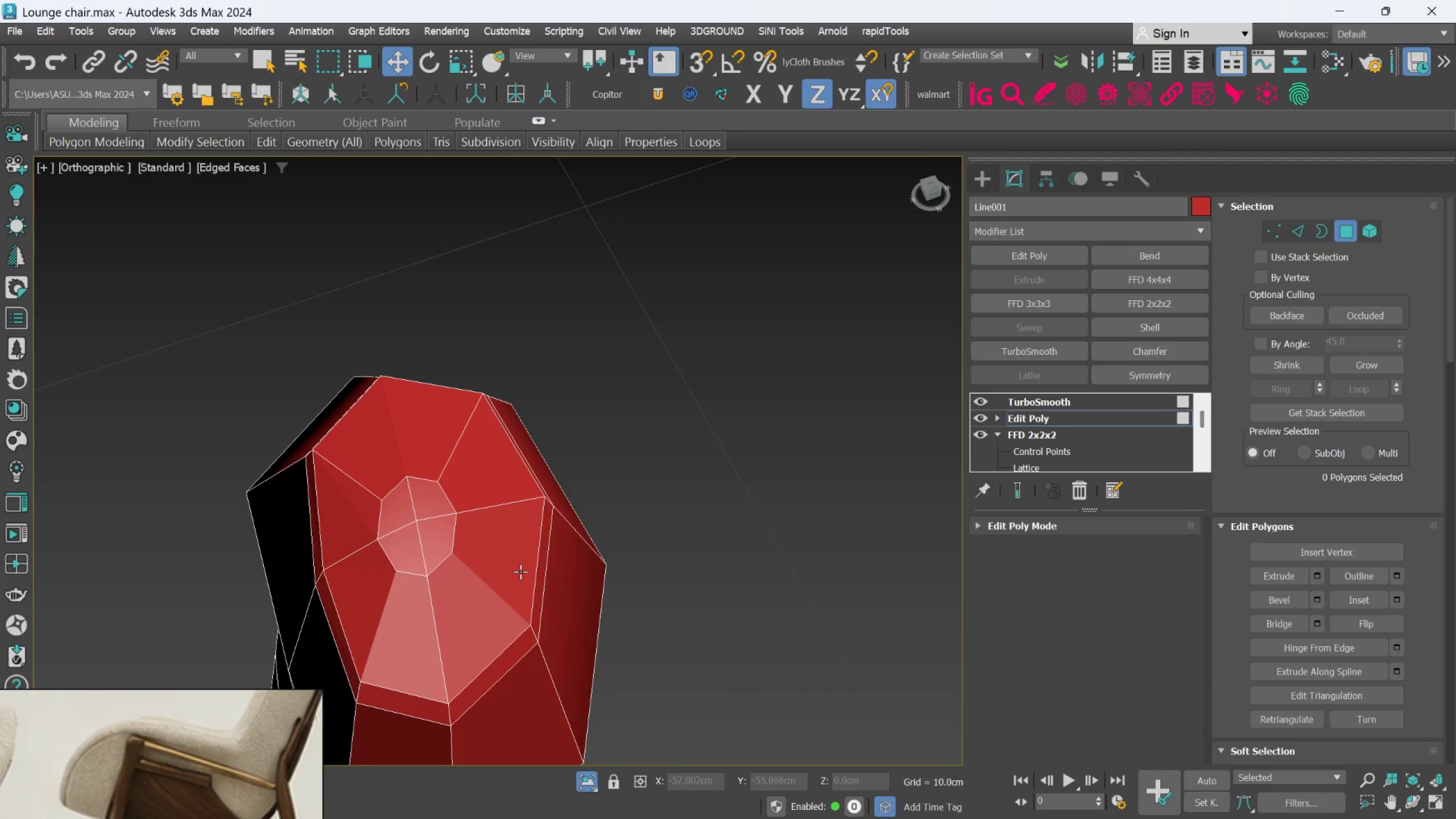 
left_click([520, 567])
 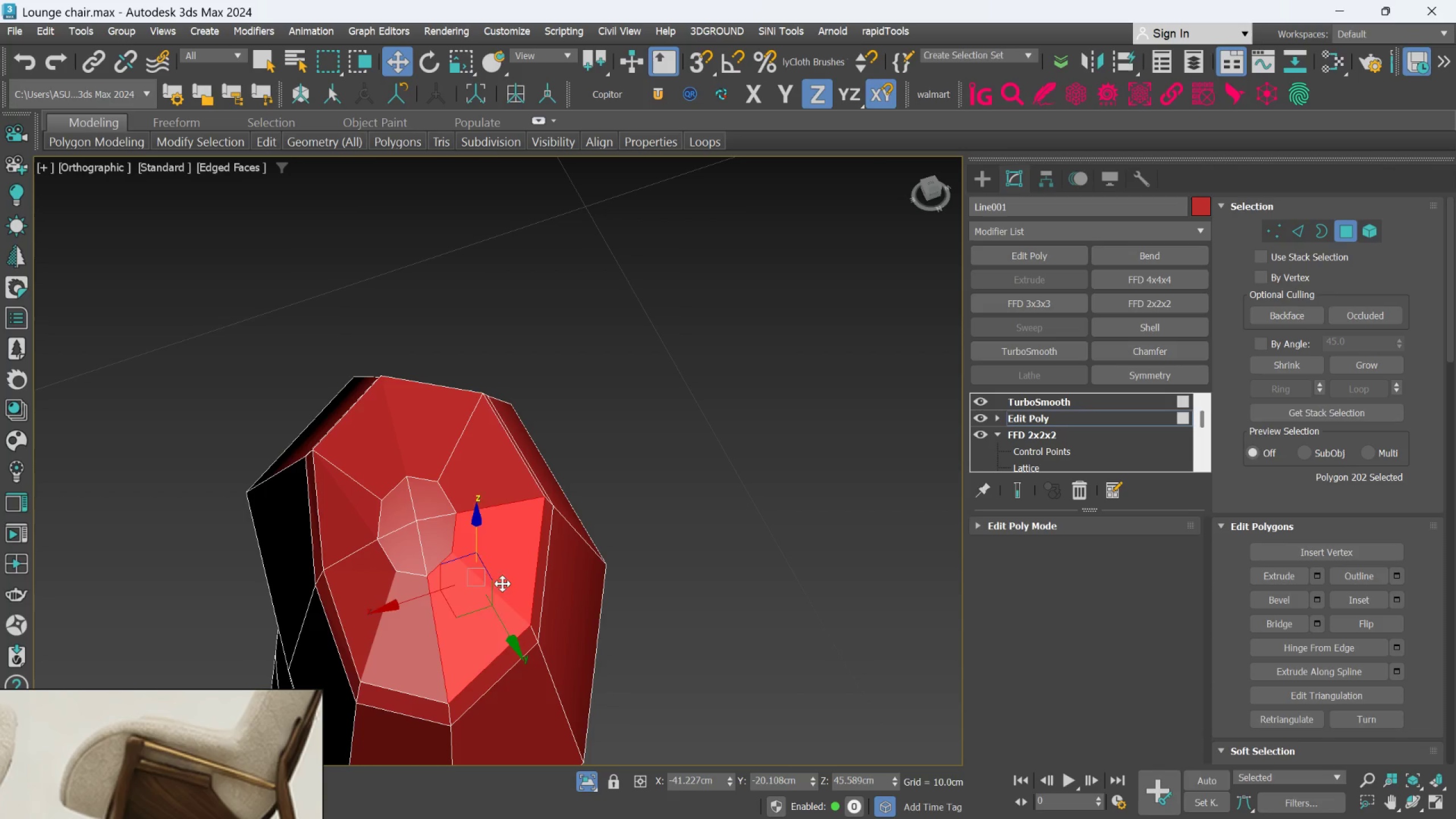 
hold_key(key=ControlLeft, duration=1.5)
left_click([382, 611])
 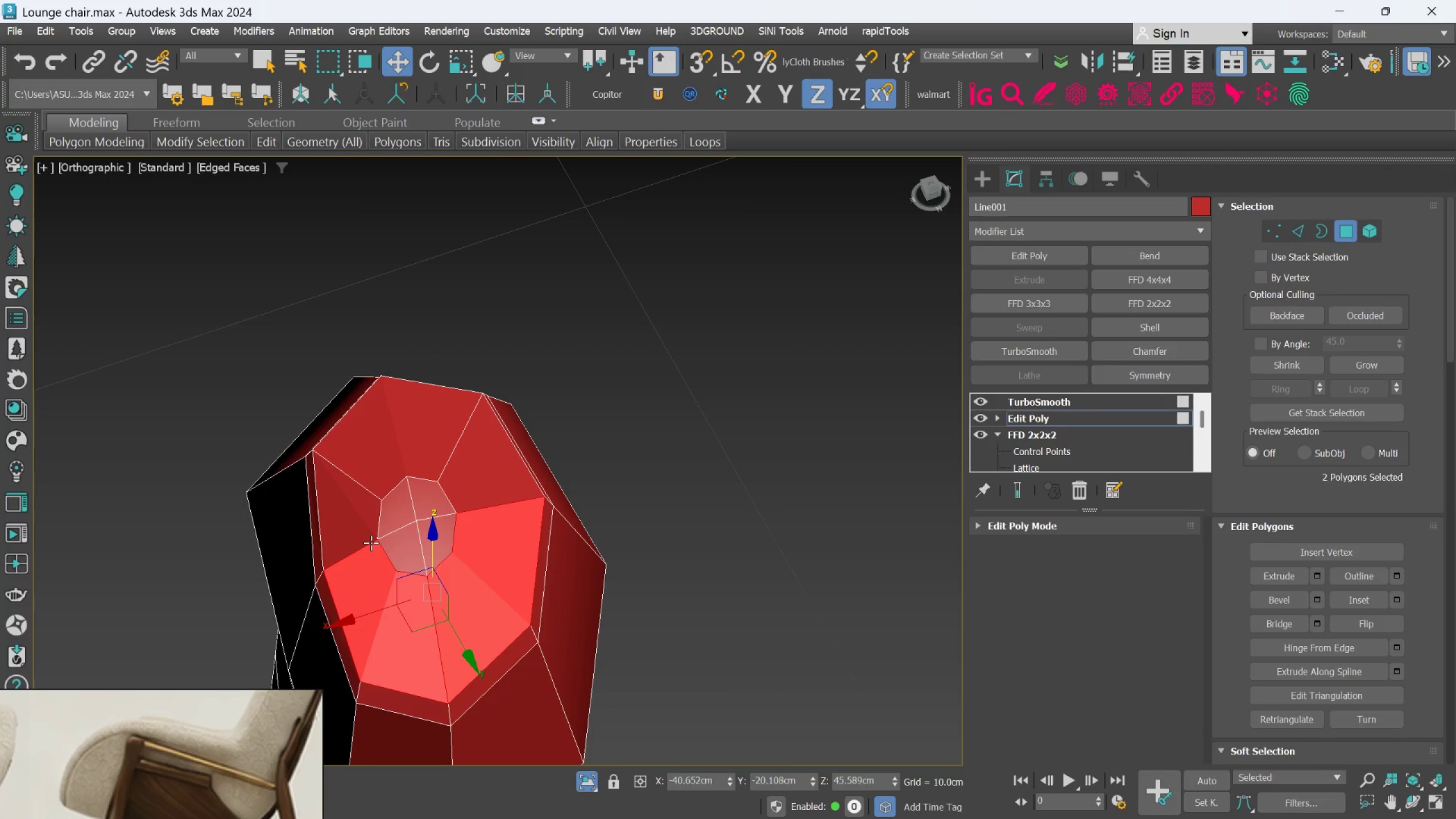 
left_click([355, 527])
 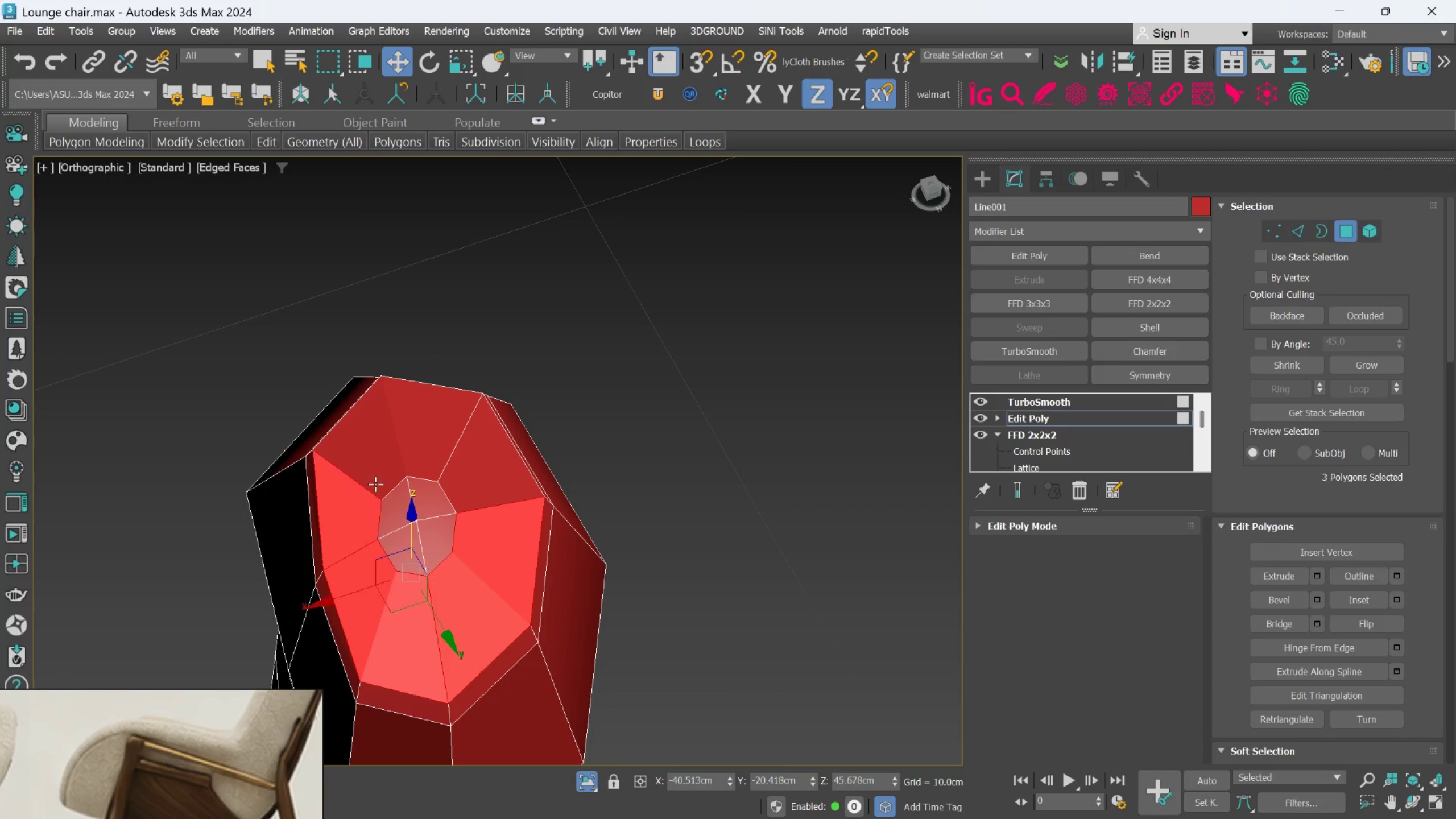 
hold_key(key=ControlLeft, duration=1.52)
double_click([383, 443])
 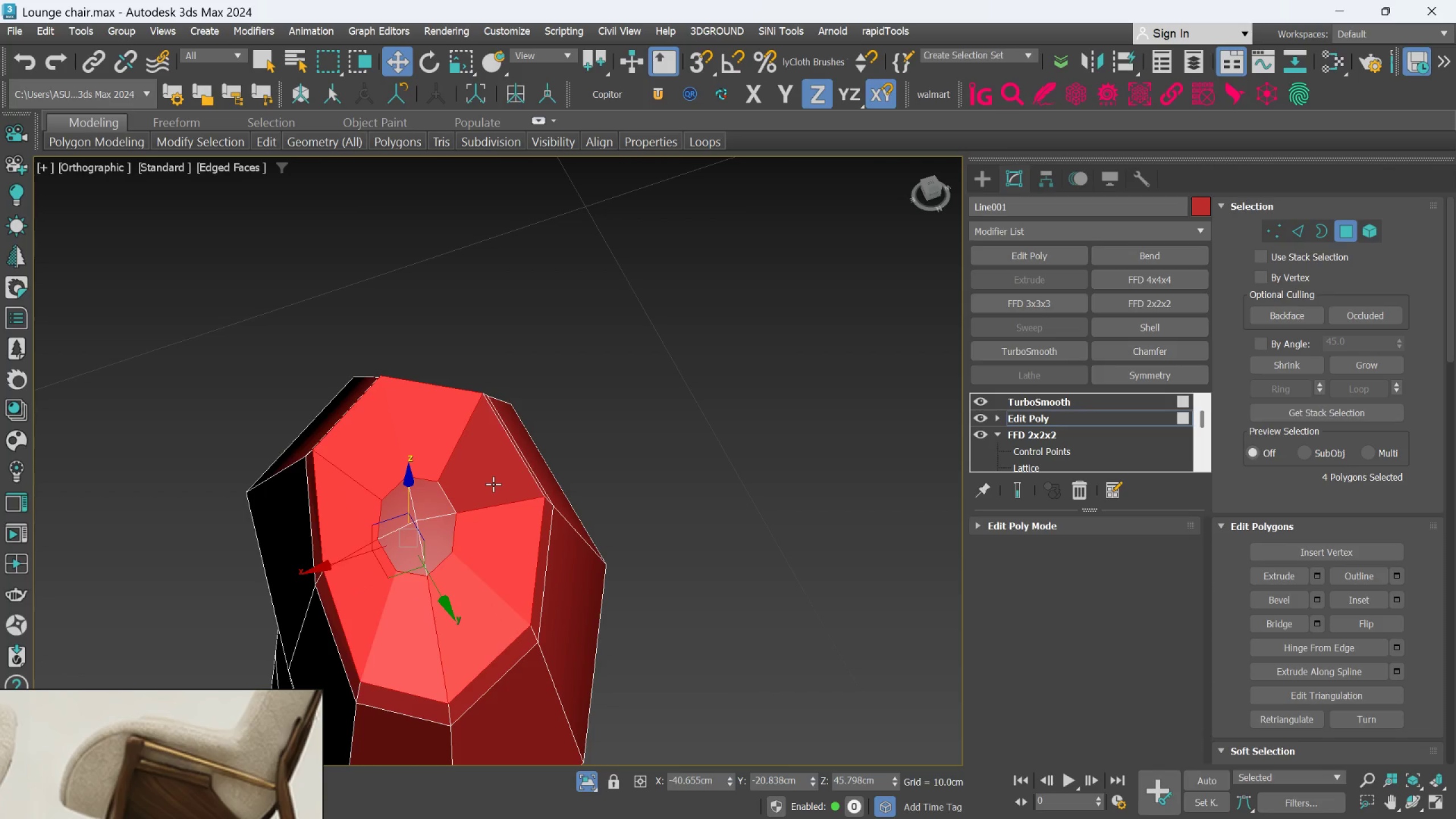 
left_click([493, 484])
 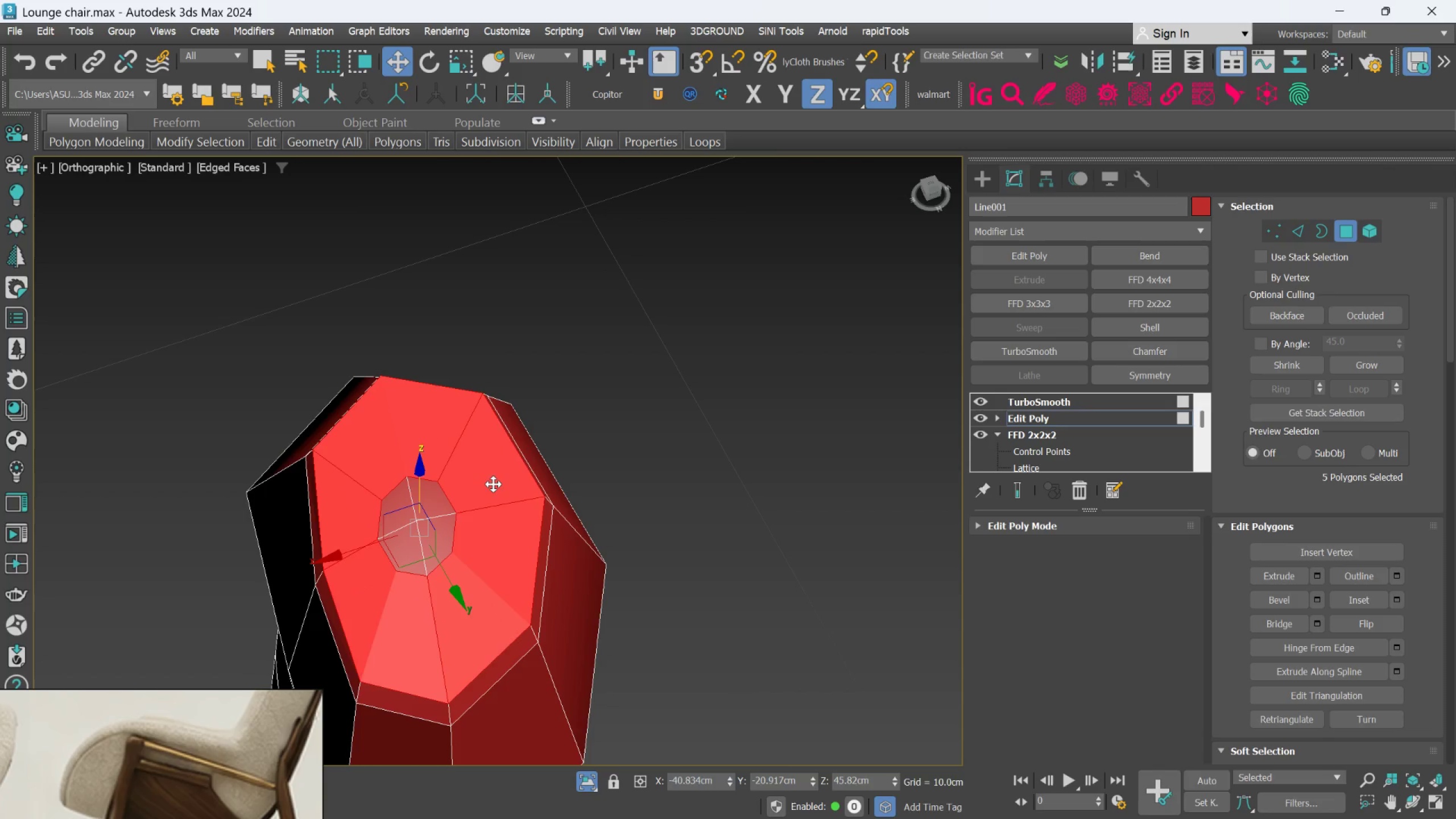 
key(Control+ControlLeft)
 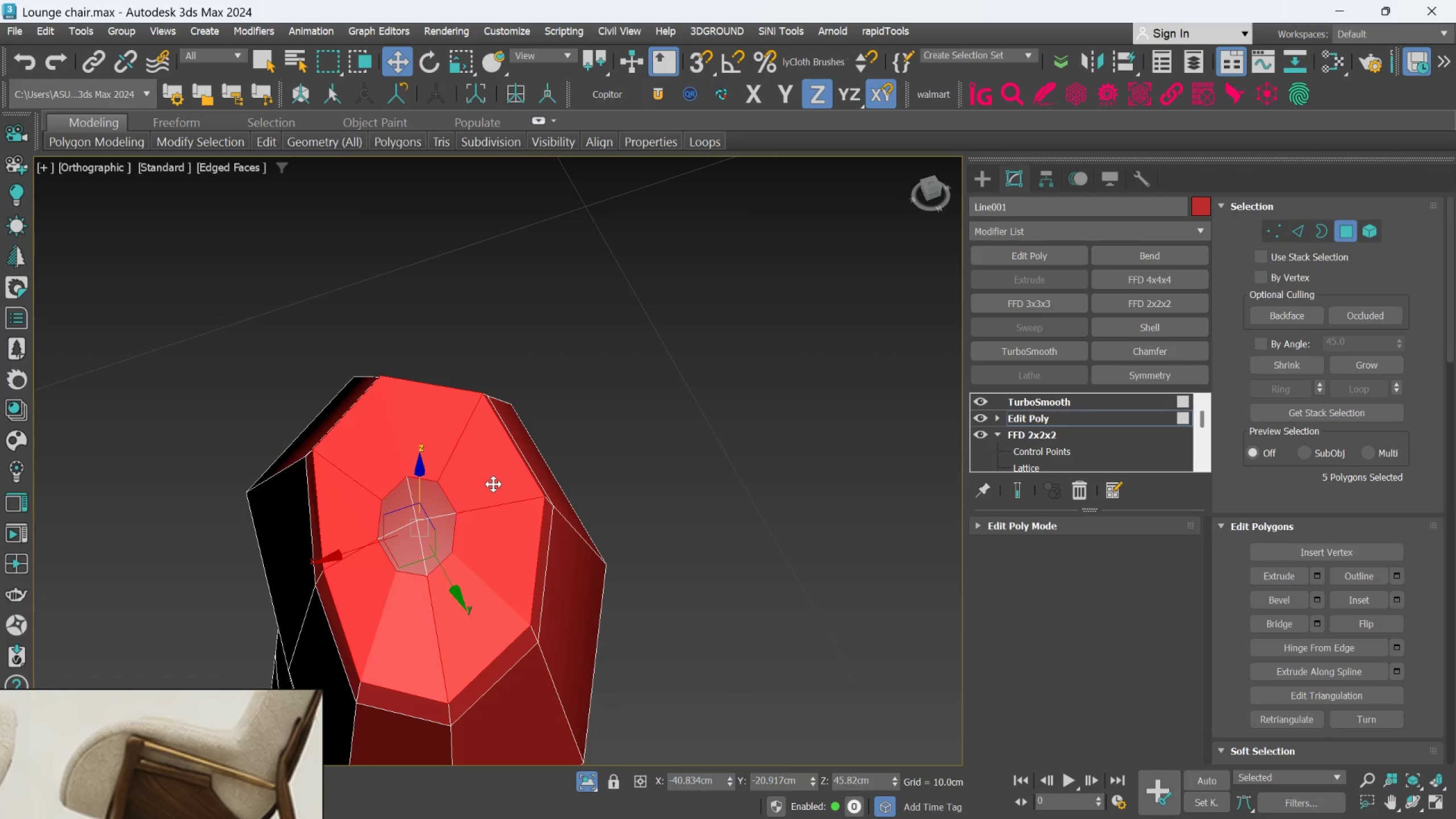 
key(Control+ControlLeft)
 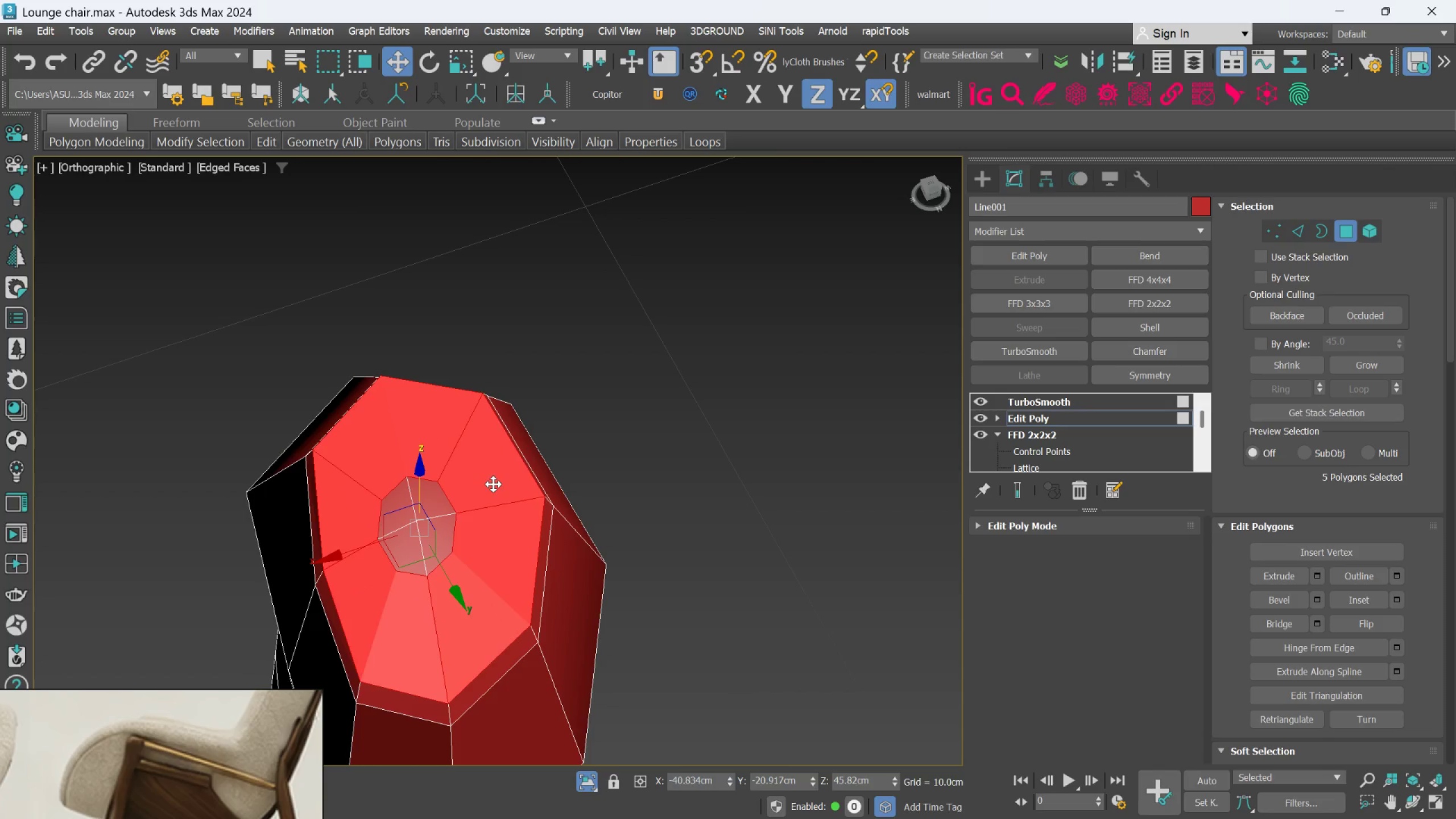 
key(Delete)
 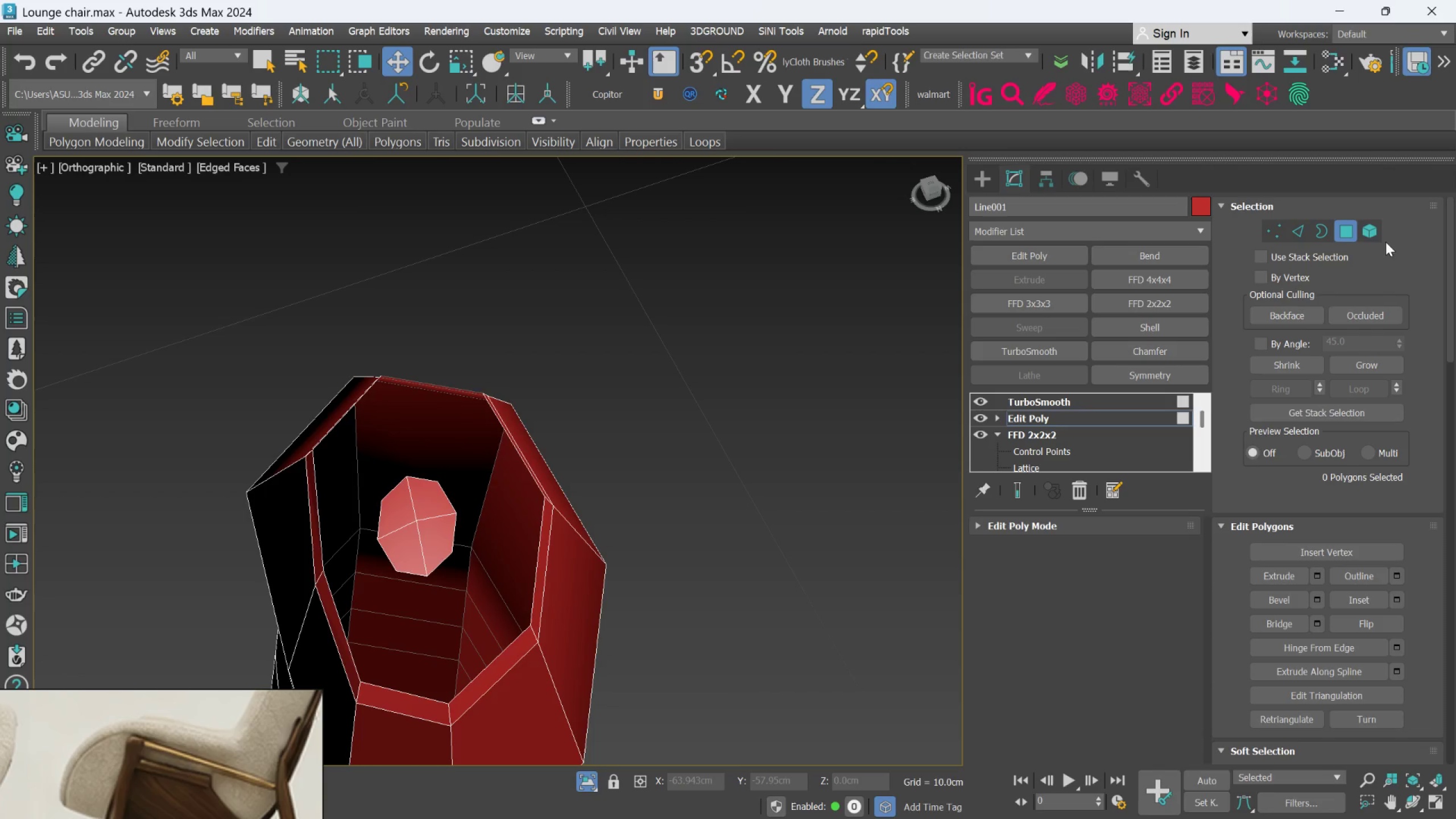 
left_click([1381, 230])
 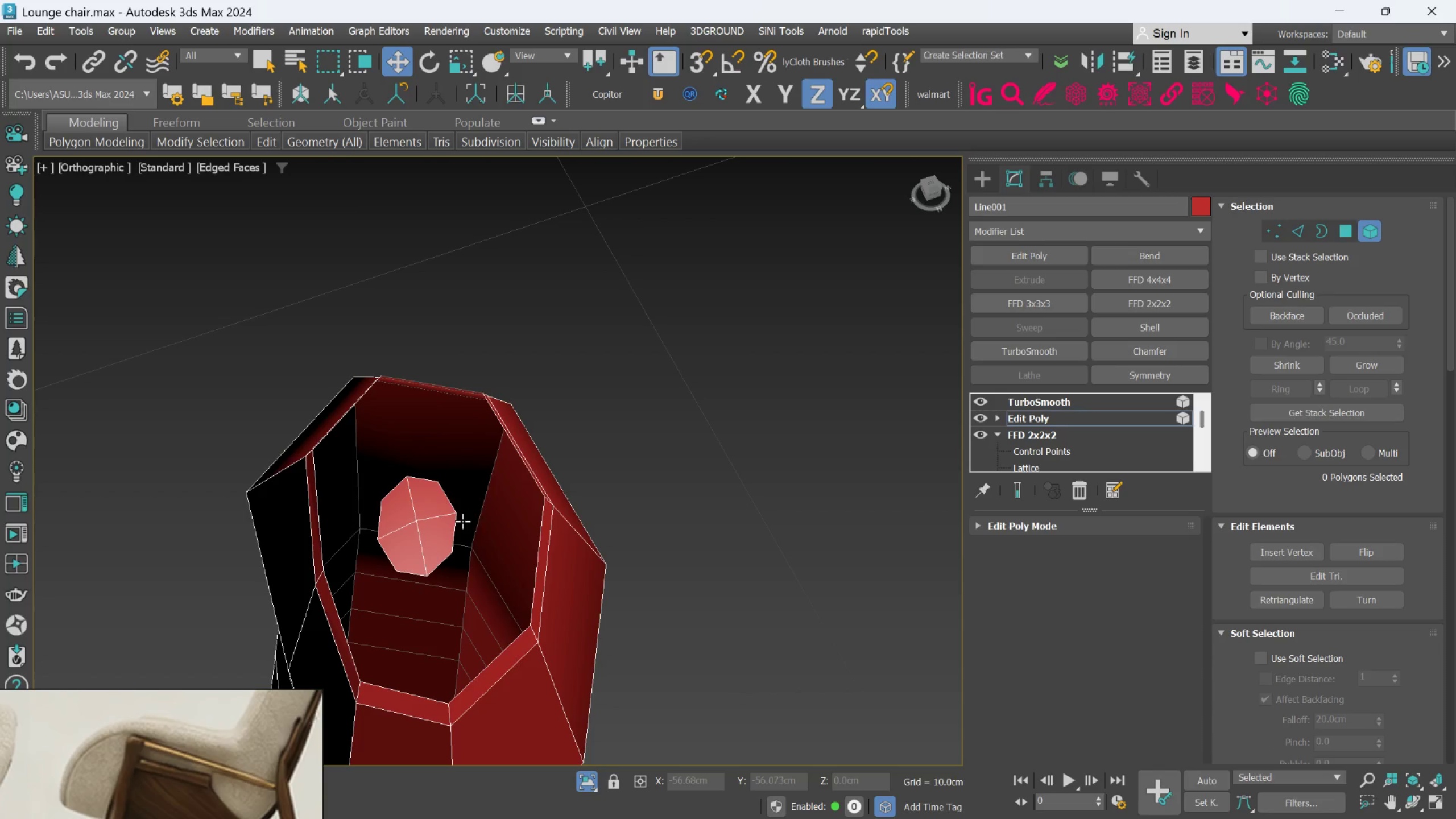 
left_click([446, 524])
 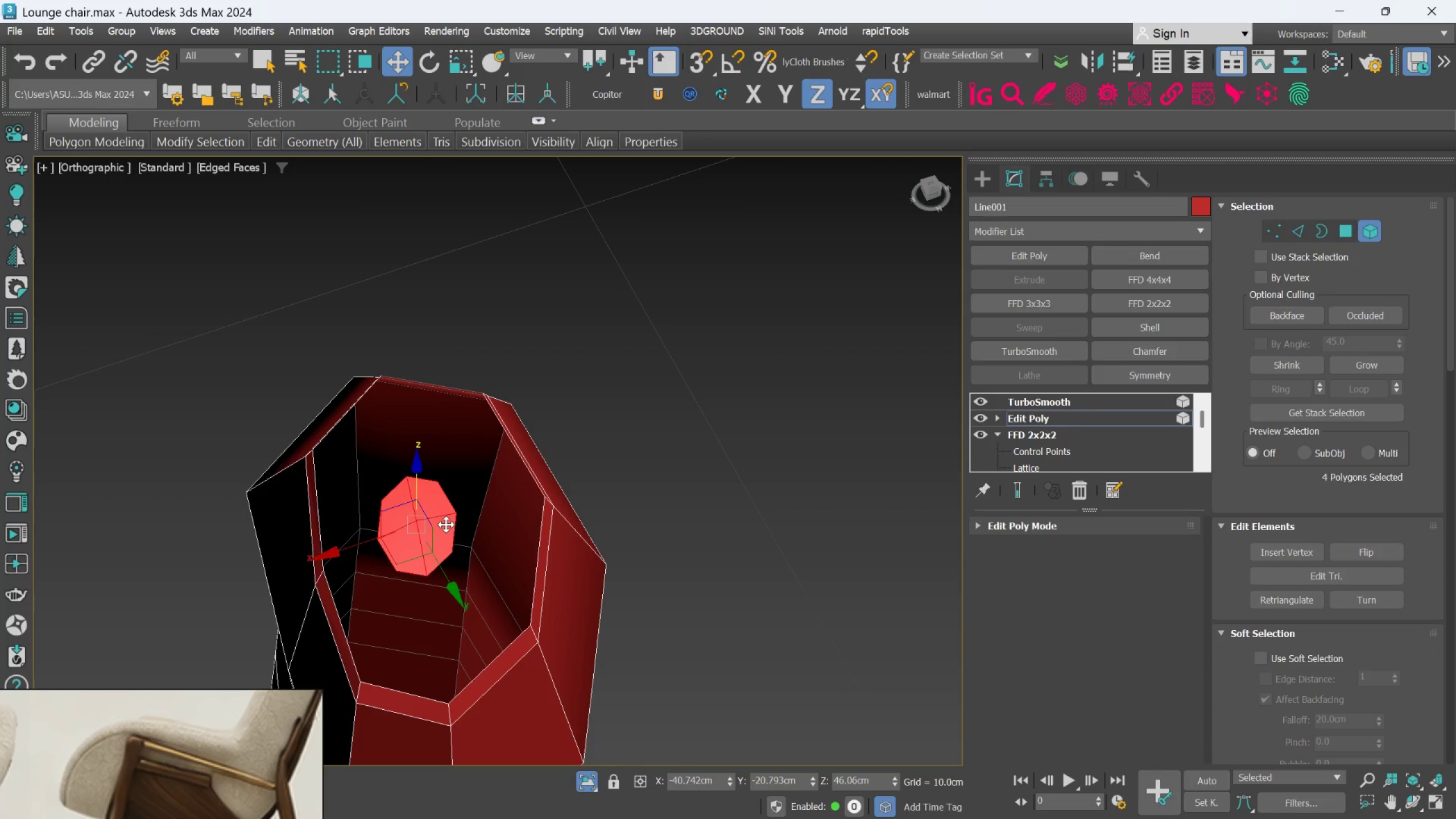 
key(Delete)
 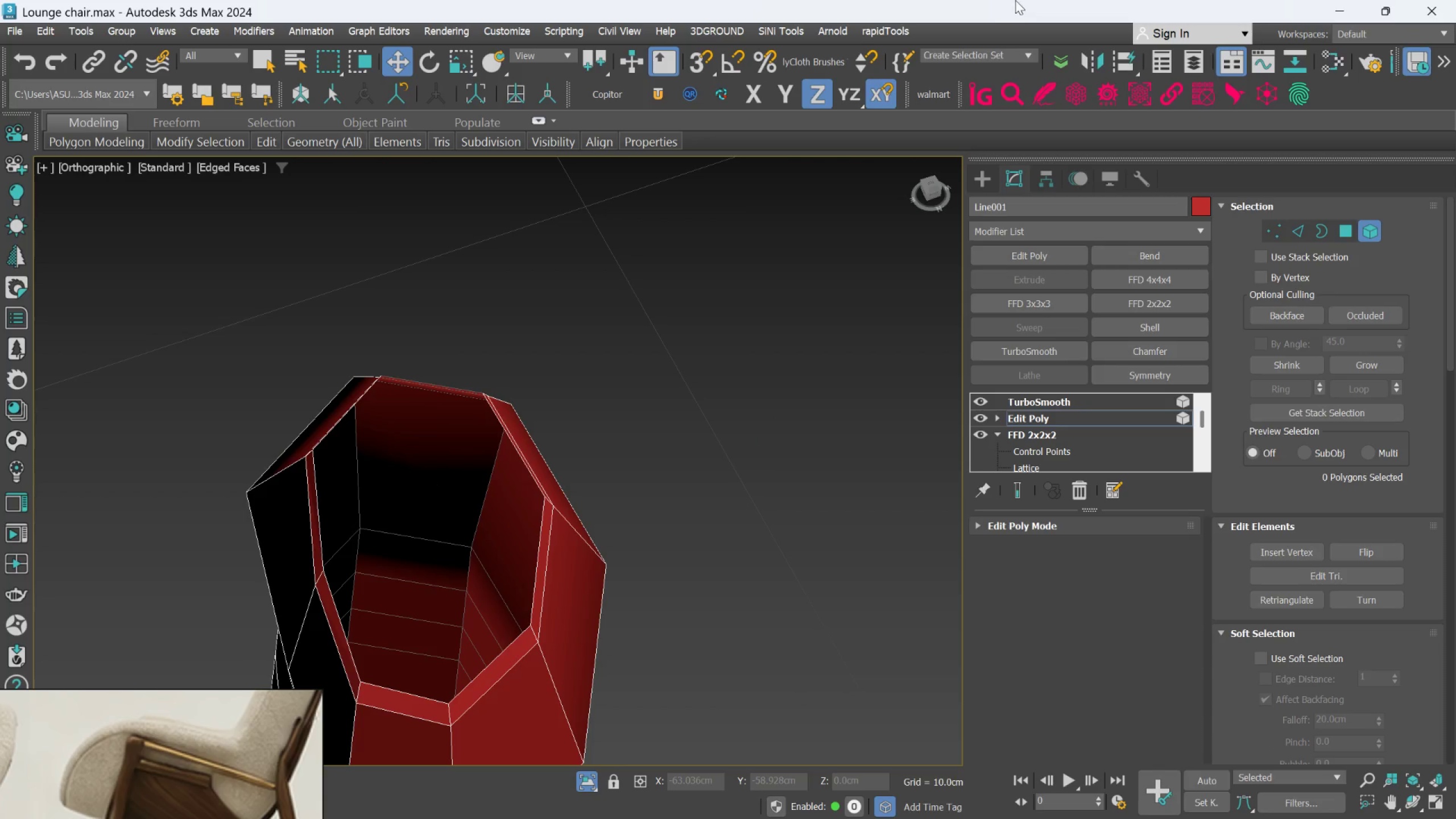 
left_click([1325, 230])
 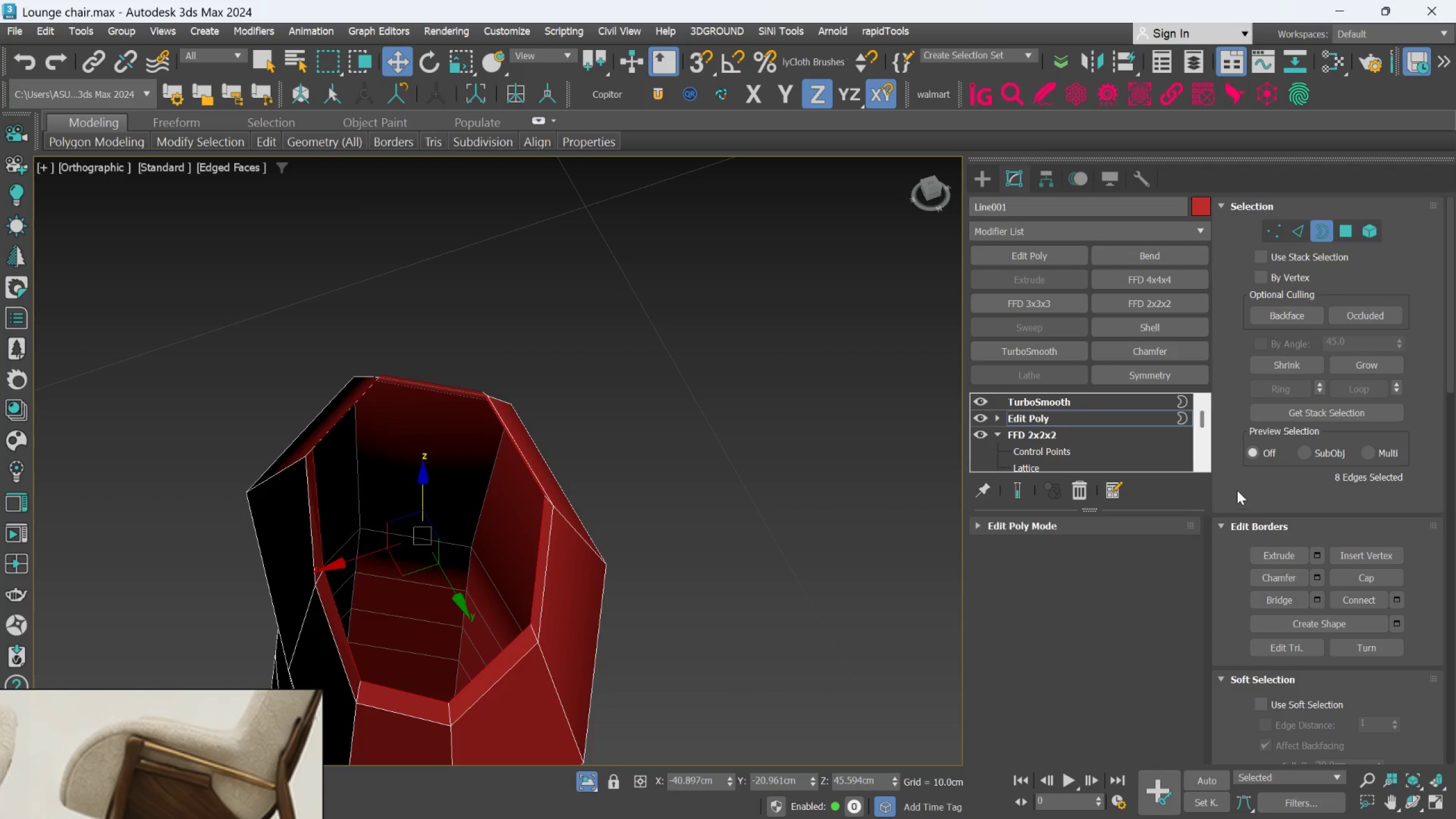 
left_click([1348, 578])
 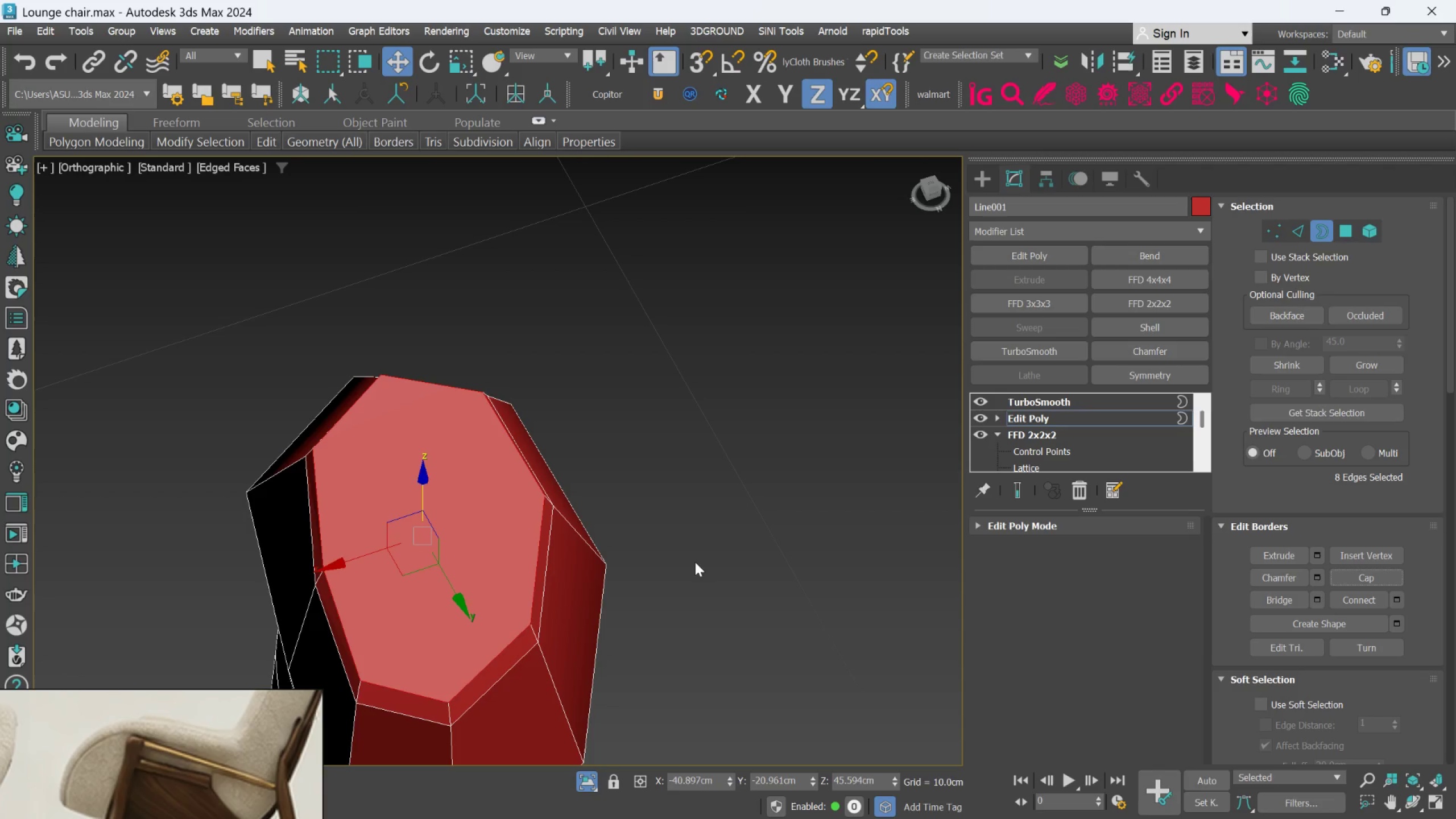 
scroll: coordinate [695, 561], scroll_direction: down, amount: 1.0
 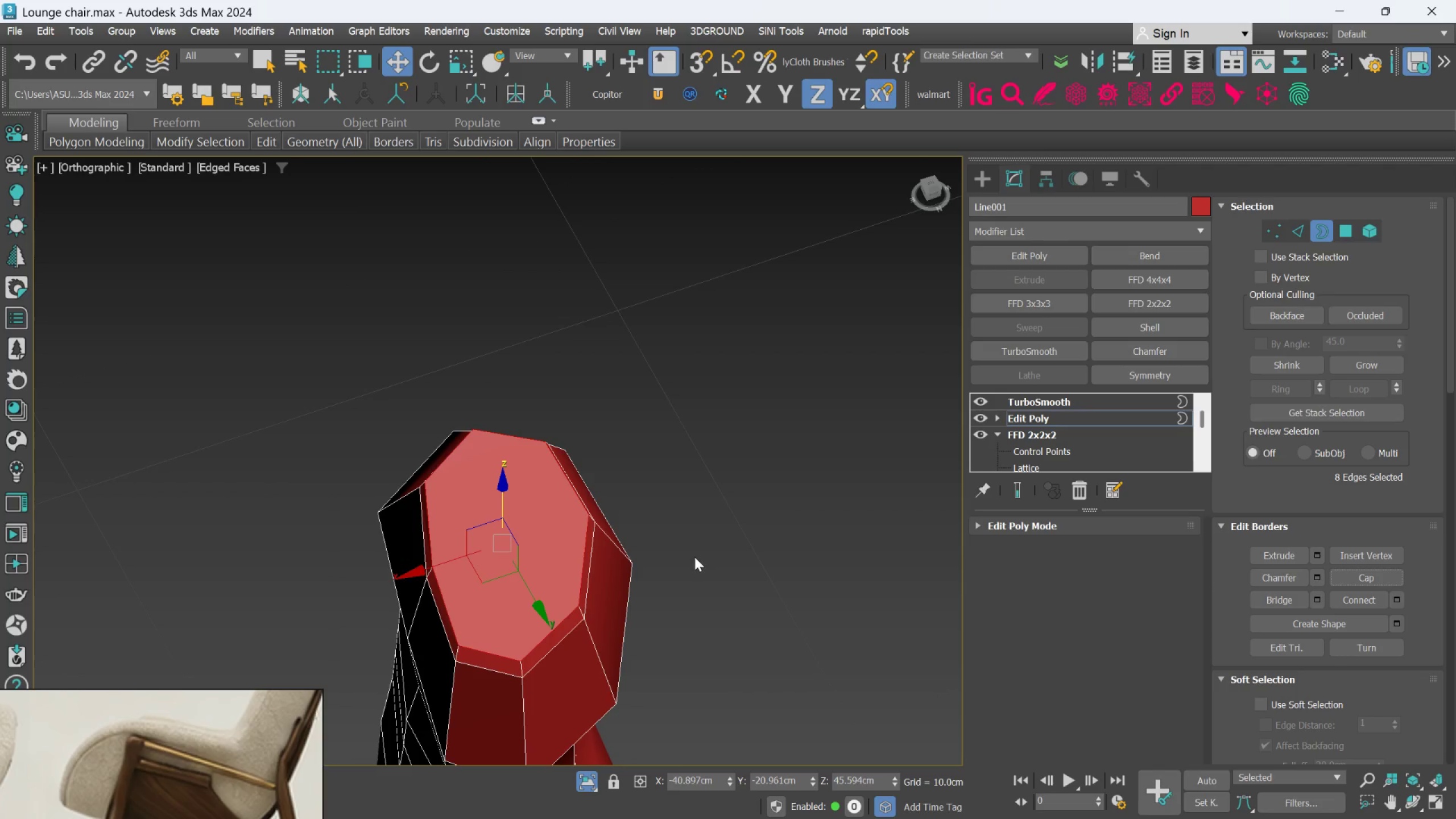 
hold_key(key=AltLeft, duration=1.0)
 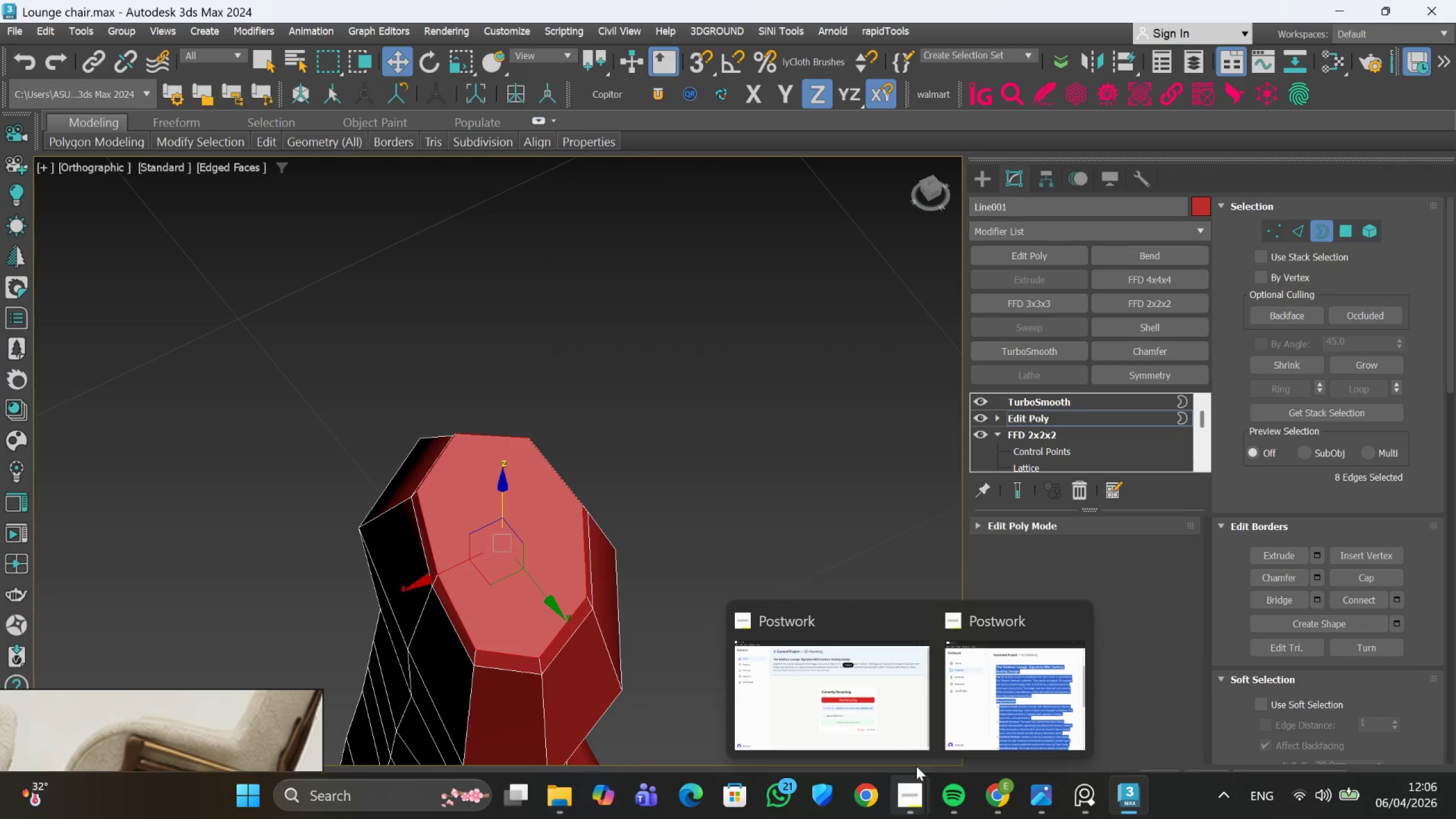 
left_click([872, 729])